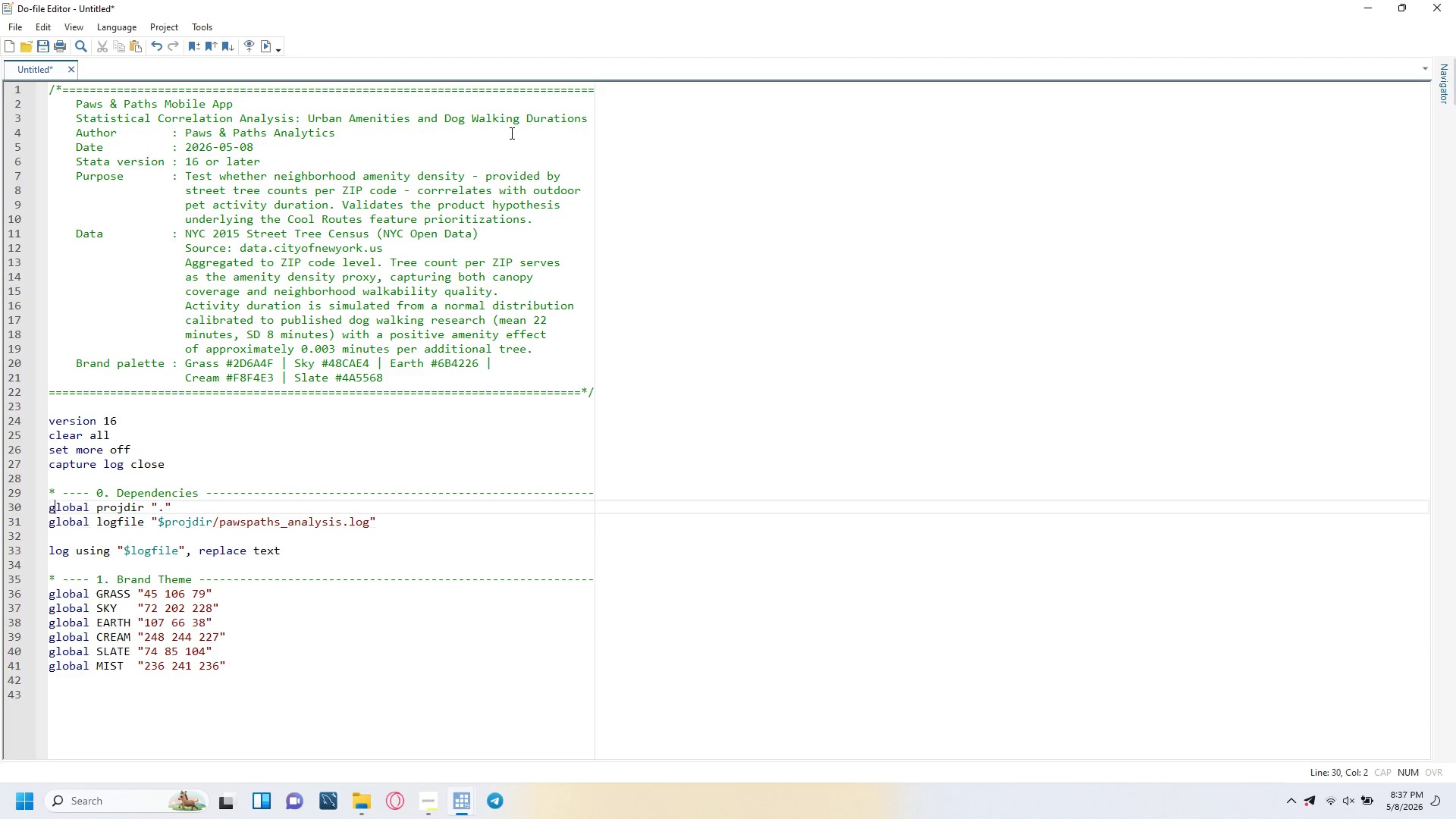 
key(ArrowUp)
 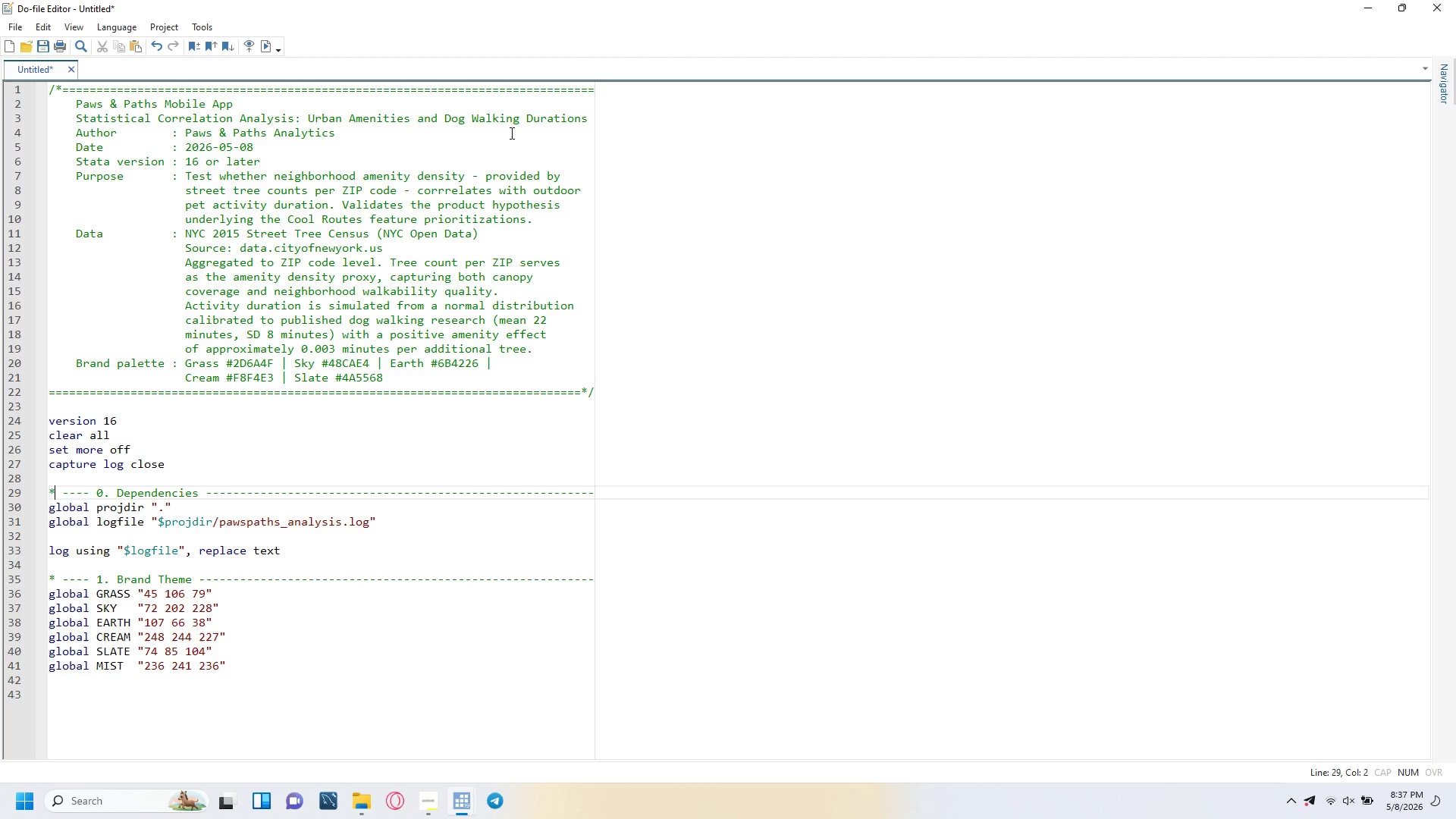 
key(ArrowUp)
 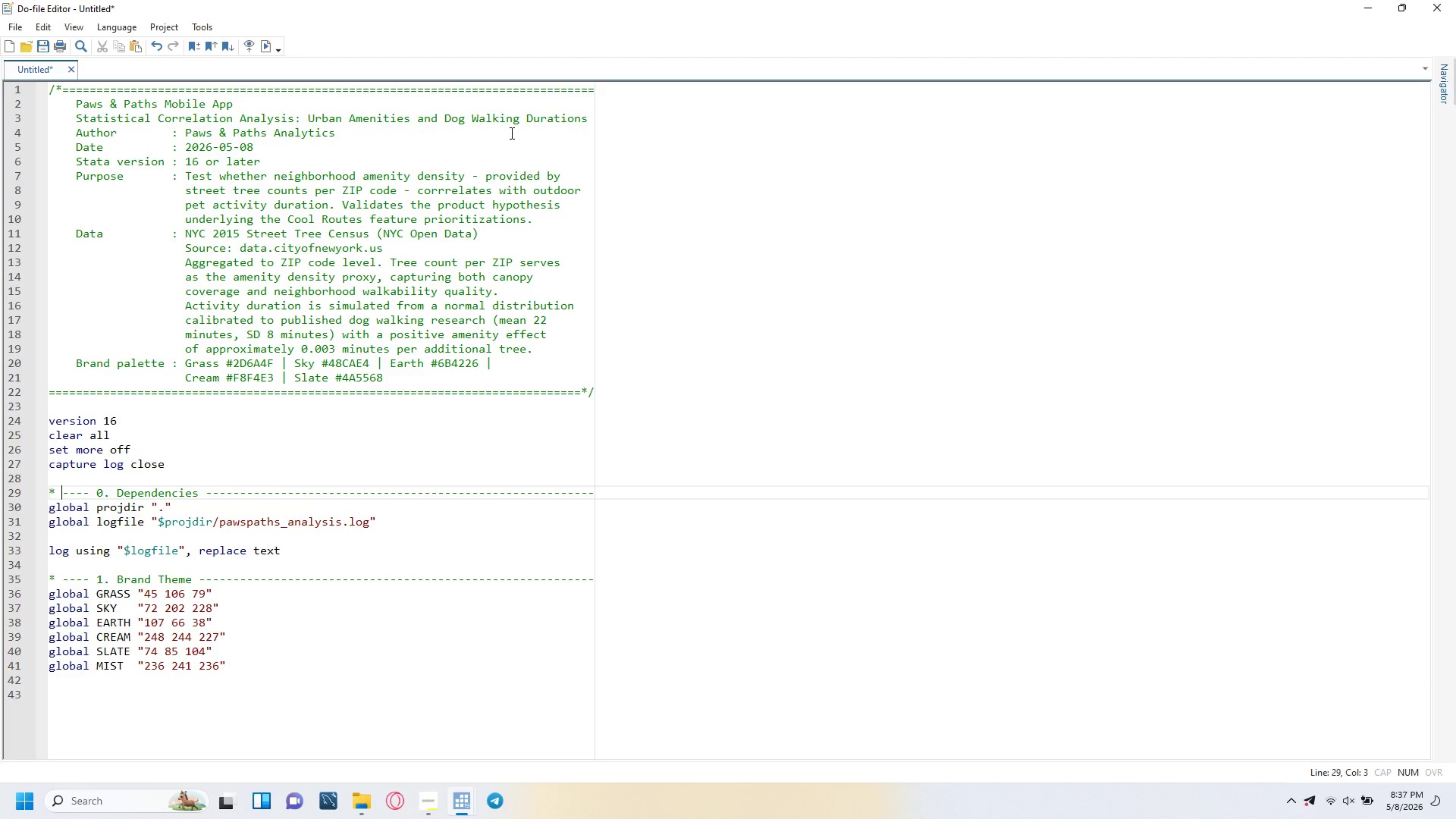 
key(ArrowRight)
 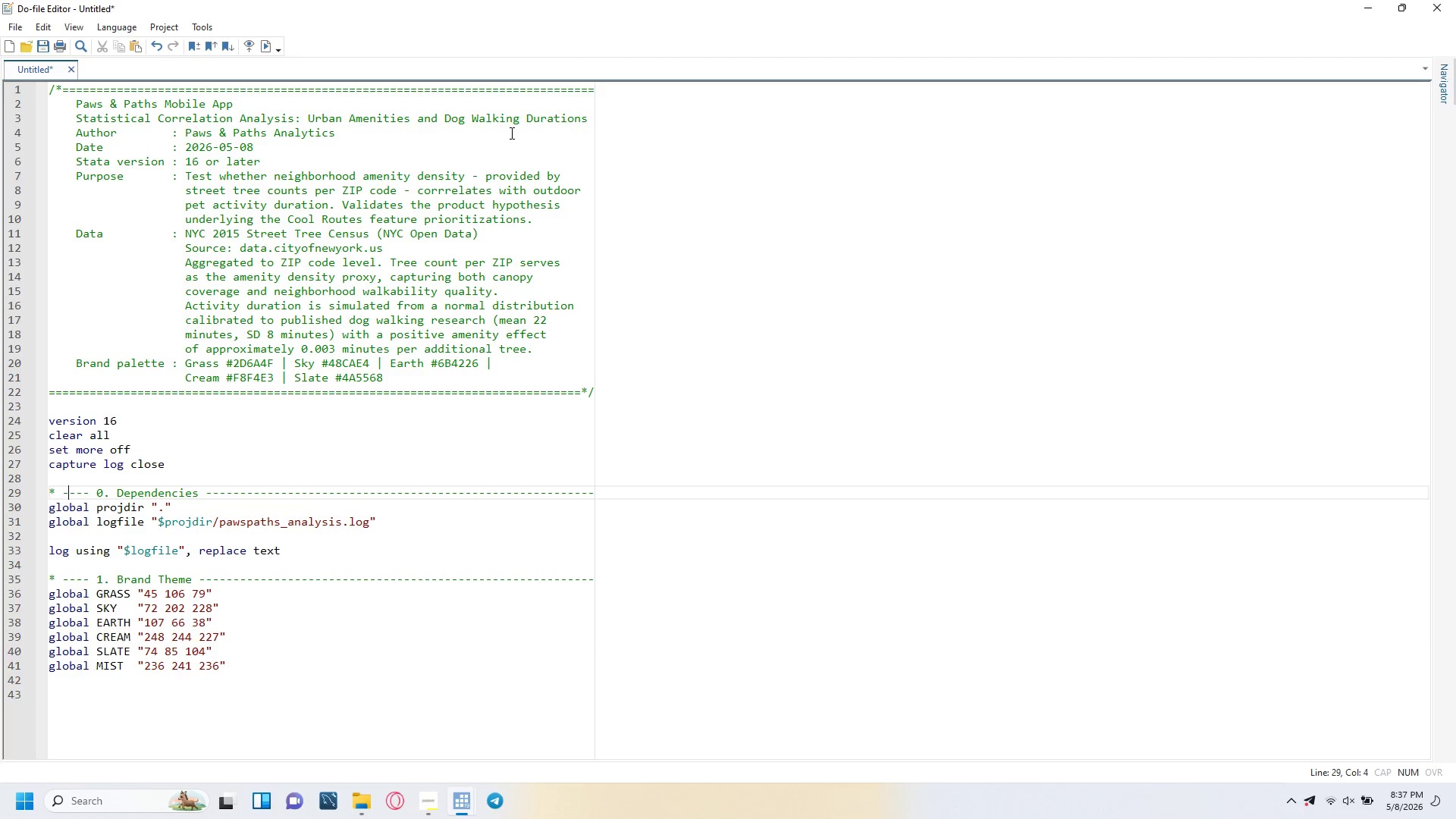 
key(ArrowRight)
 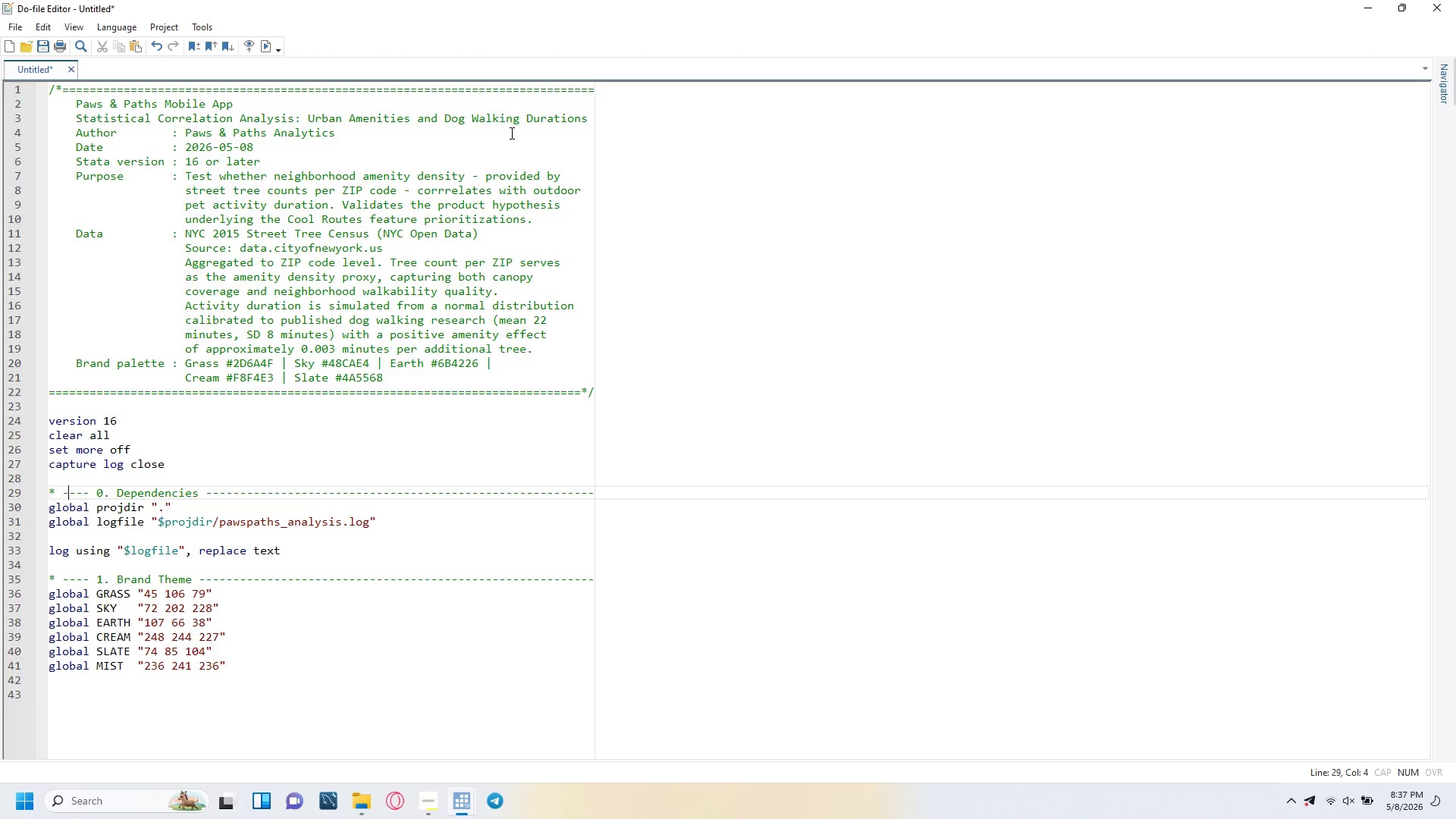 
key(ArrowRight)
 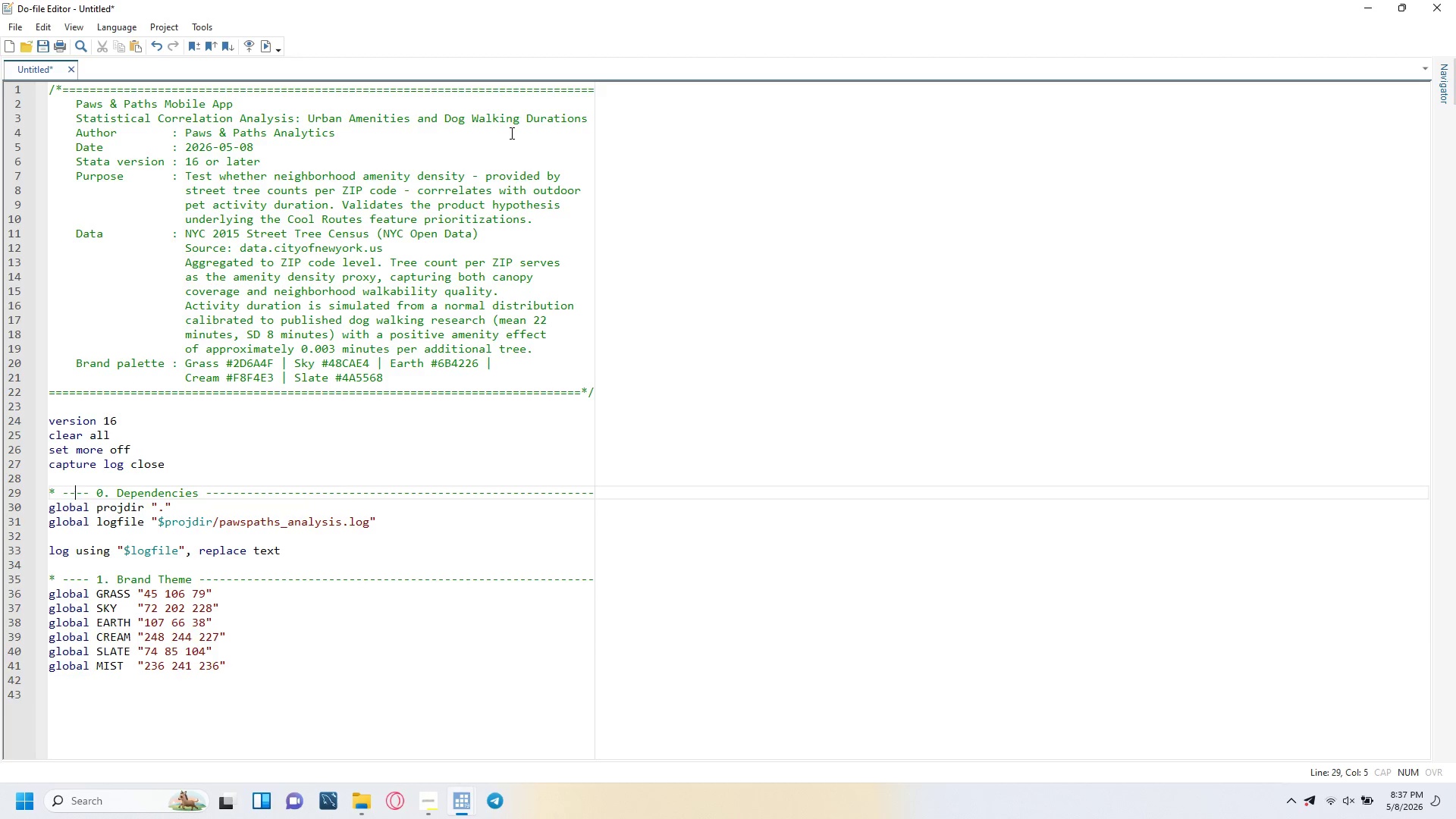 
key(ArrowRight)
 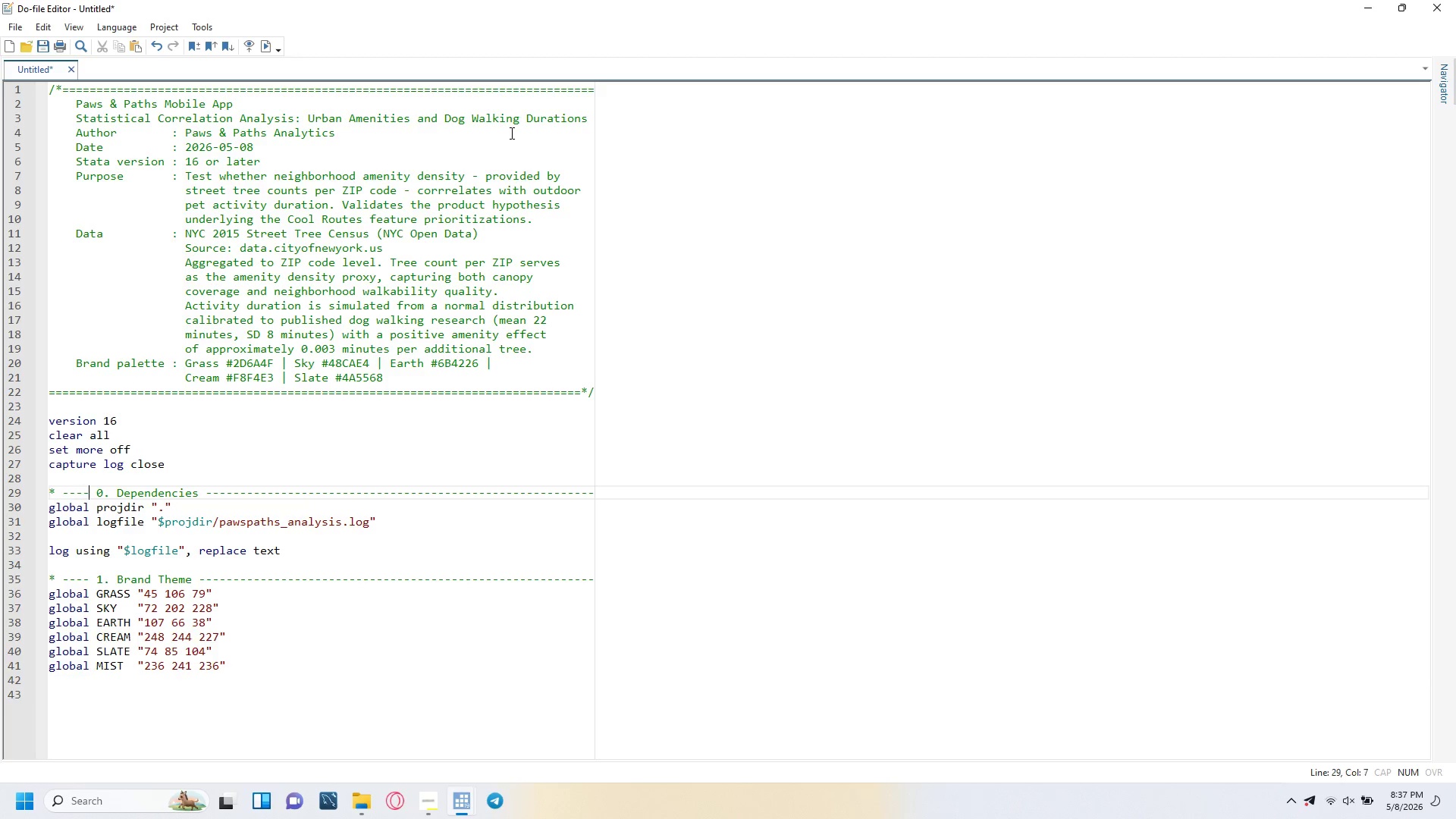 
key(ArrowRight)
 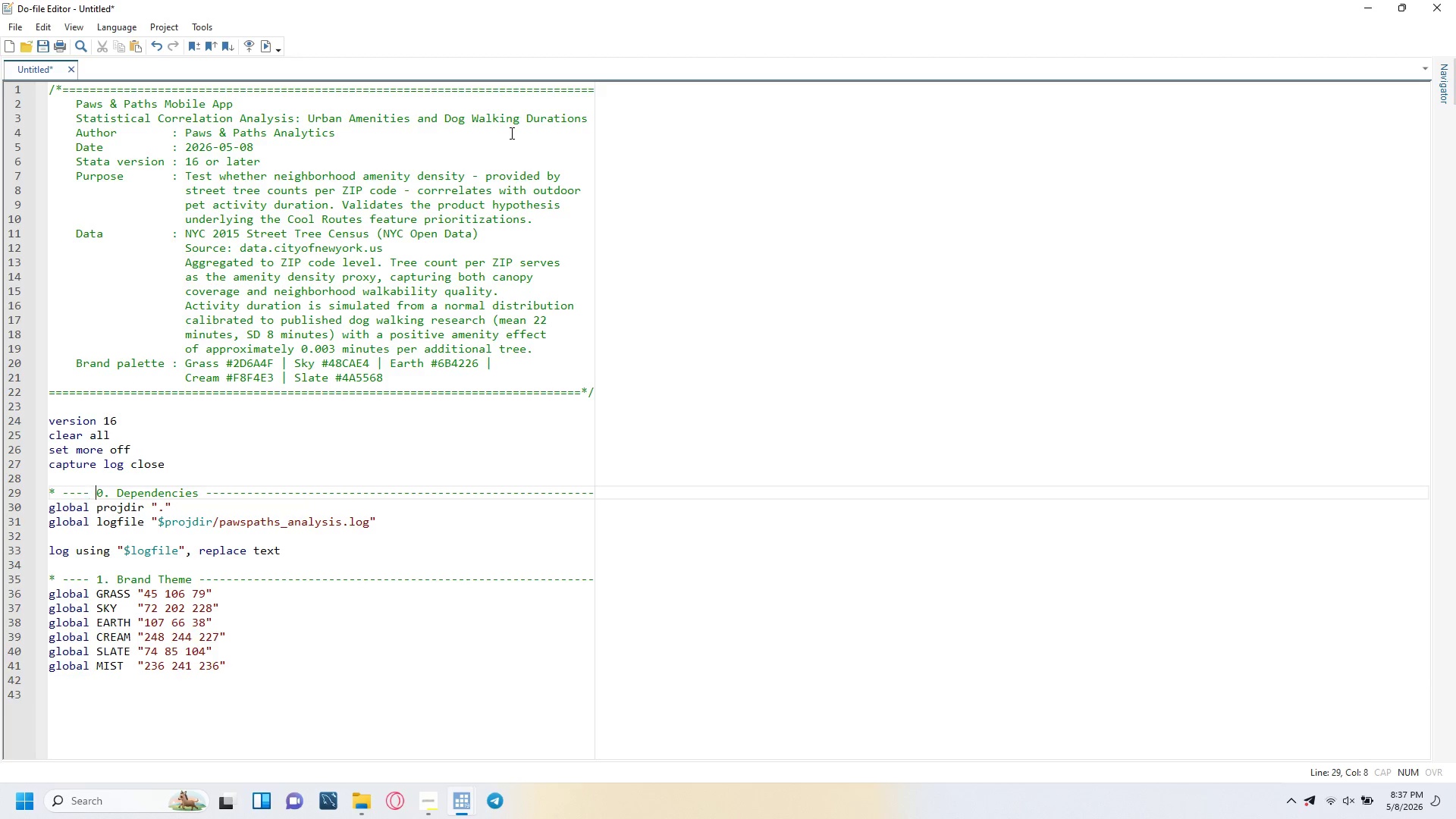 
key(ArrowRight)
 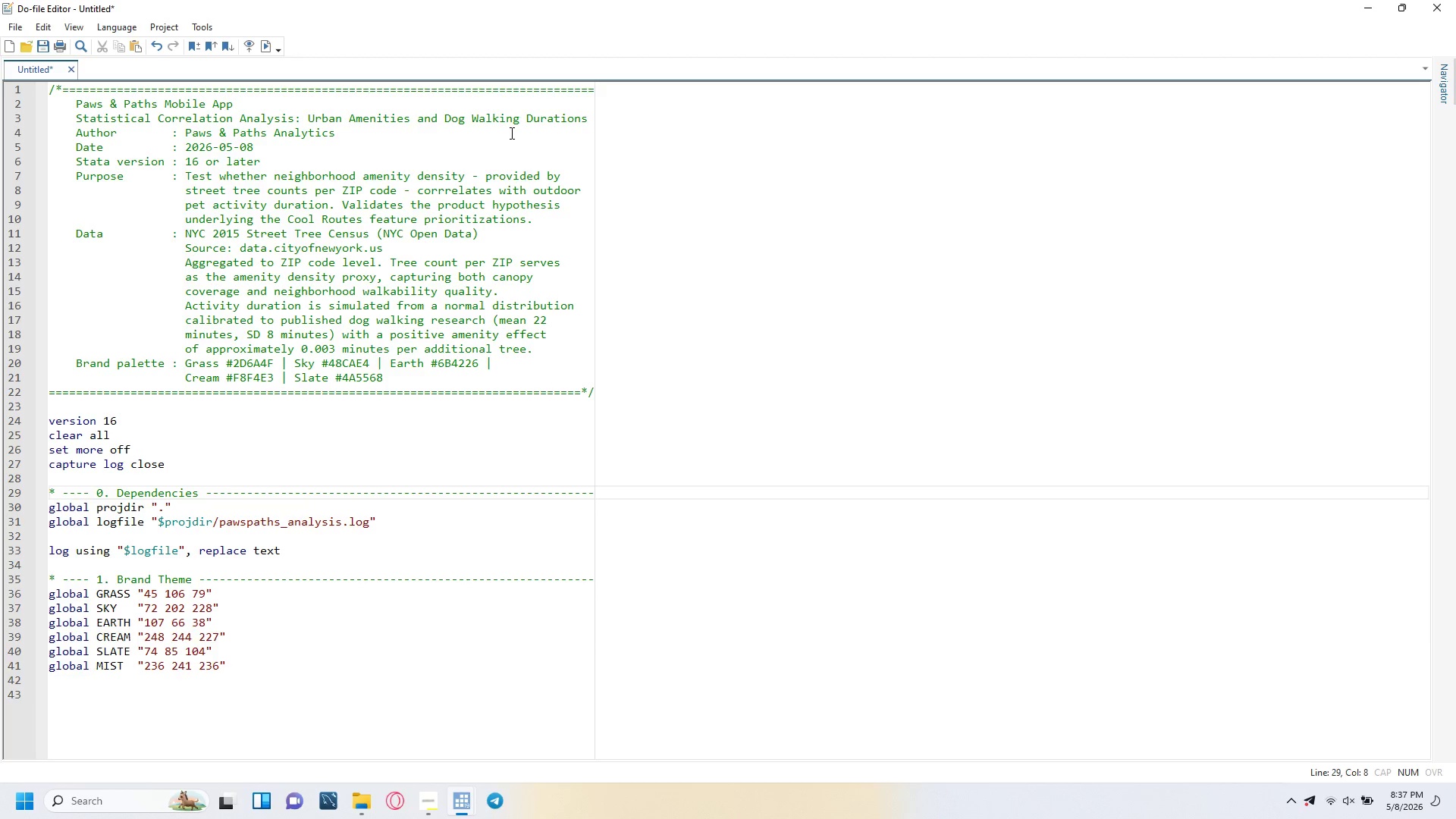 
key(ArrowRight)
 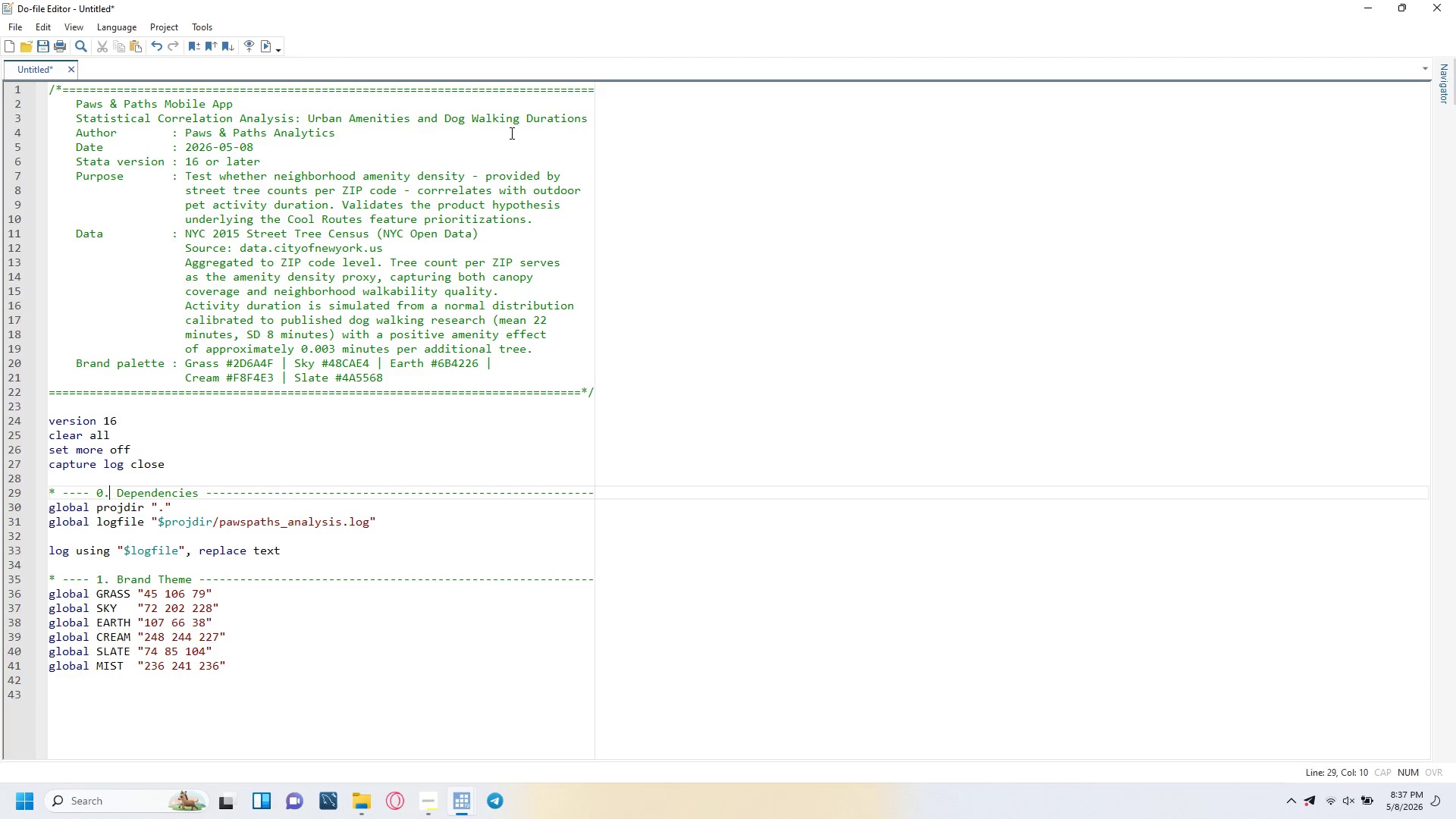 
key(ArrowRight)
 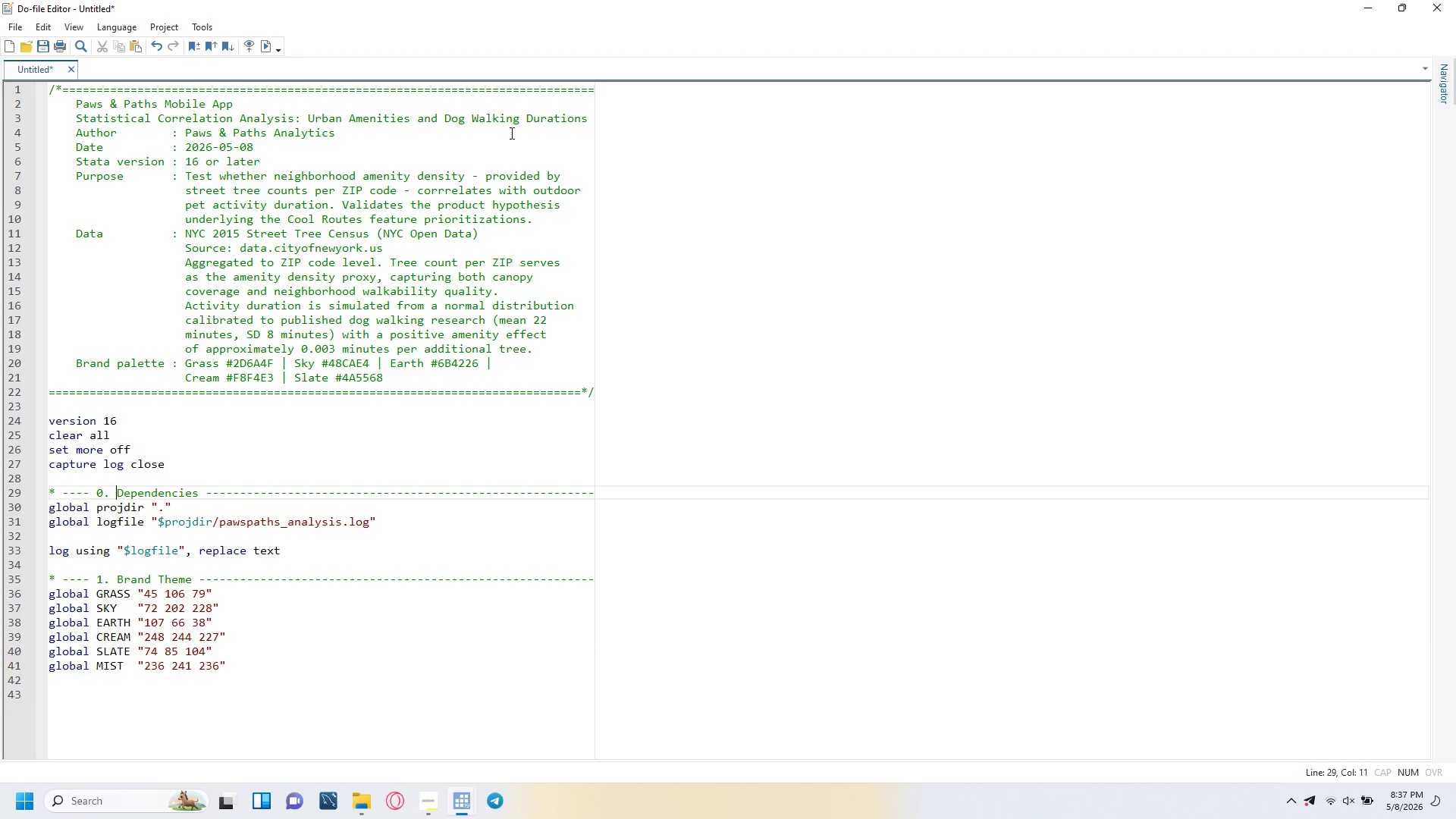 
key(ArrowRight)
 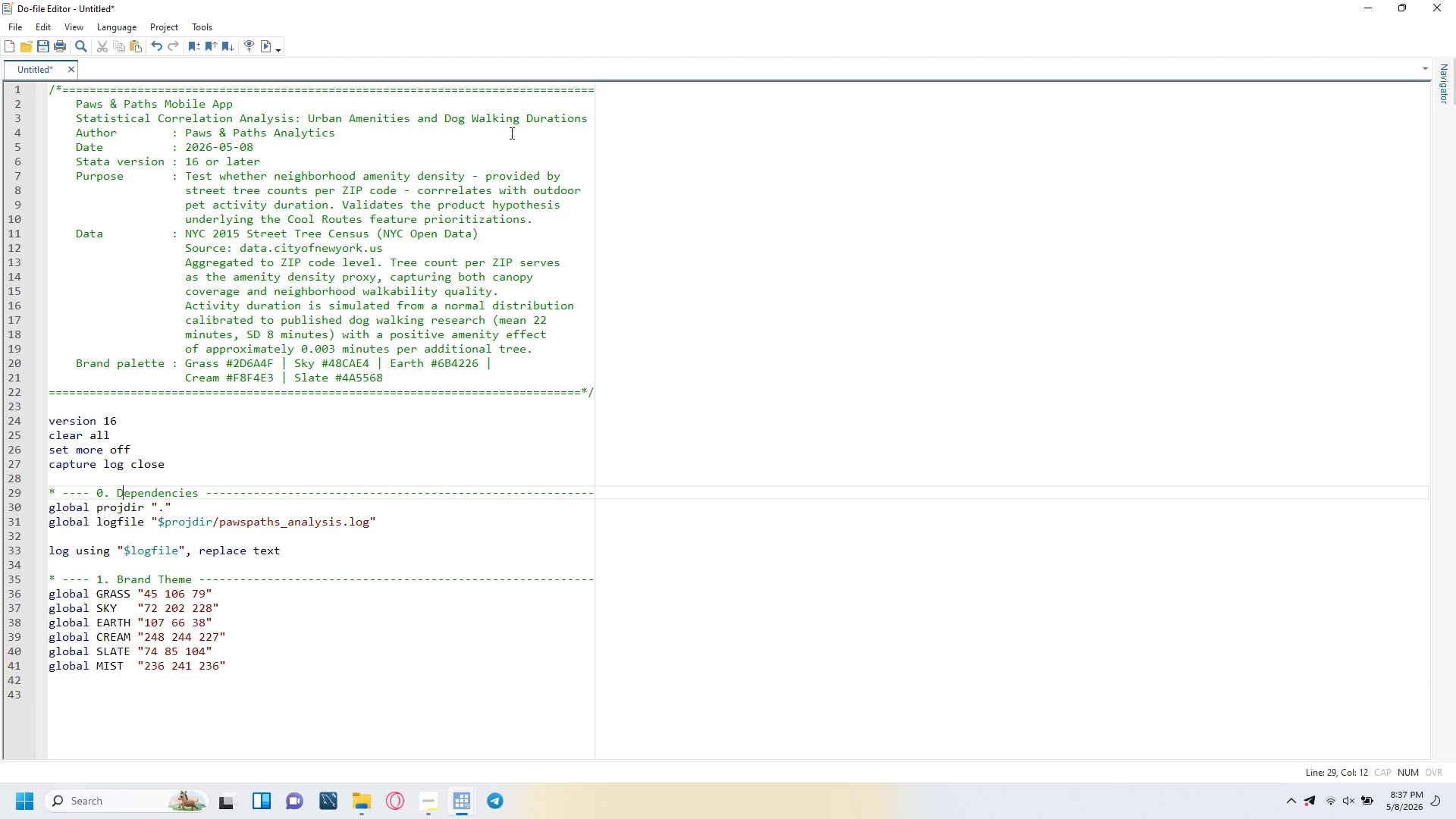 
key(ArrowRight)
 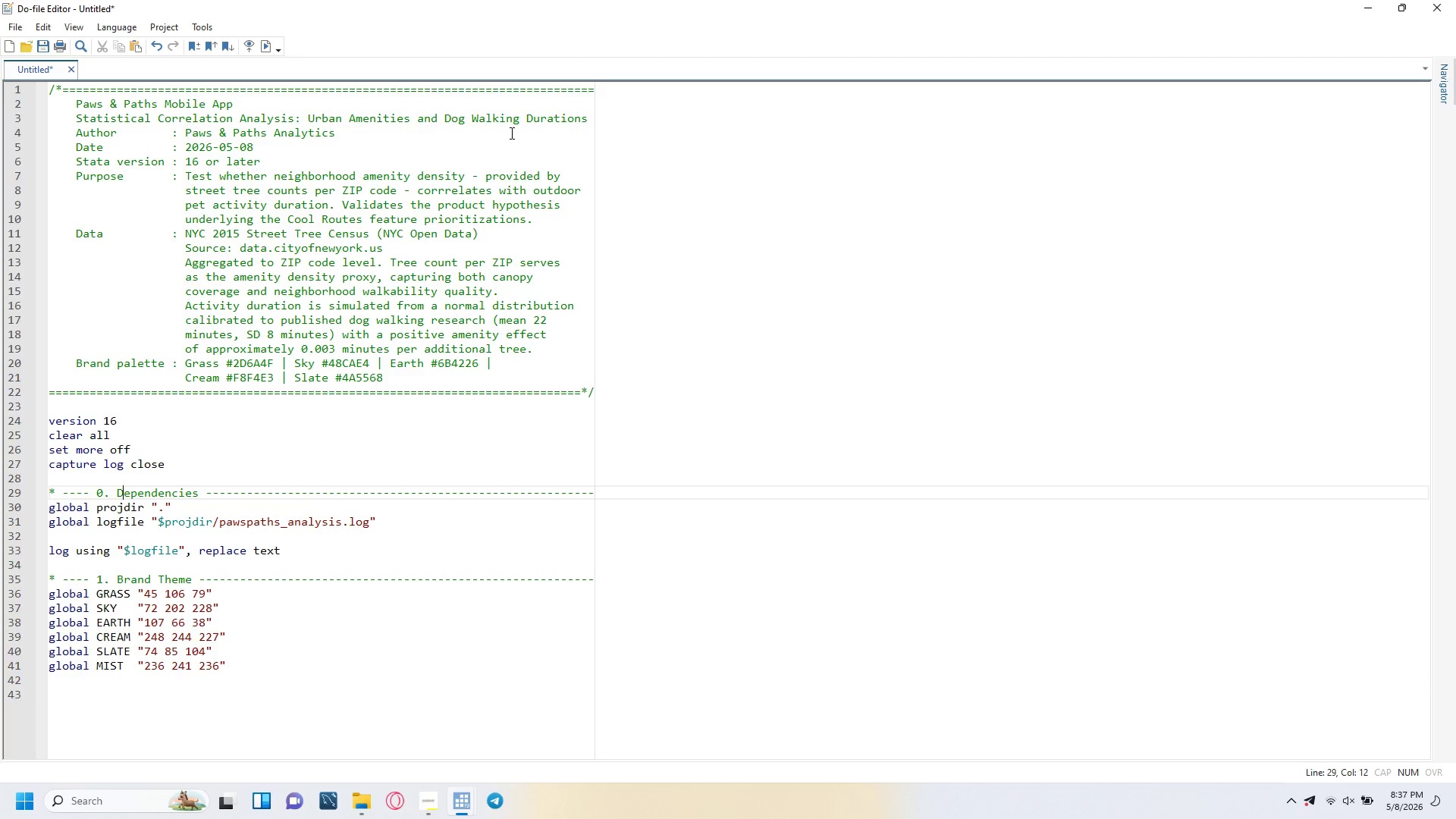 
key(ArrowRight)
 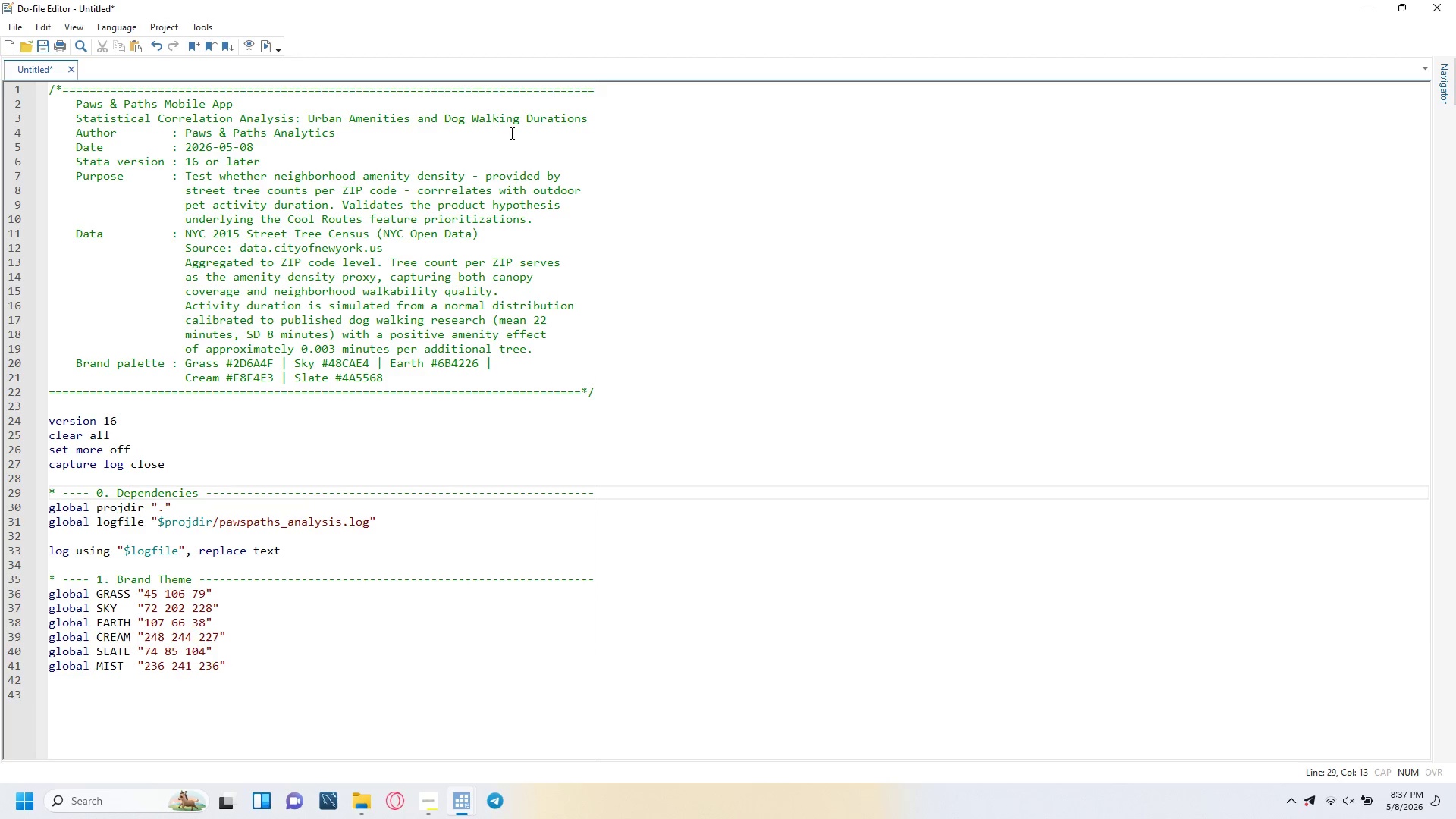 
key(ArrowRight)
 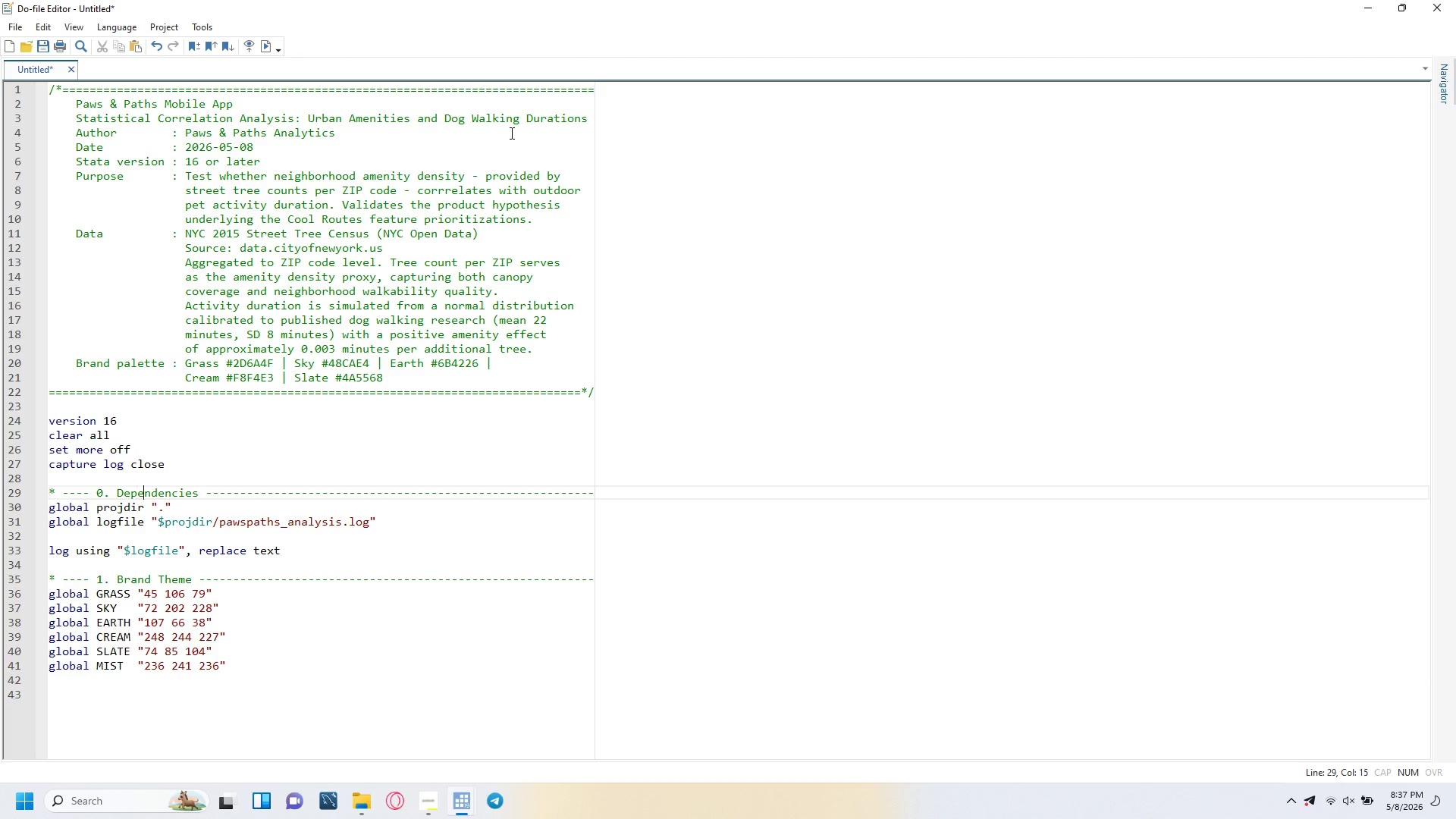 
key(ArrowRight)
 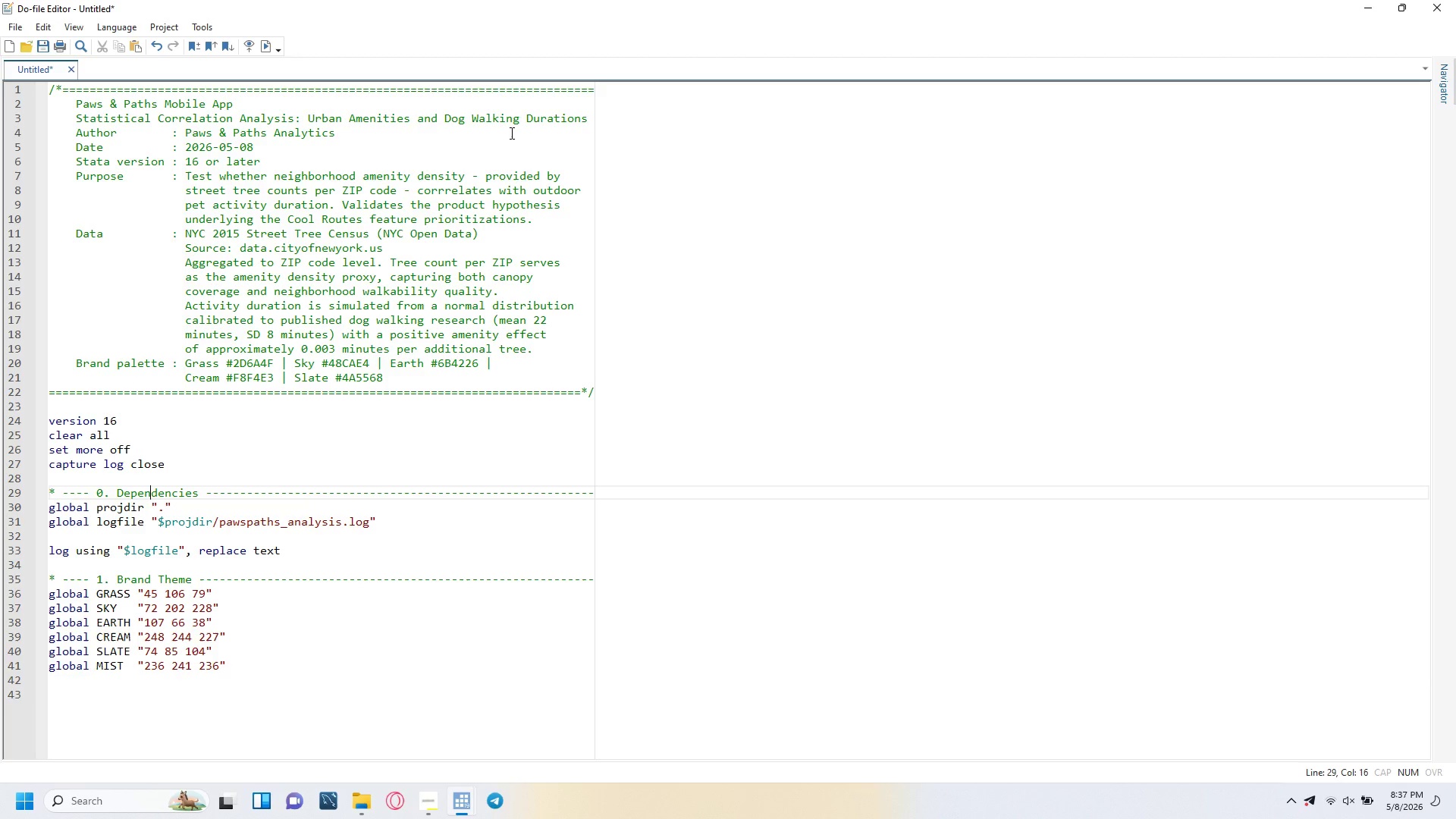 
key(ArrowRight)
 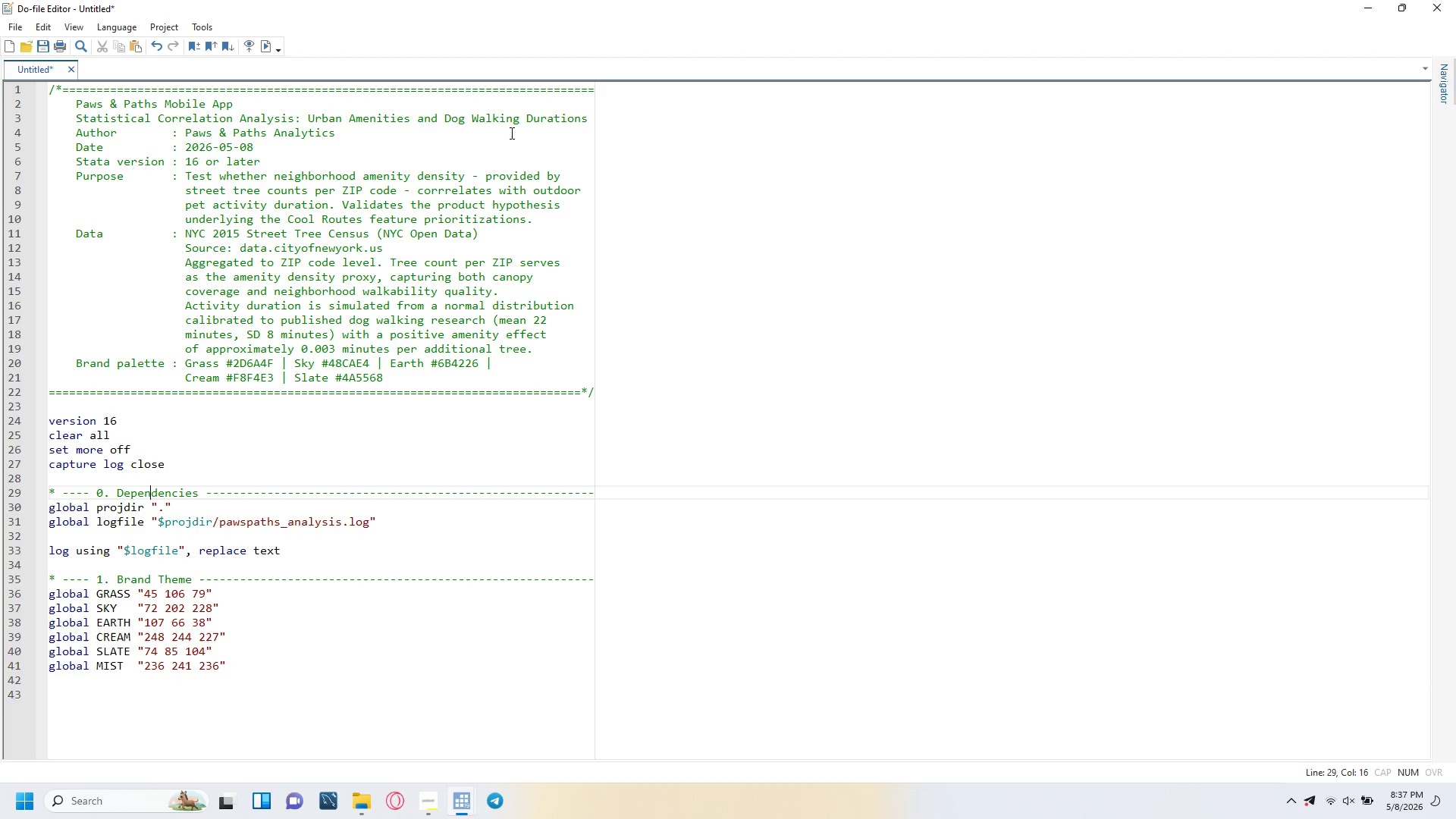 
key(ArrowRight)
 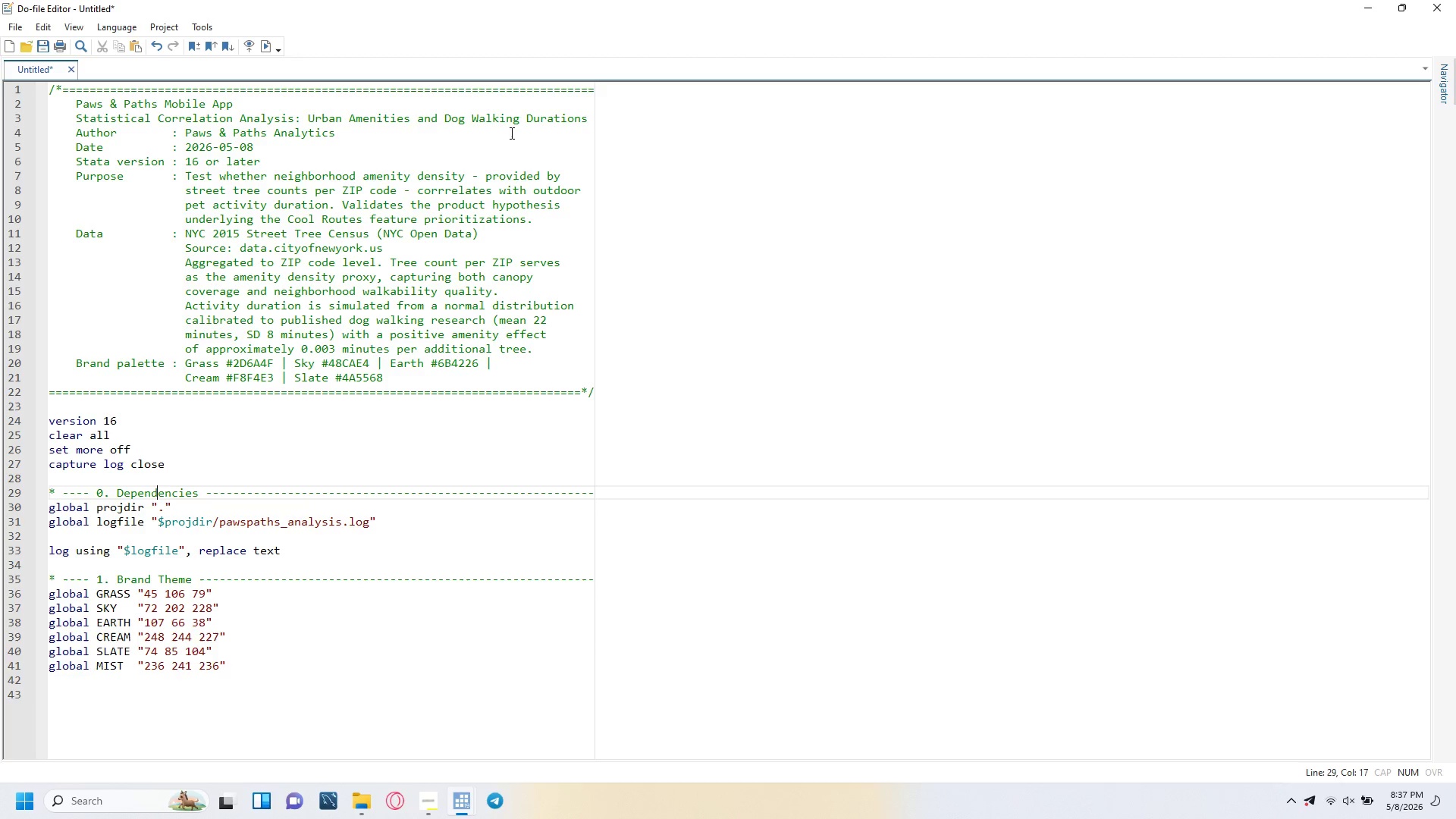 
key(ArrowRight)
 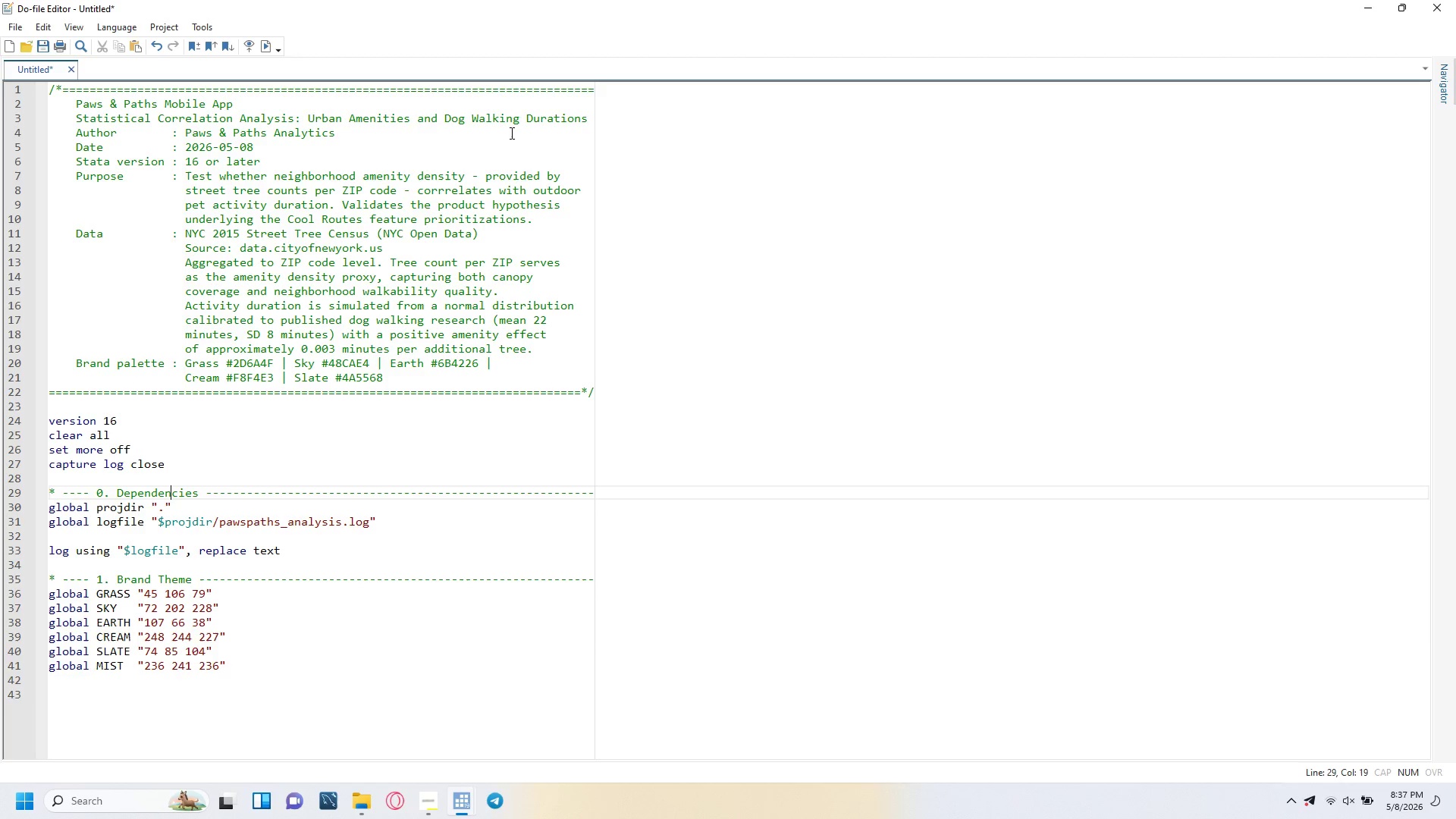 
key(ArrowRight)
 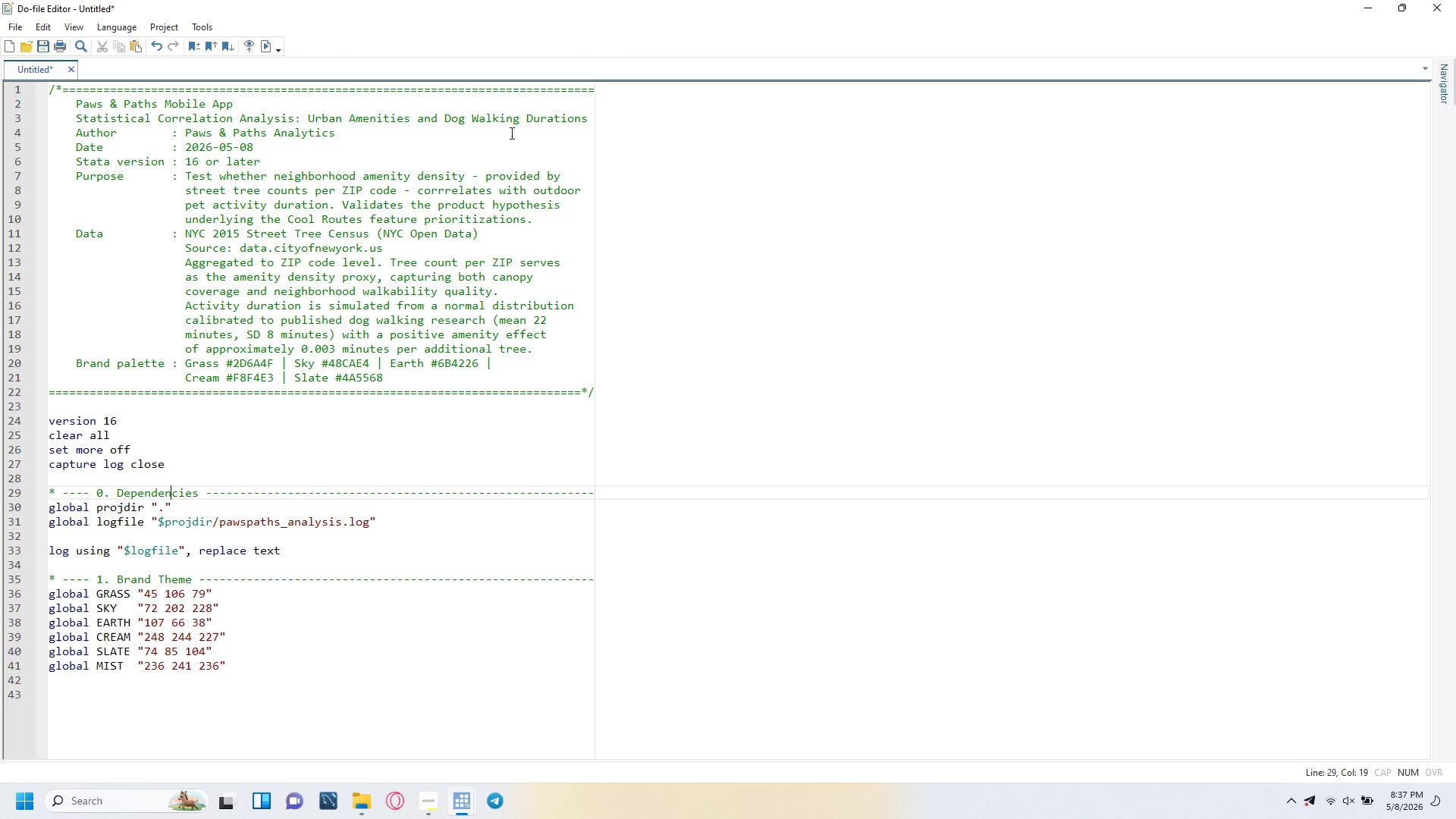 
key(ArrowRight)
 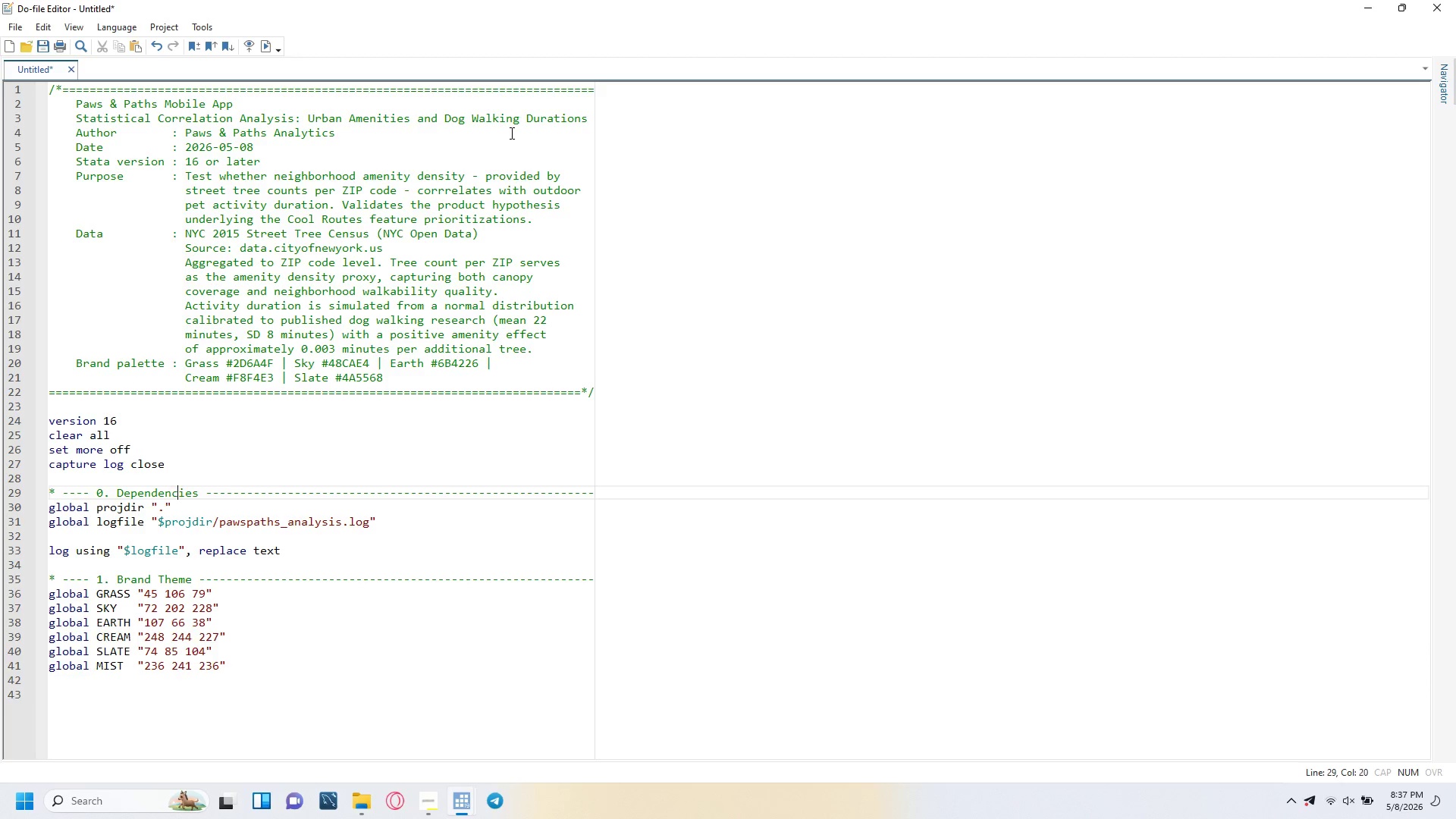 
key(ArrowRight)
 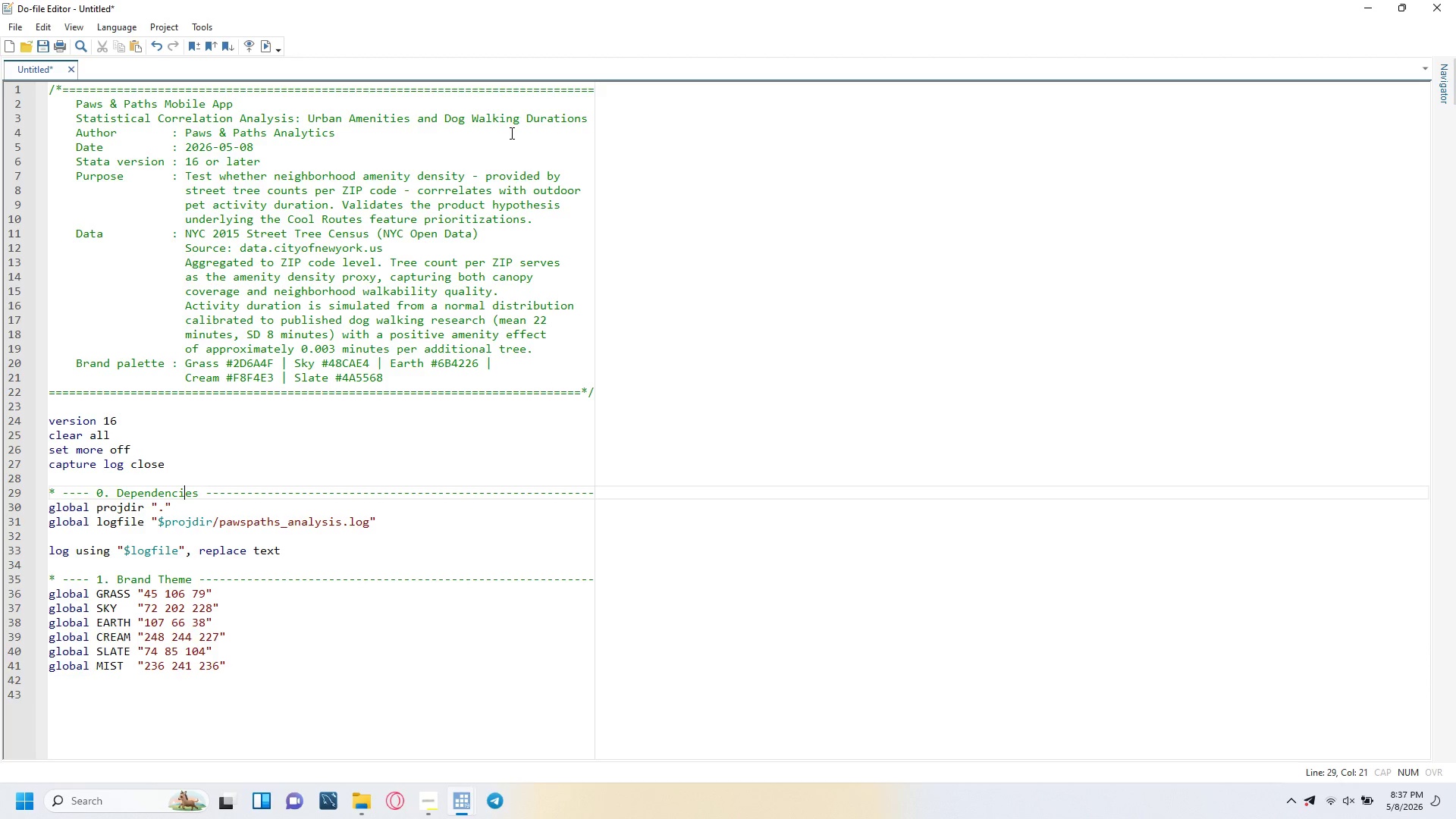 
key(ArrowRight)
 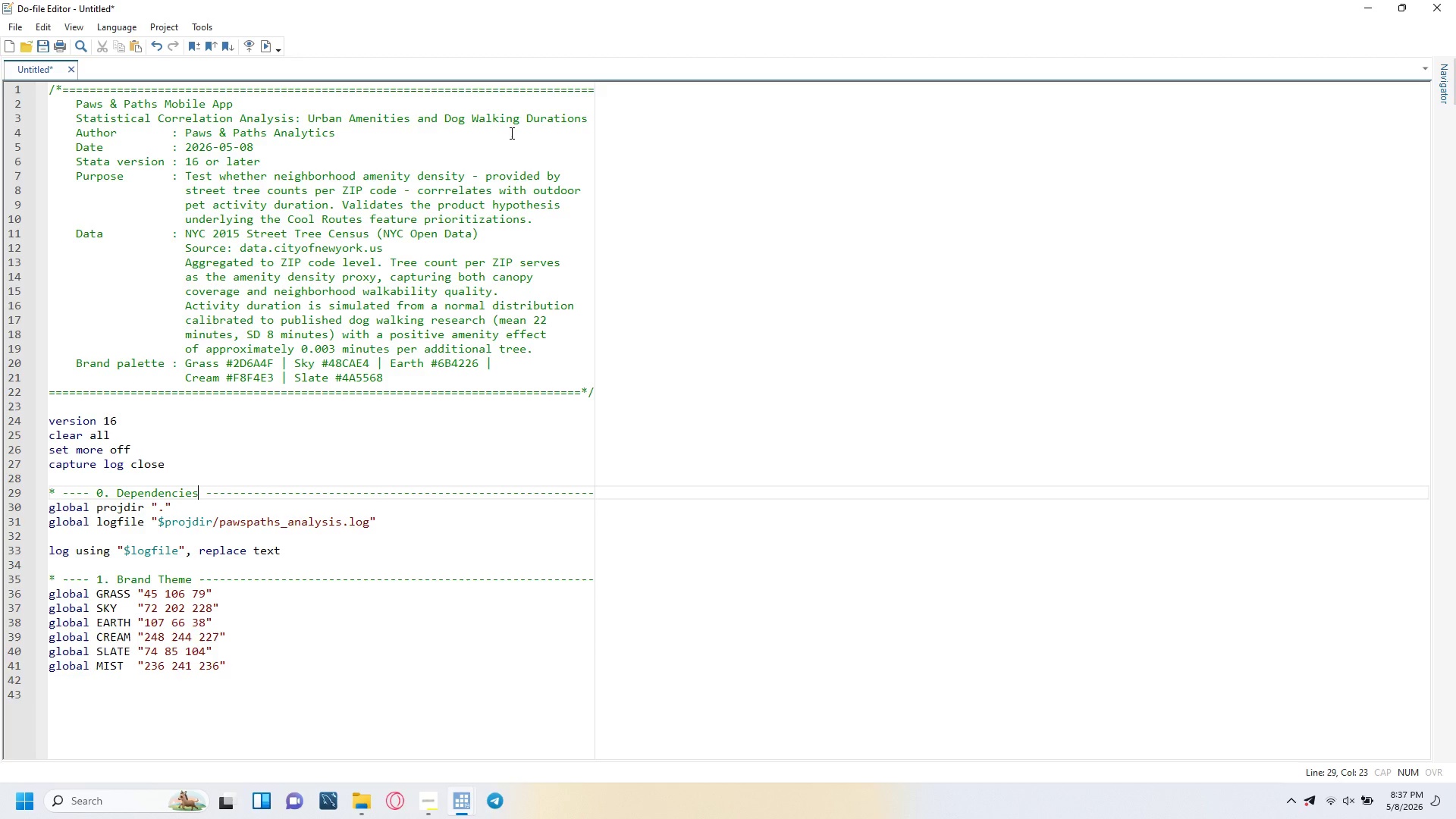 
key(ArrowRight)
 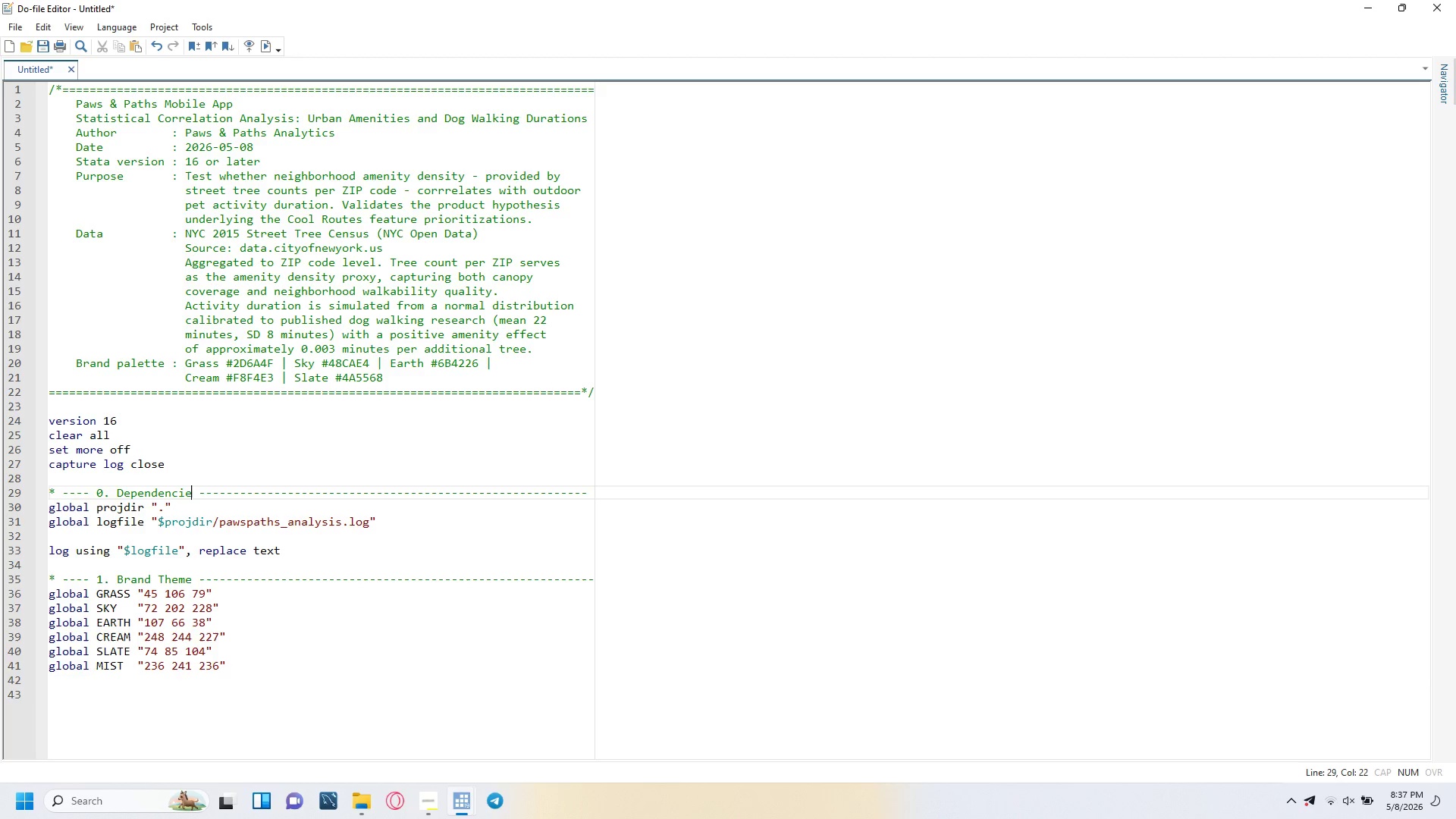 
key(Backspace)
key(Backspace)
key(Backspace)
key(Backspace)
key(Backspace)
key(Backspace)
key(Backspace)
key(Backspace)
key(Backspace)
key(Backspace)
key(Backspace)
key(Backspace)
key(Backspace)
key(Backspace)
key(Backspace)
type(Global macros)
 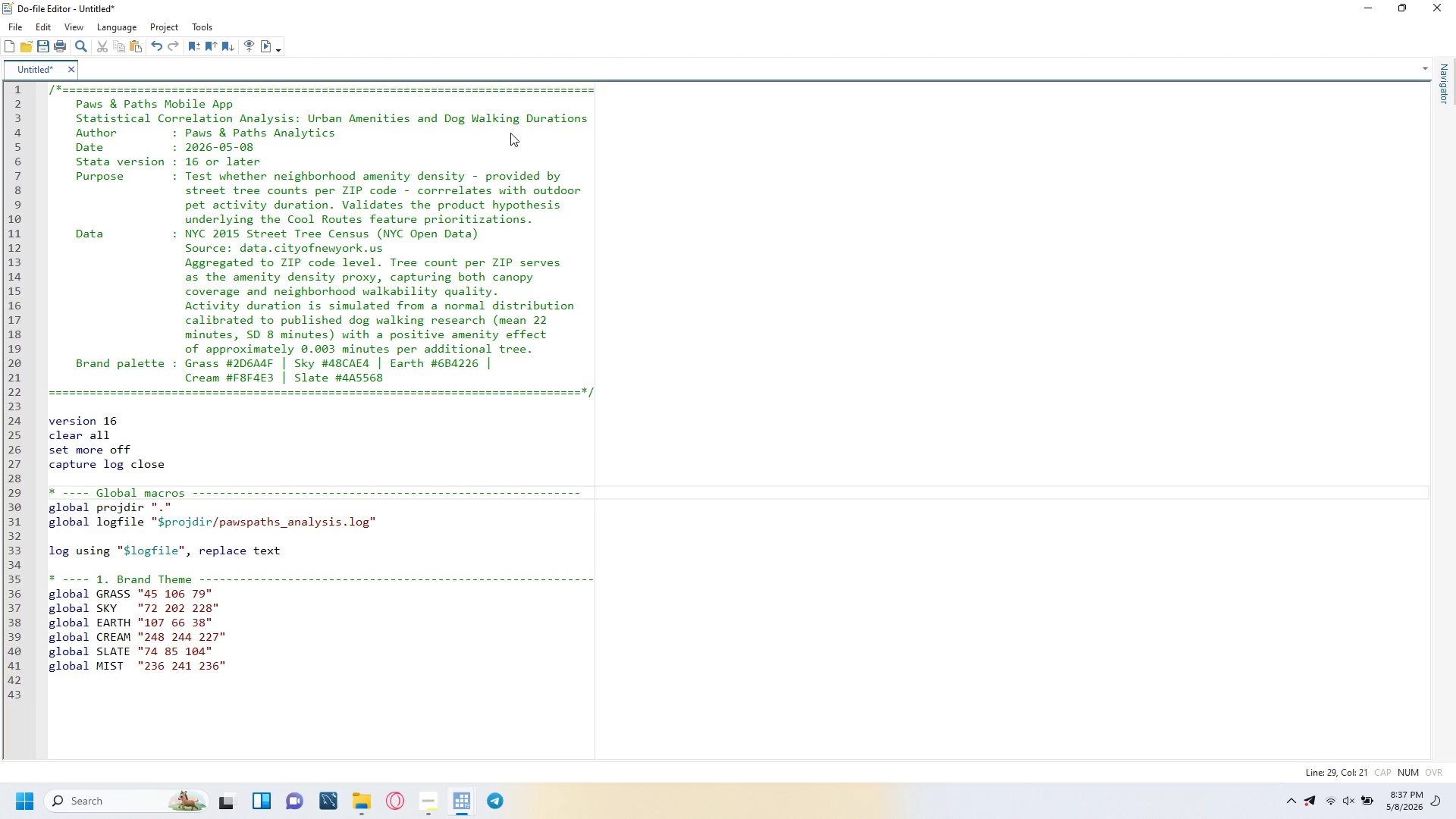 
key(ArrowRight)
 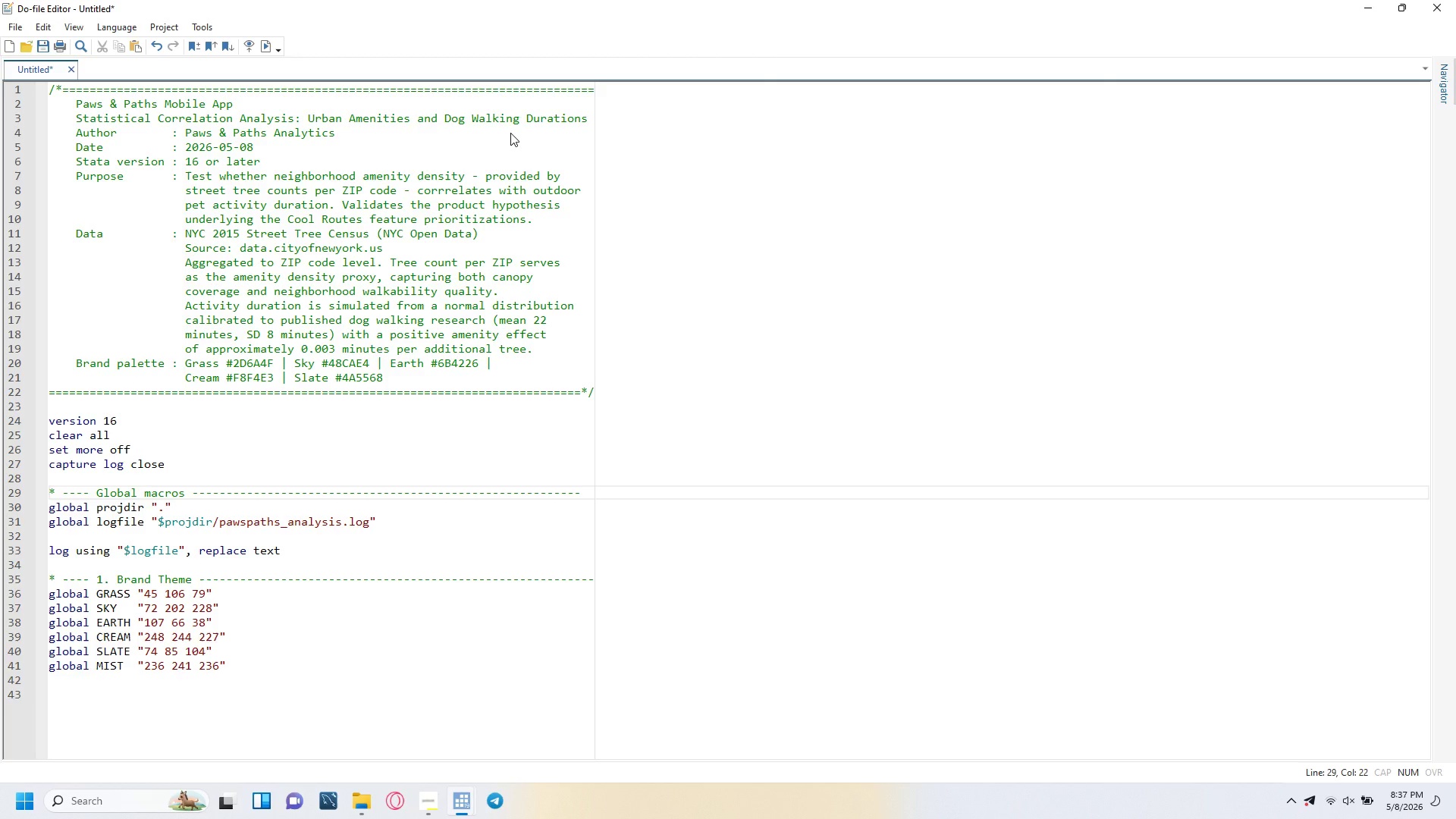 
key(Minus)
 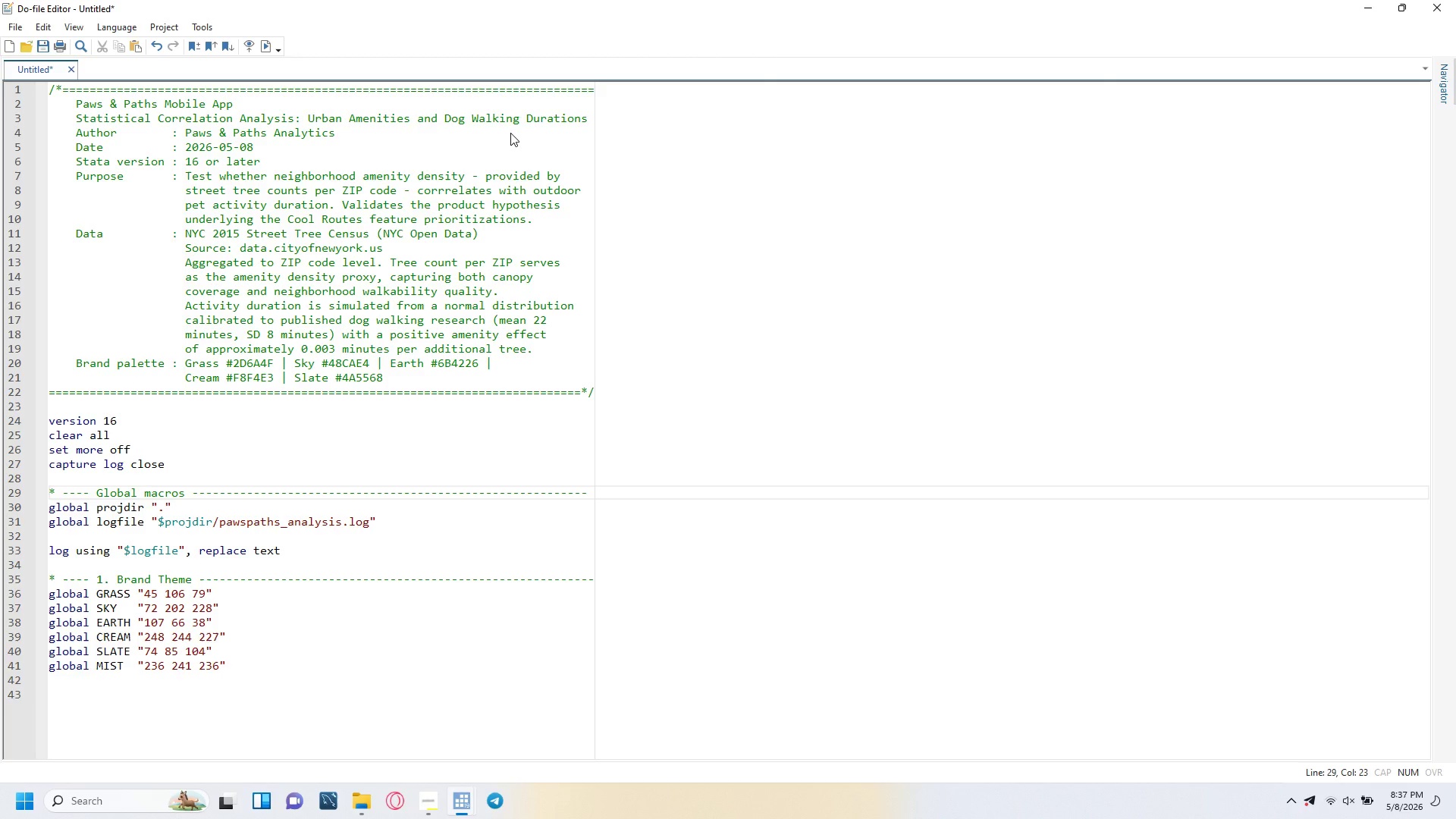 
key(Minus)
 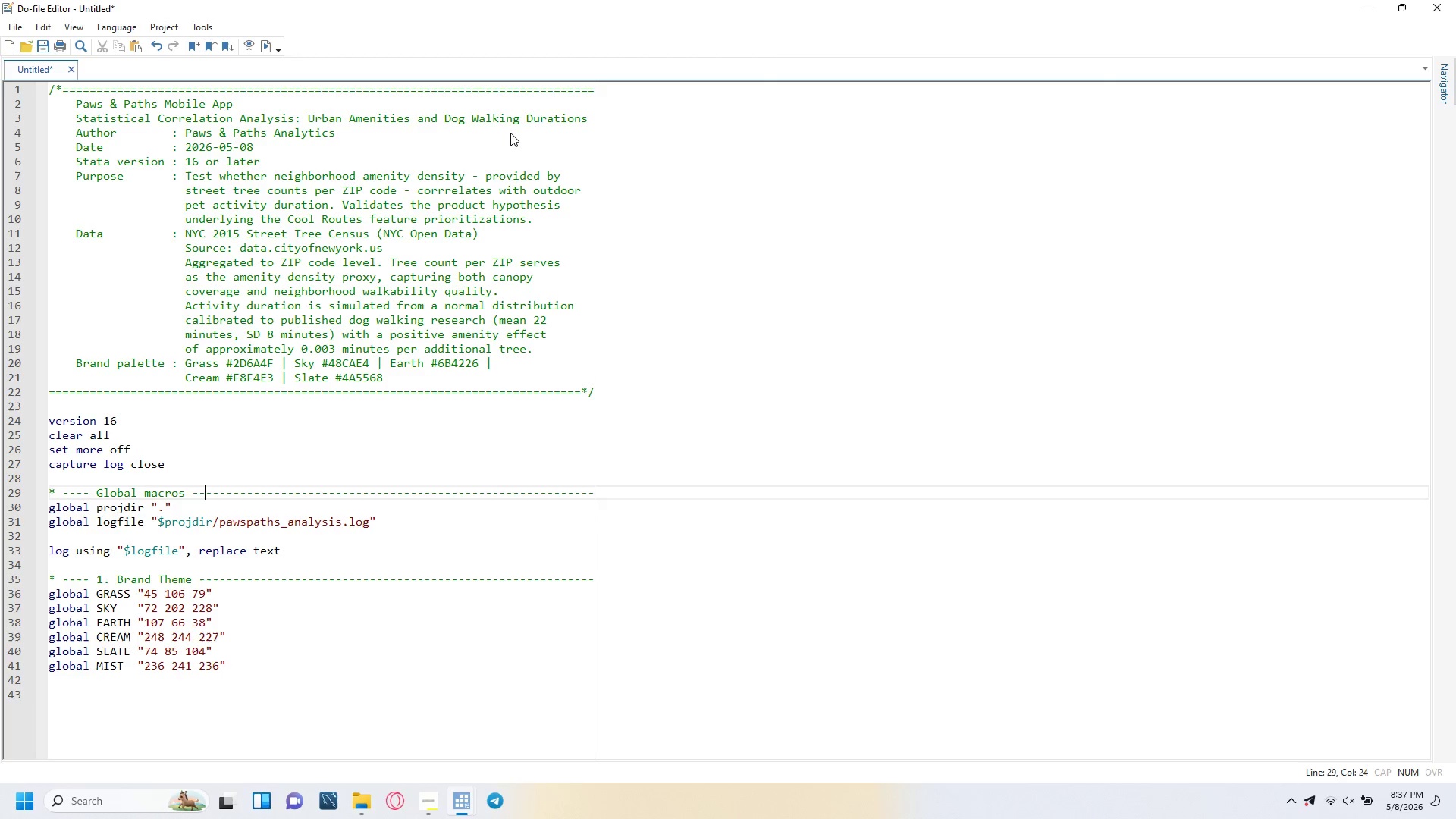 
key(ArrowDown)
 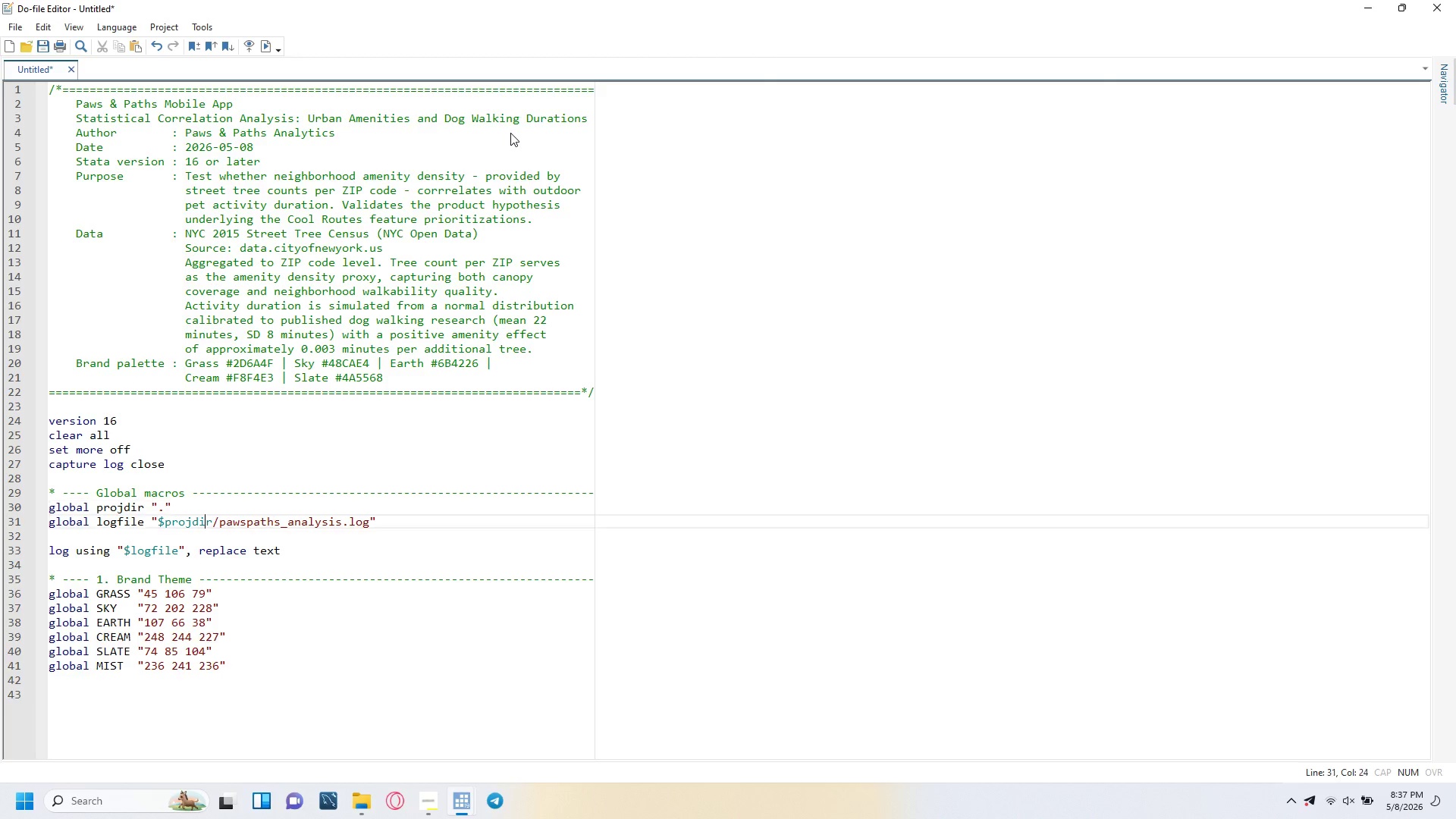 
key(ArrowDown)
 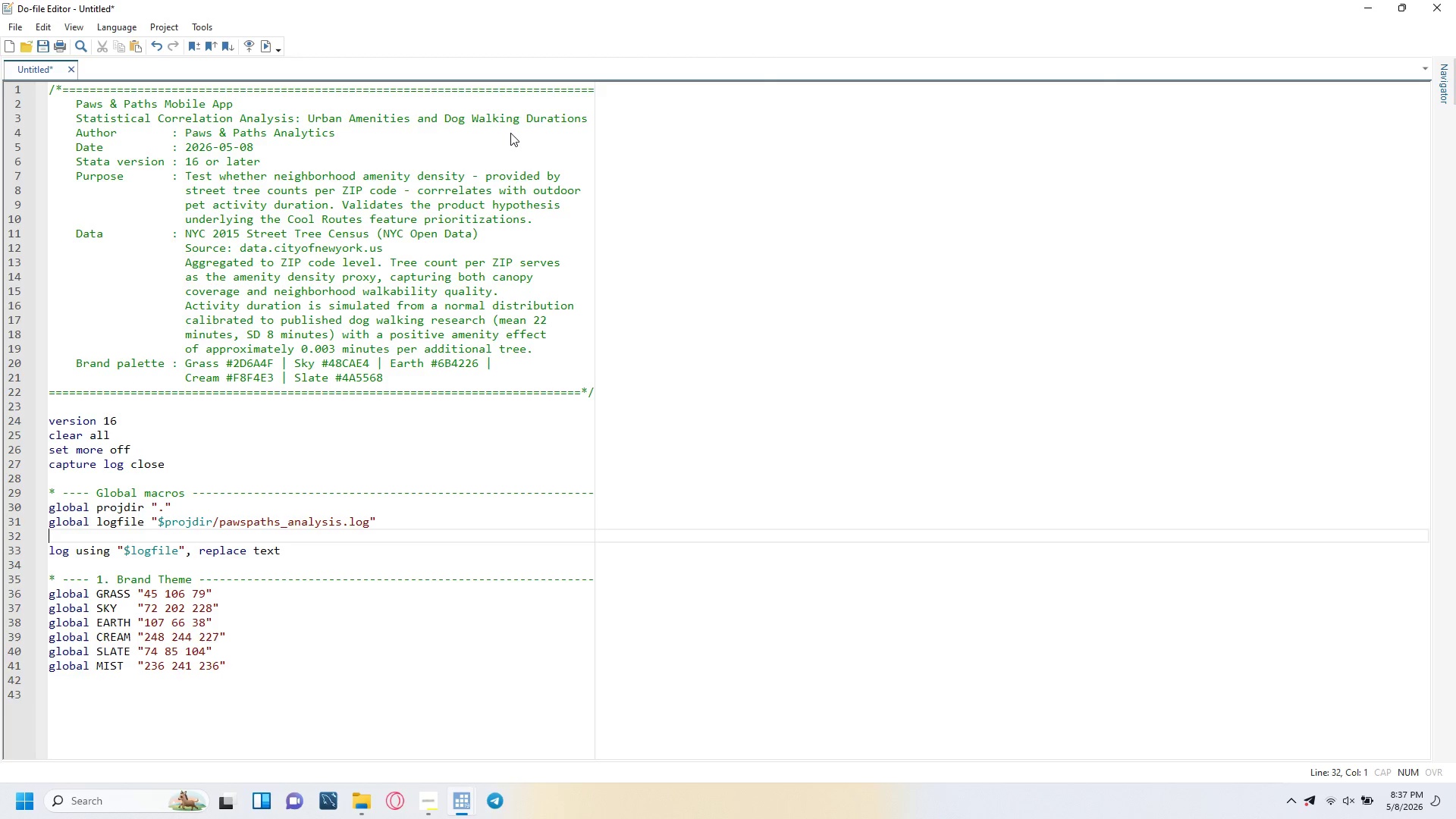 
key(ArrowDown)
 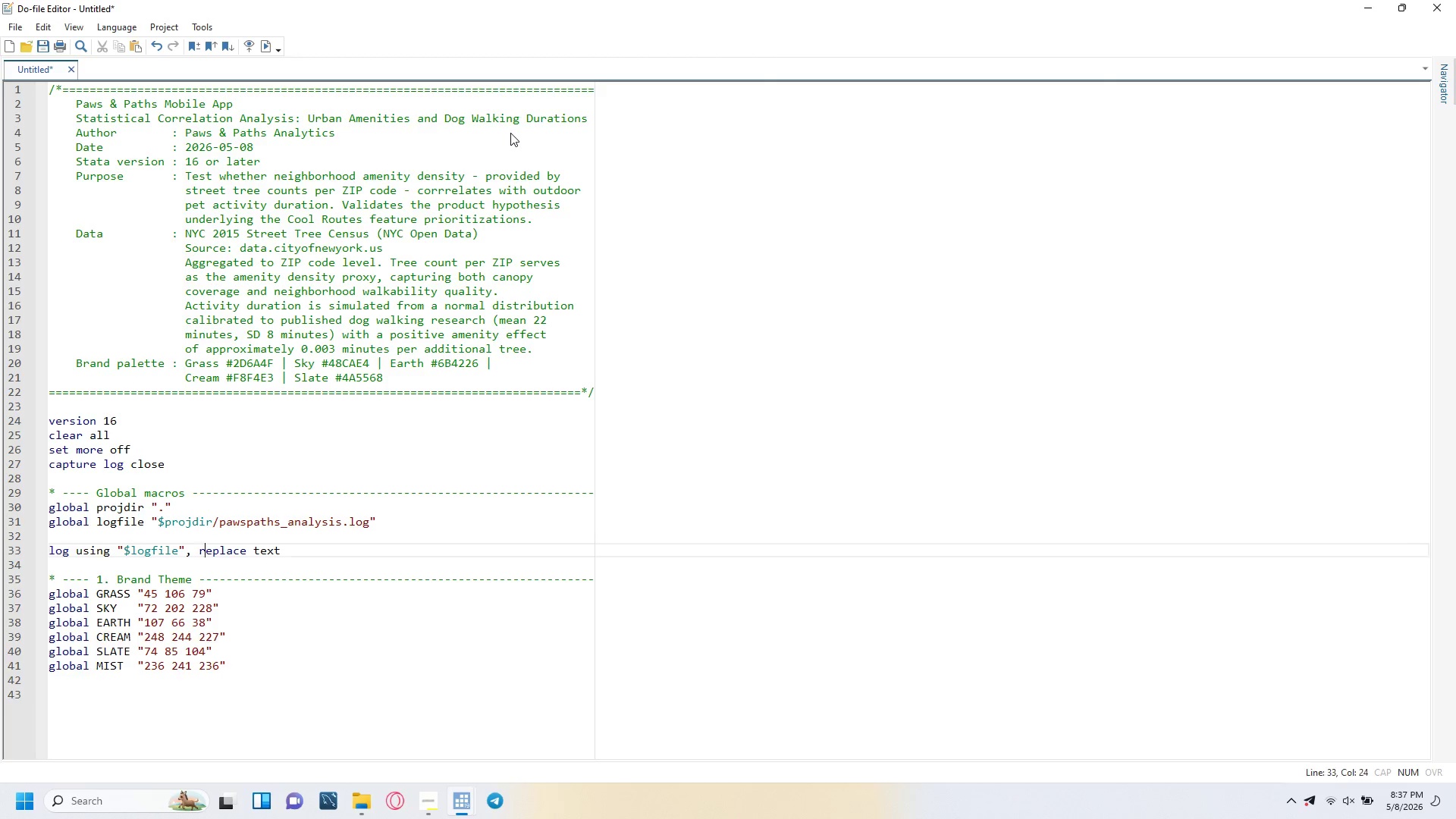 
key(ArrowDown)
 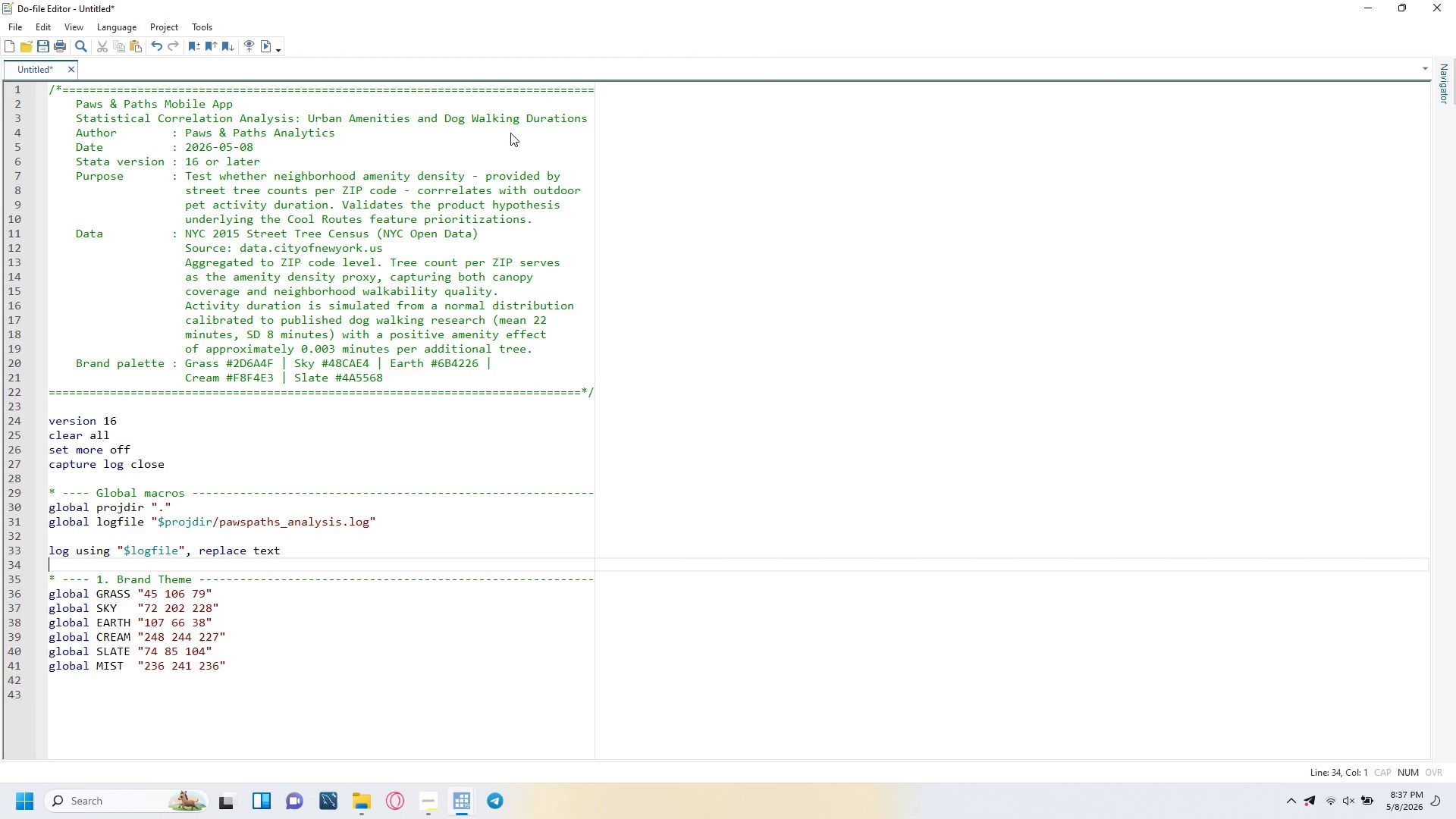 
key(ArrowDown)
 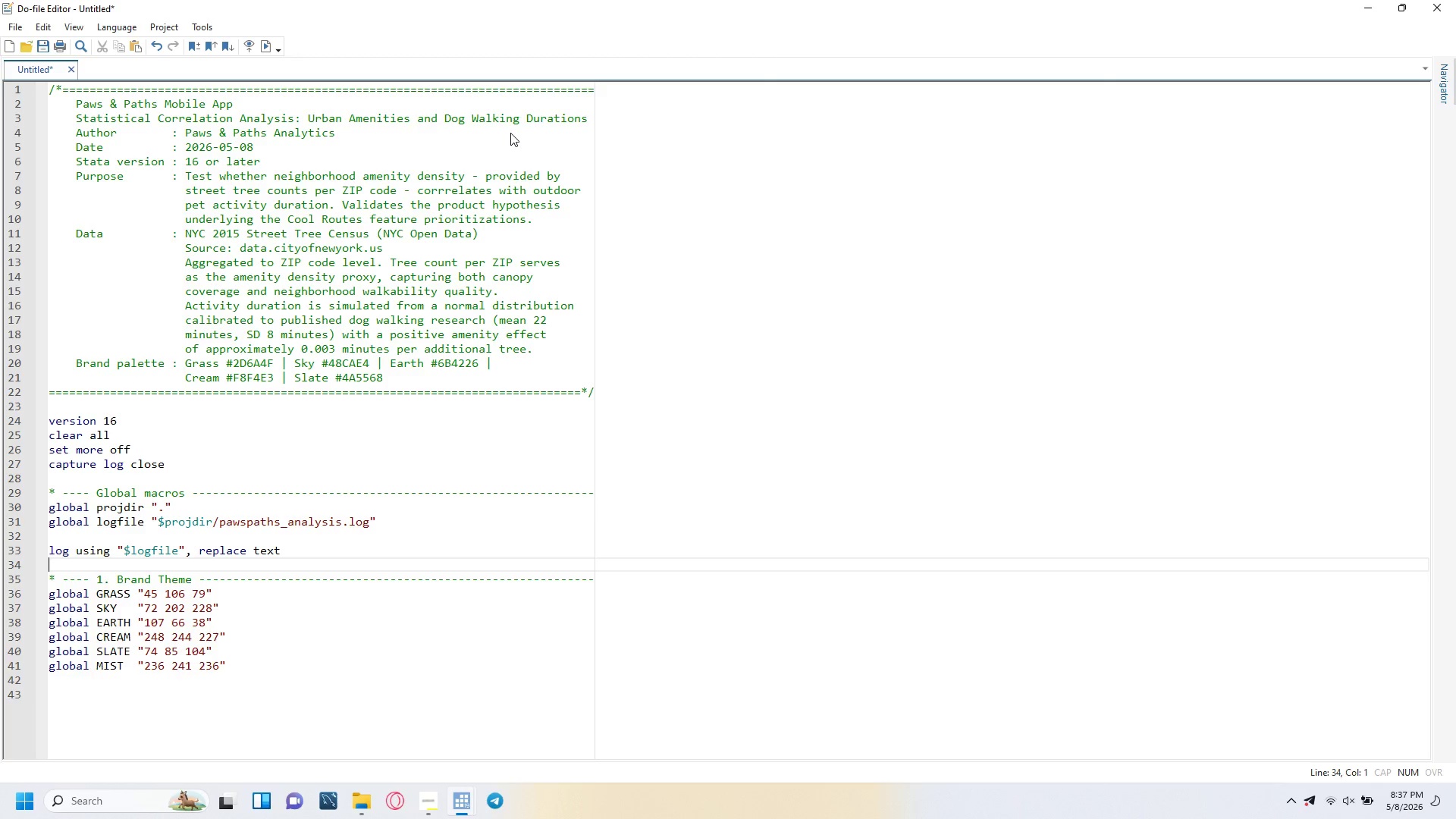 
key(ArrowDown)
 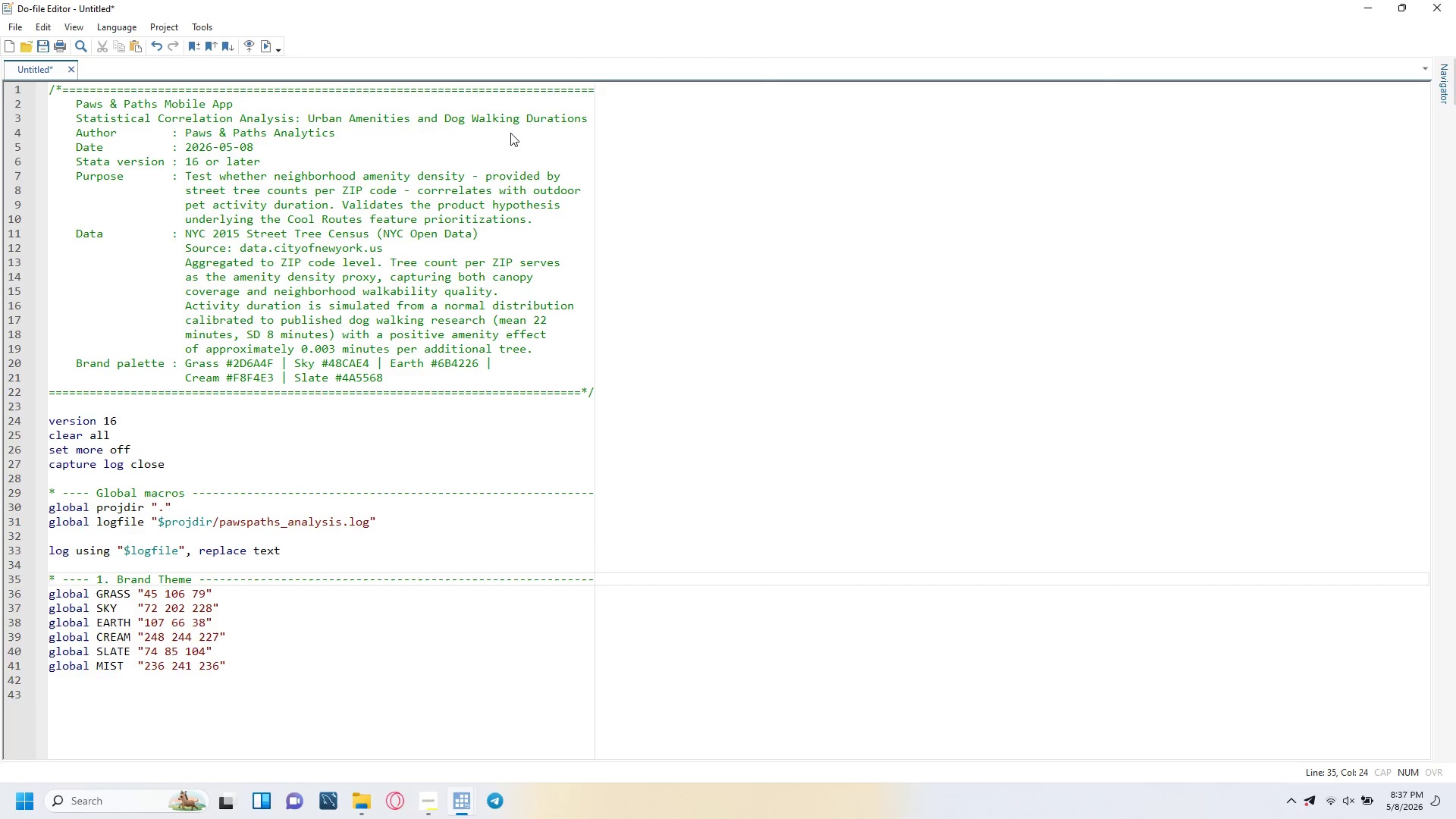 
key(ArrowLeft)
 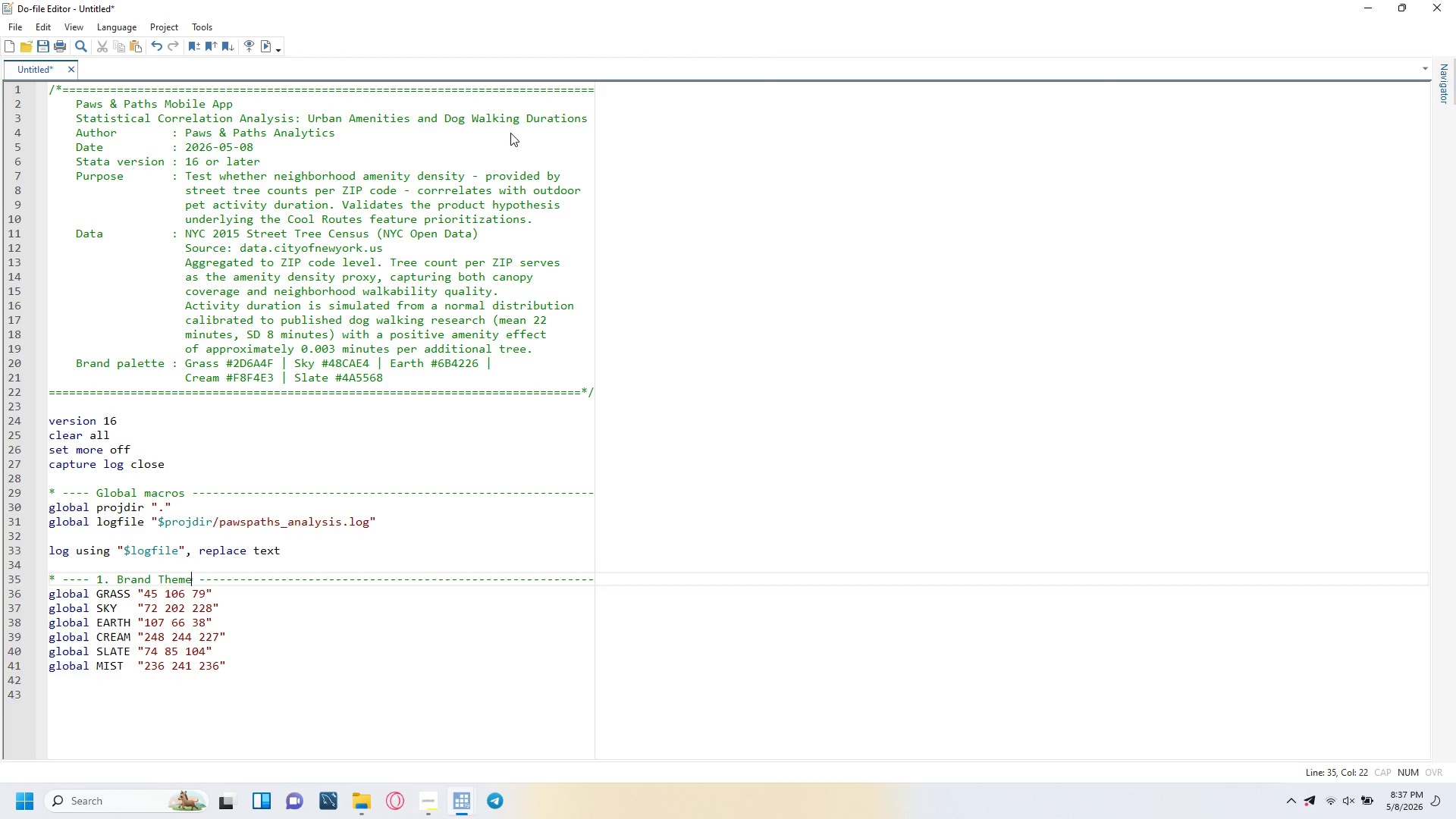 
key(ArrowLeft)
 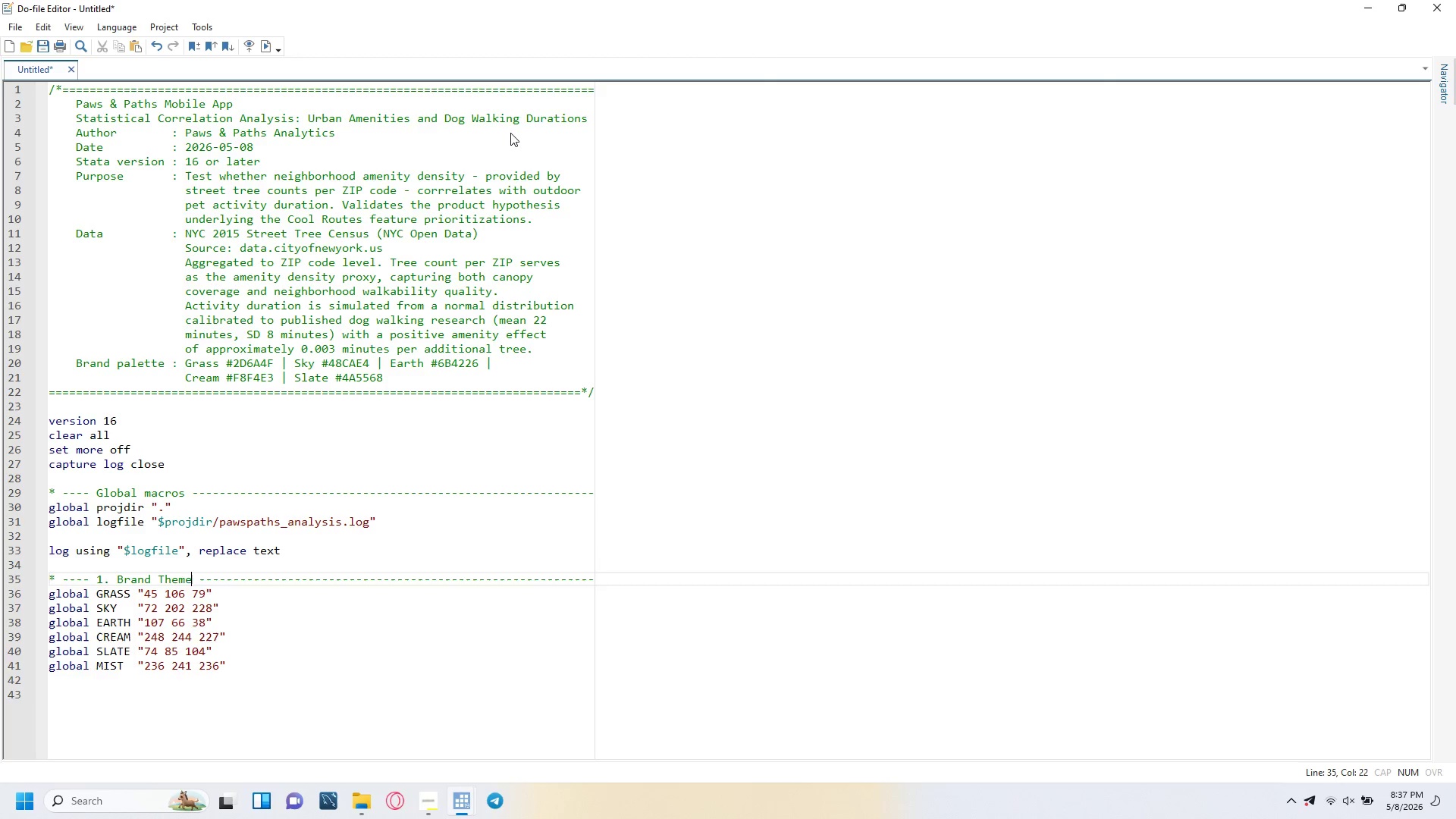 
key(ArrowLeft)
 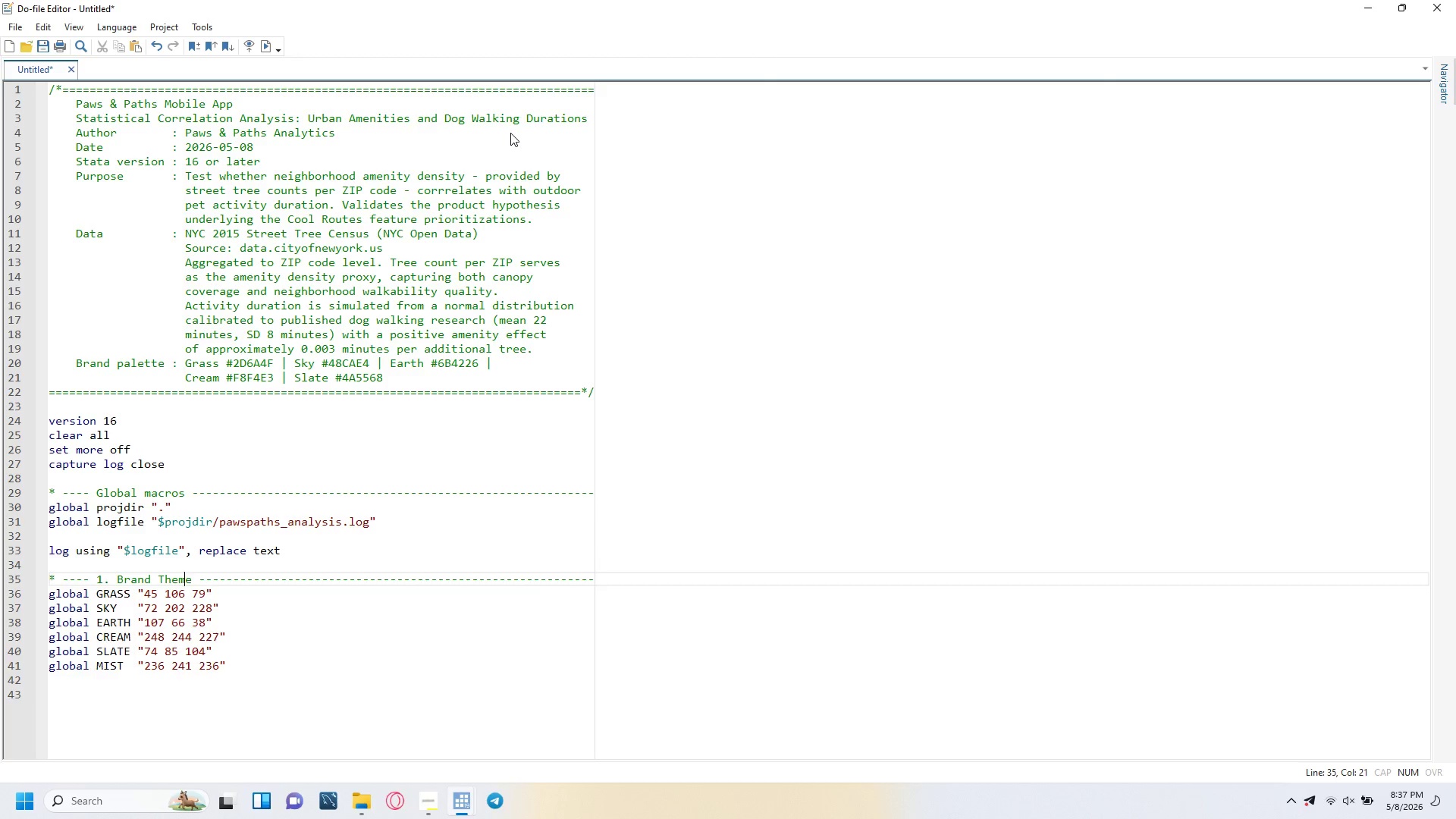 
key(ArrowLeft)
 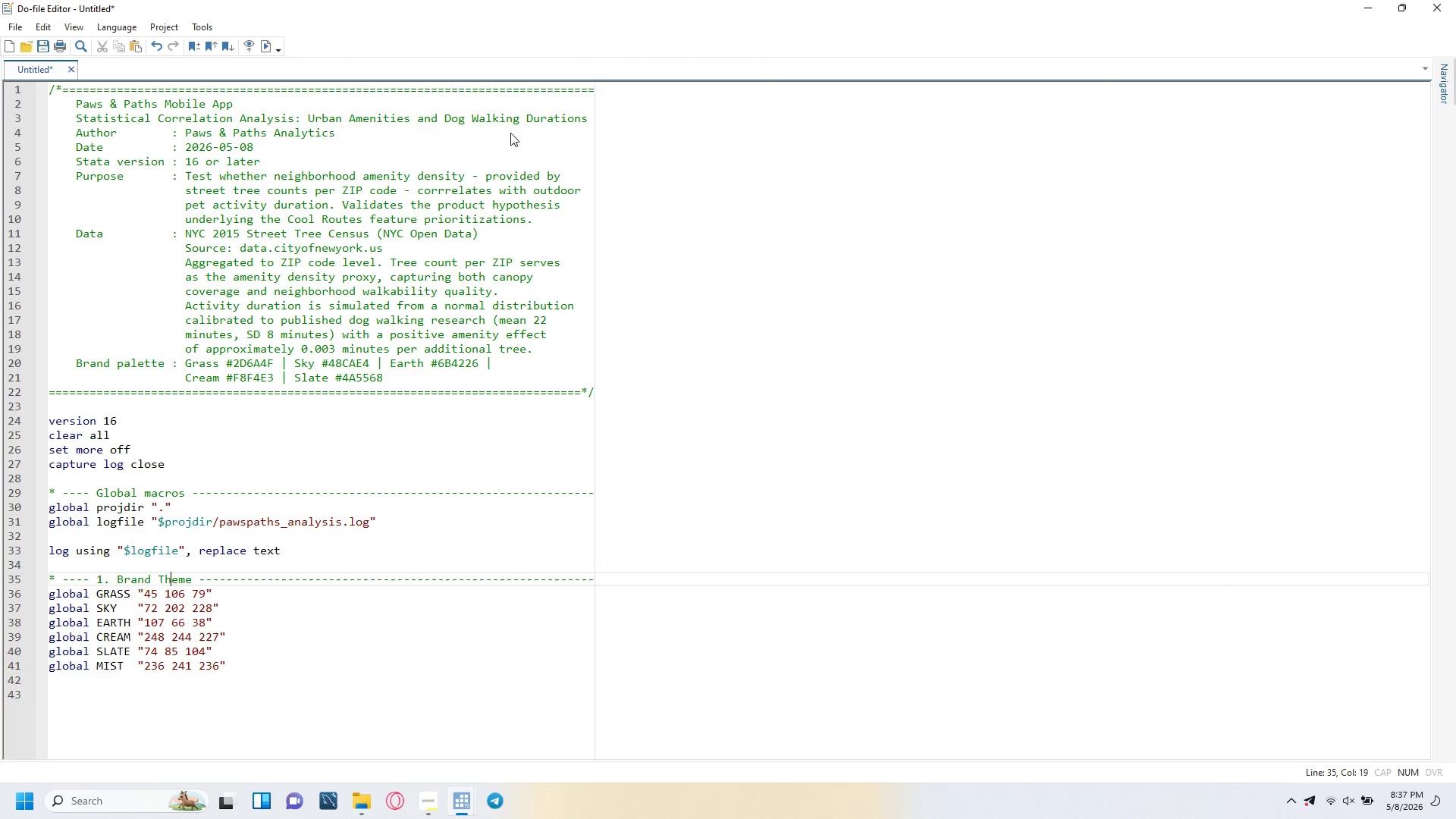 
key(ArrowLeft)
 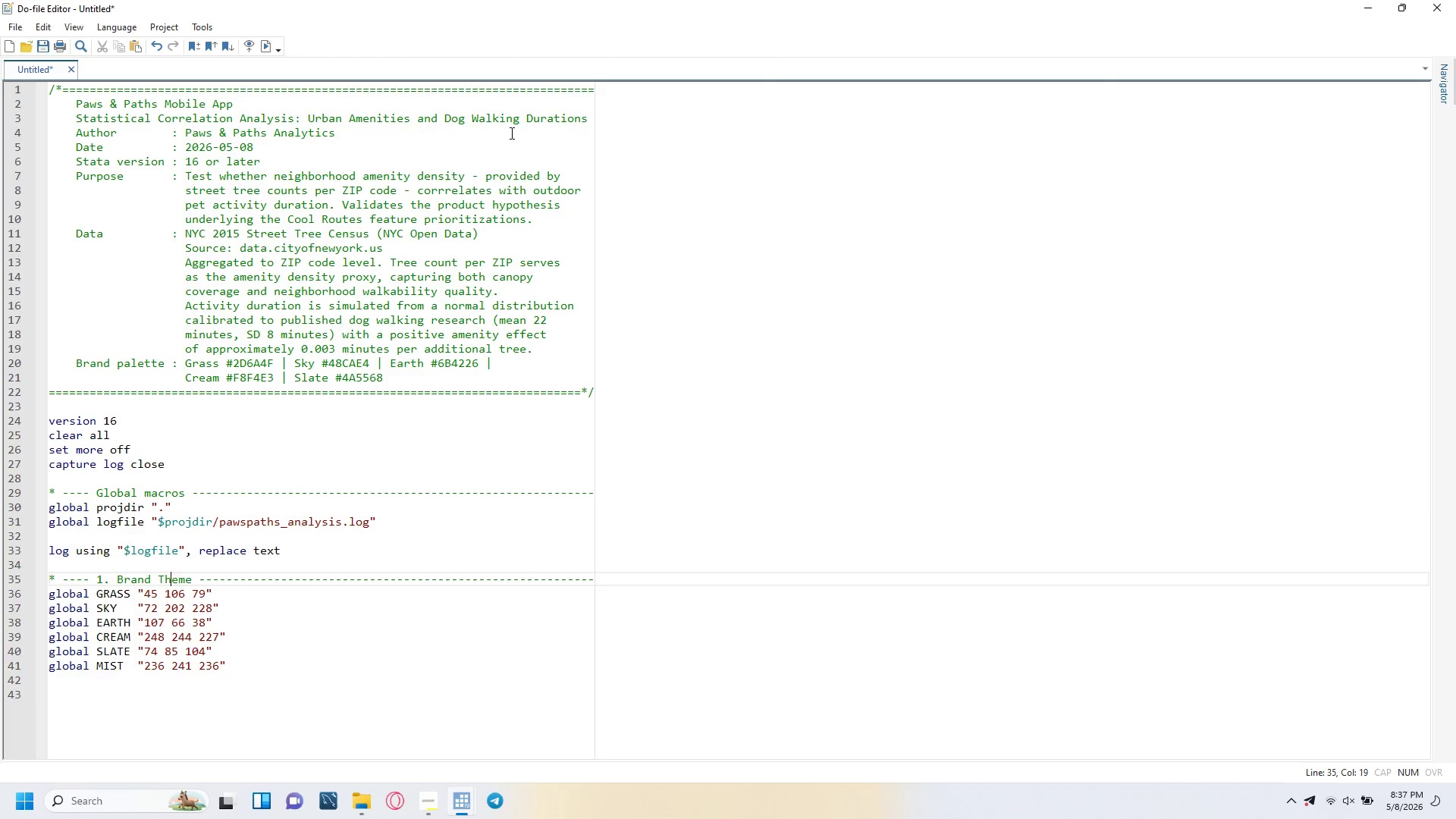 
key(ArrowLeft)
 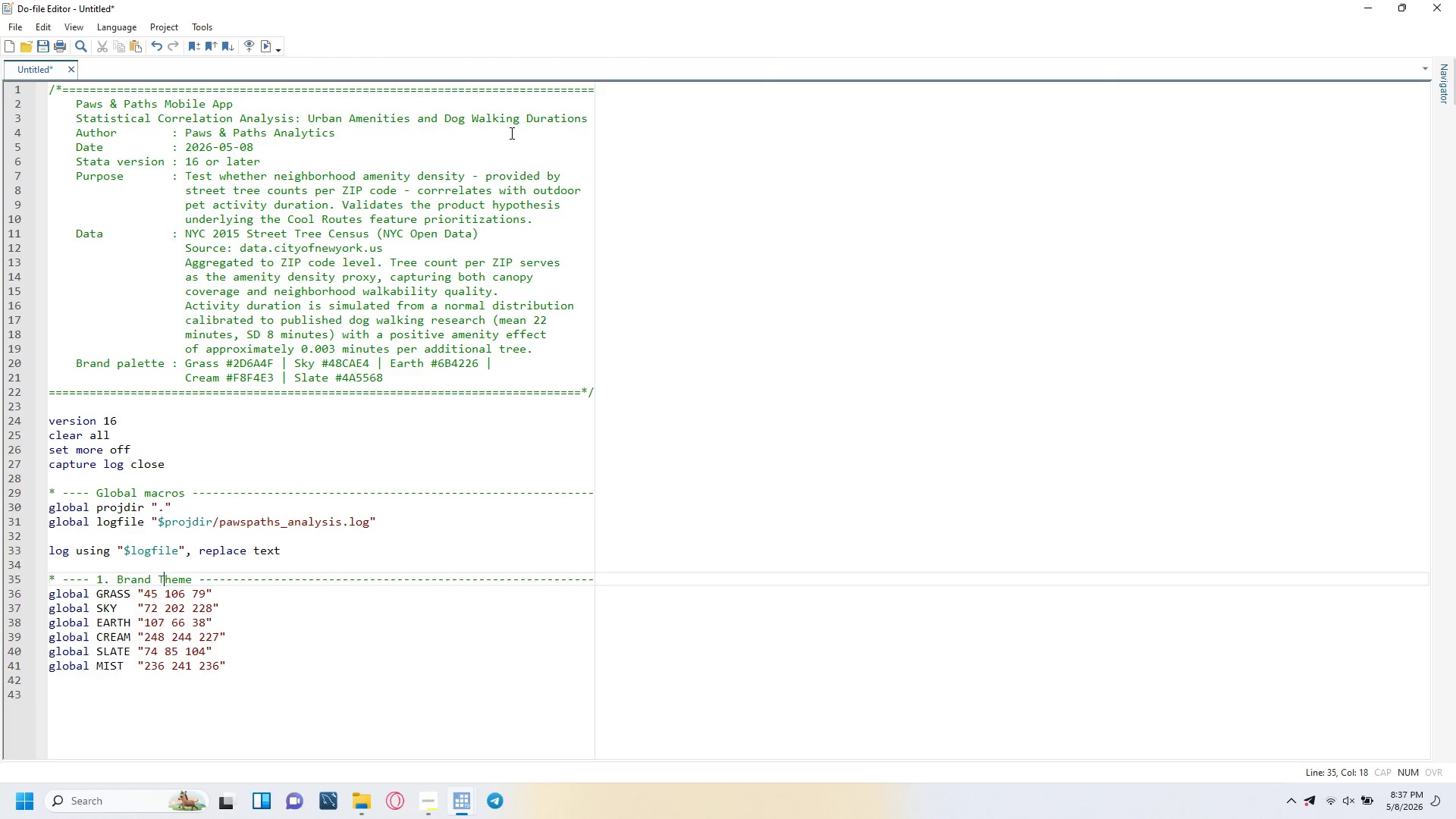 
key(ArrowLeft)
 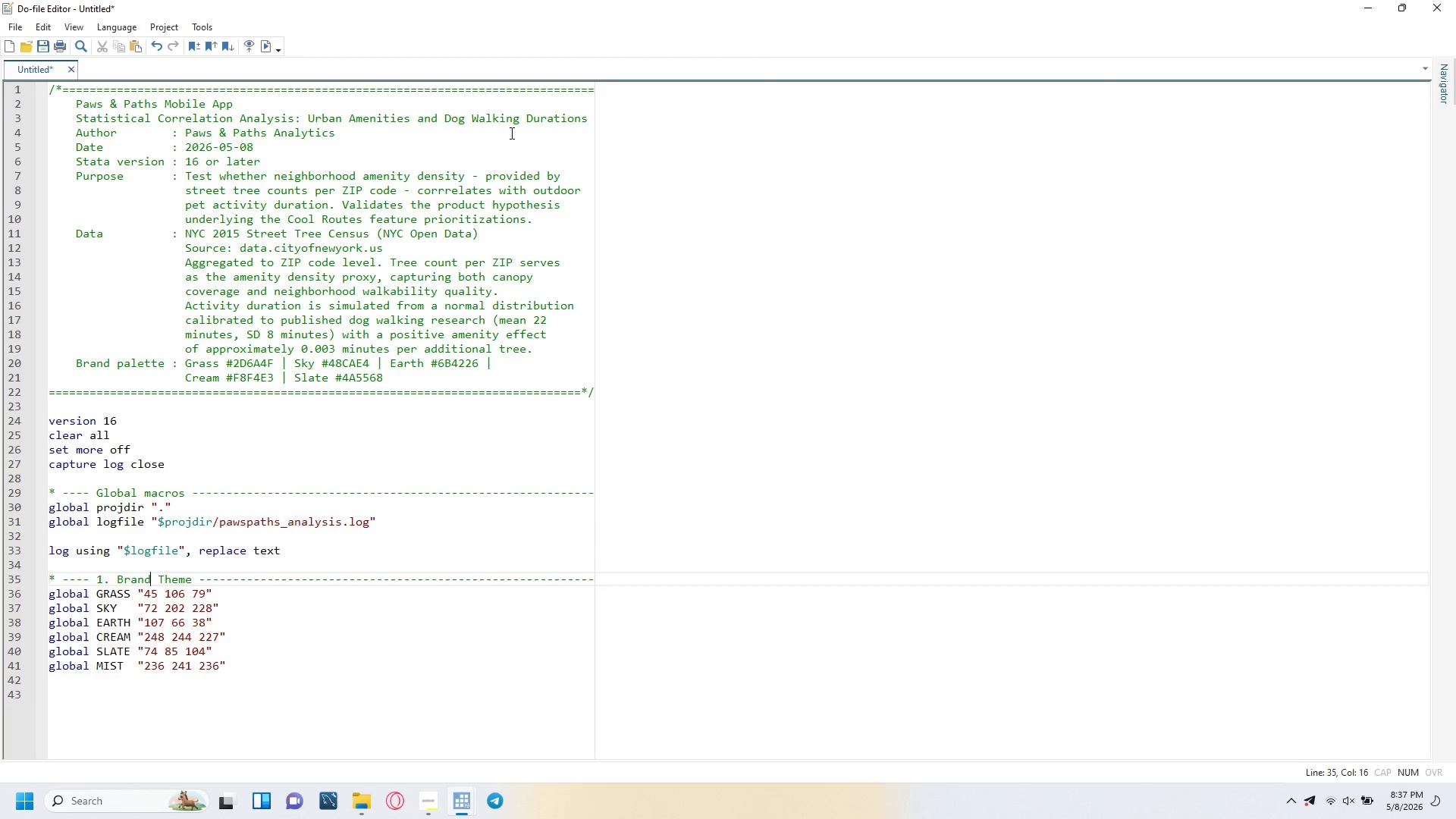 
key(ArrowLeft)
 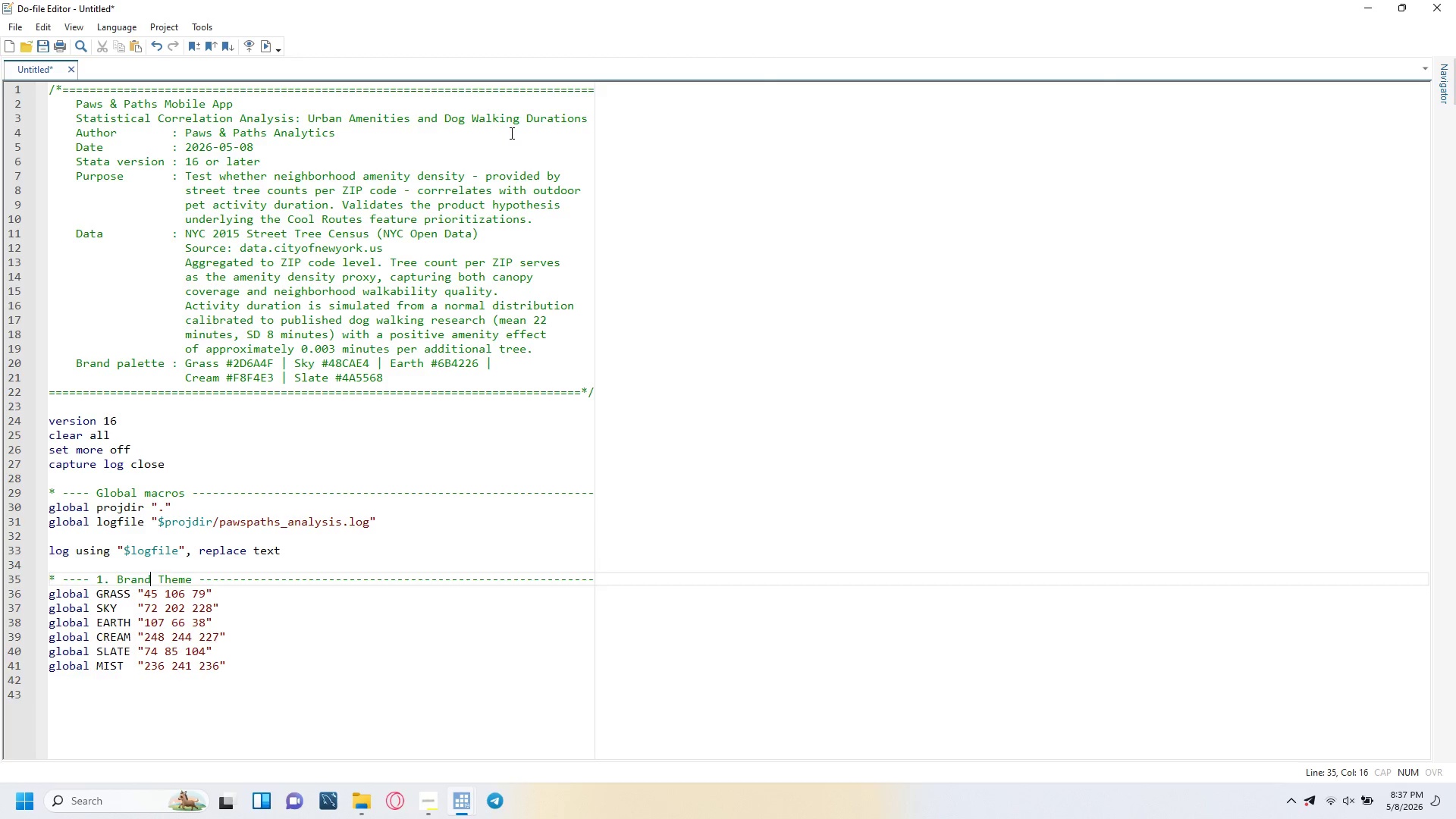 
key(ArrowLeft)
 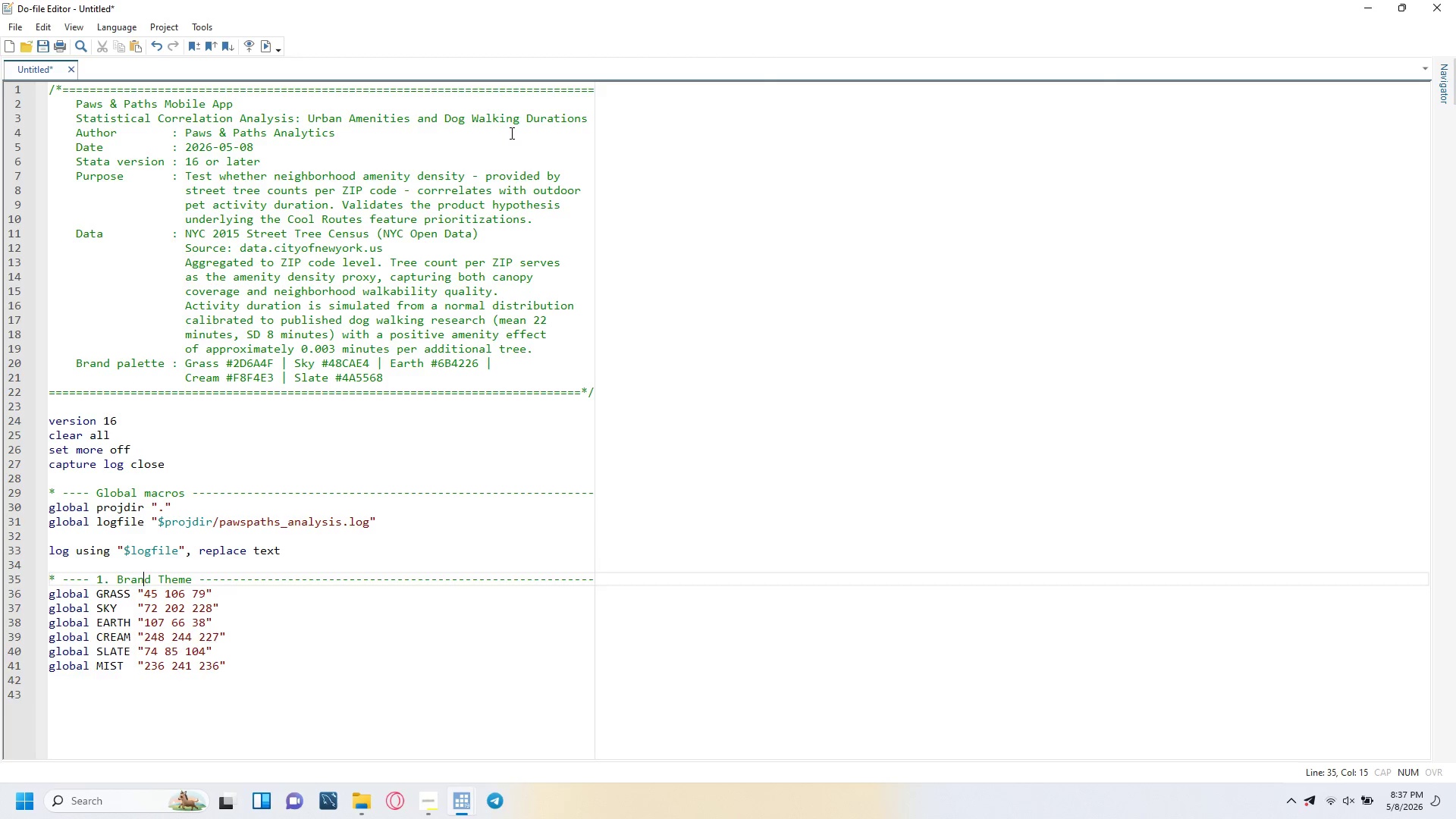 
key(ArrowLeft)
 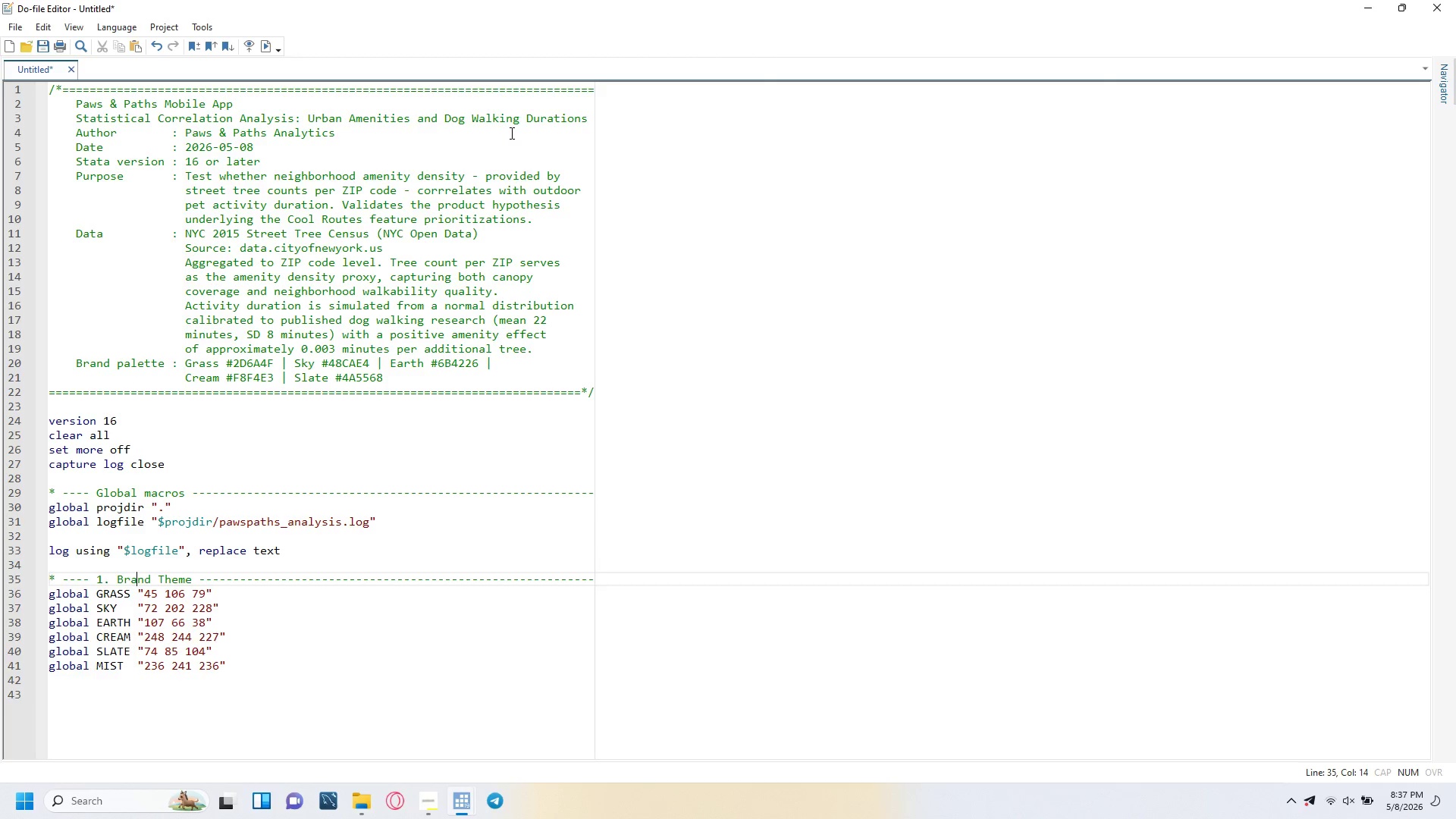 
key(ArrowLeft)
 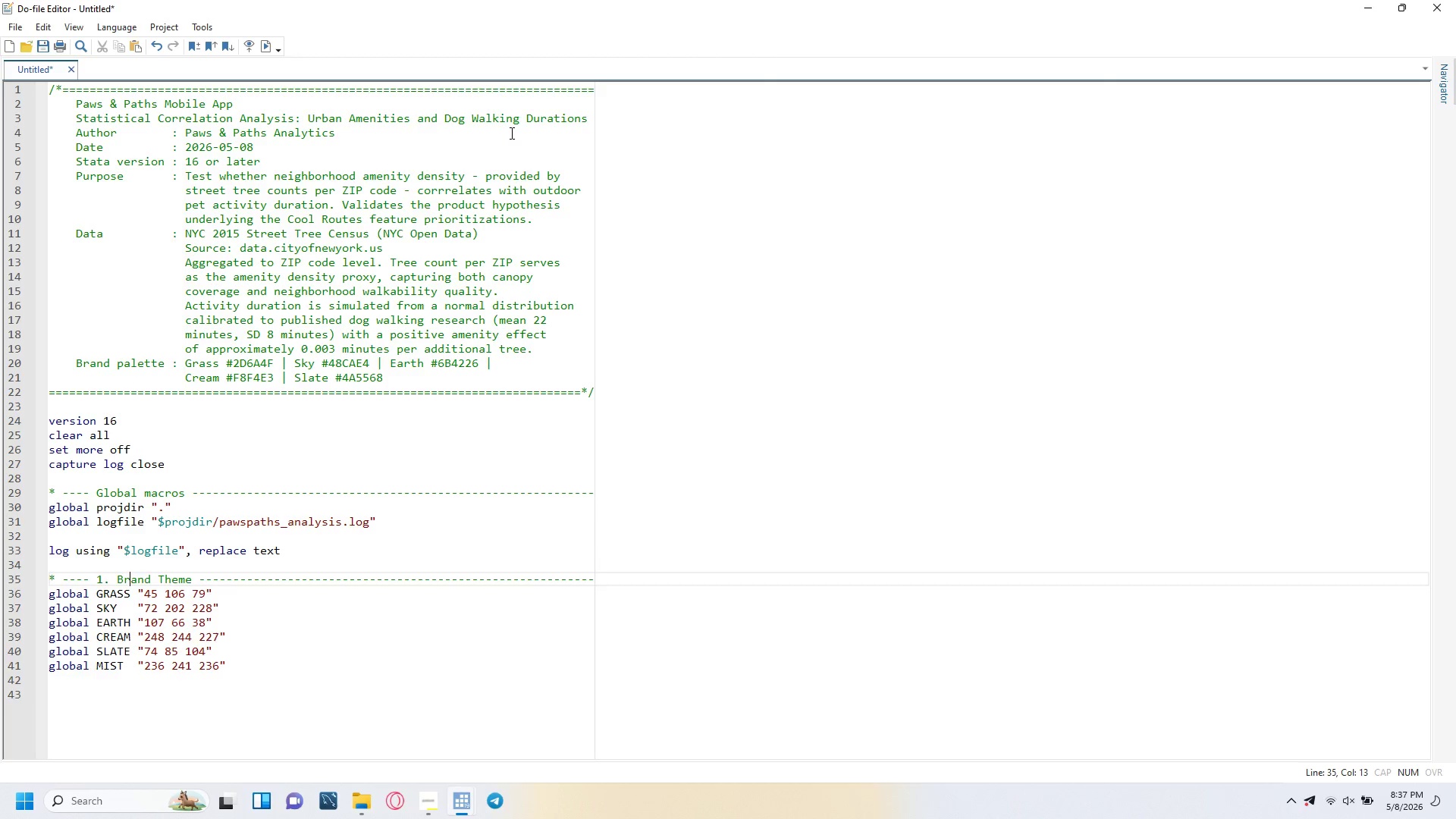 
key(ArrowLeft)
 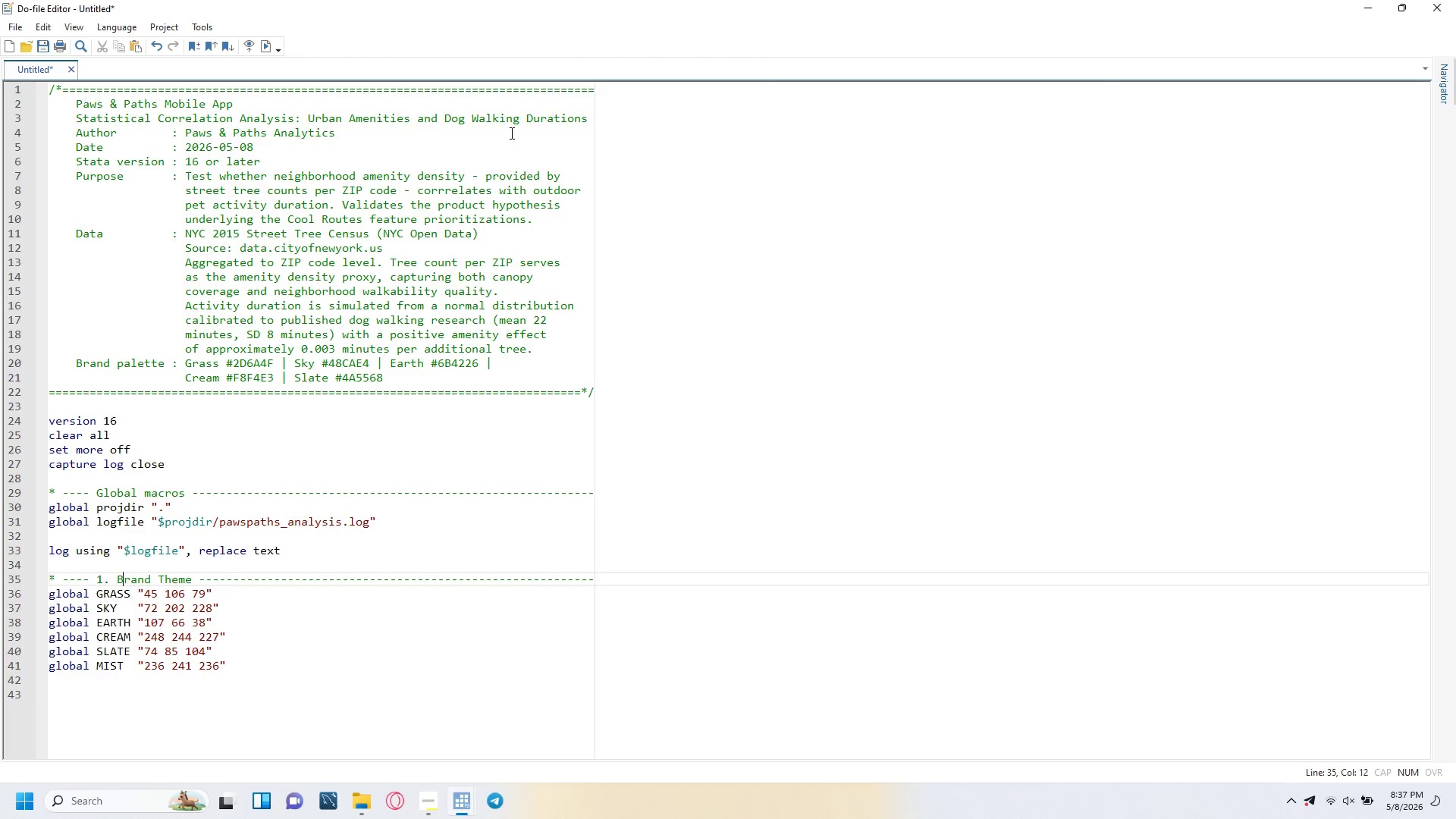 
key(ArrowLeft)
 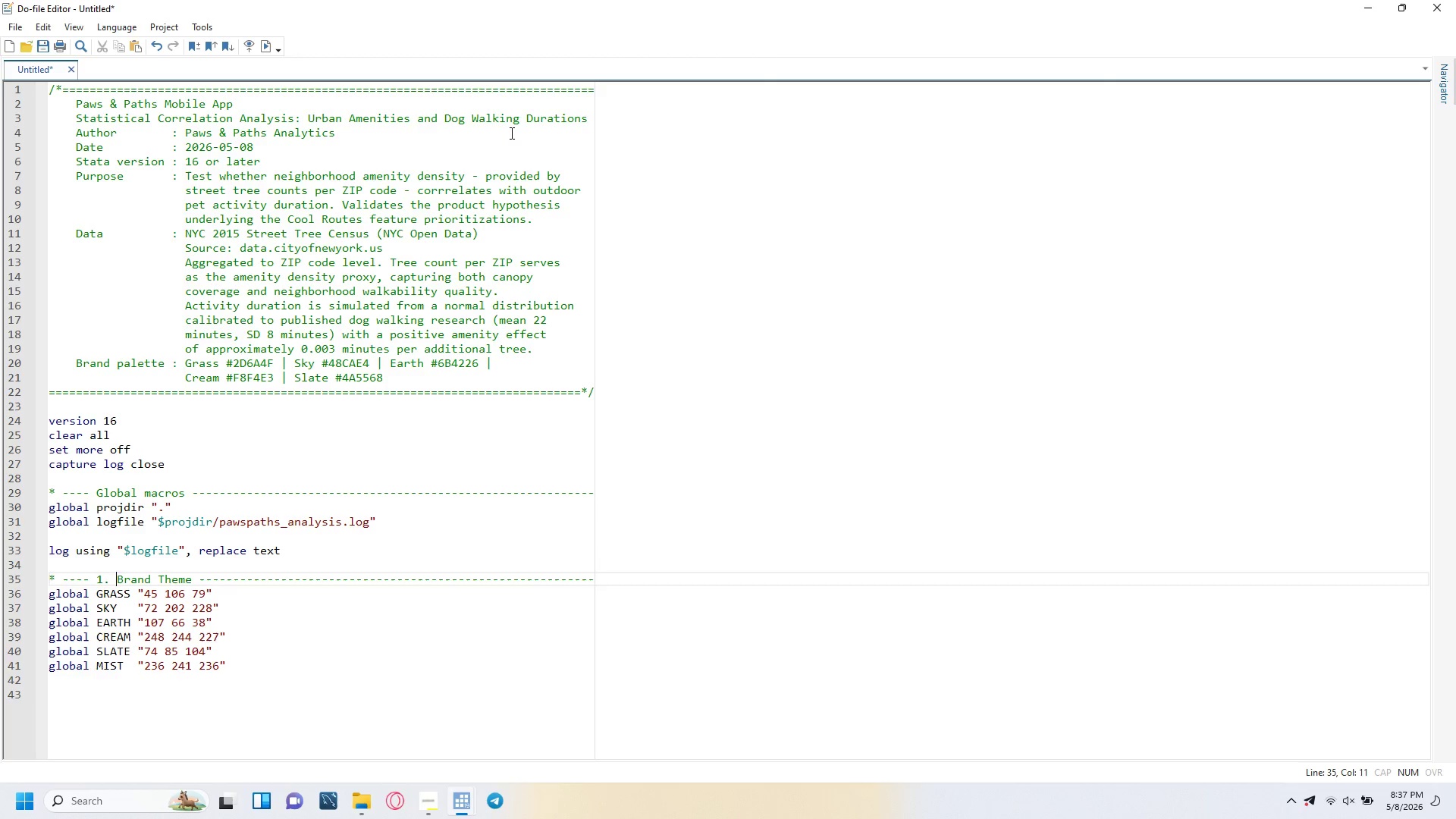 
key(ArrowLeft)
 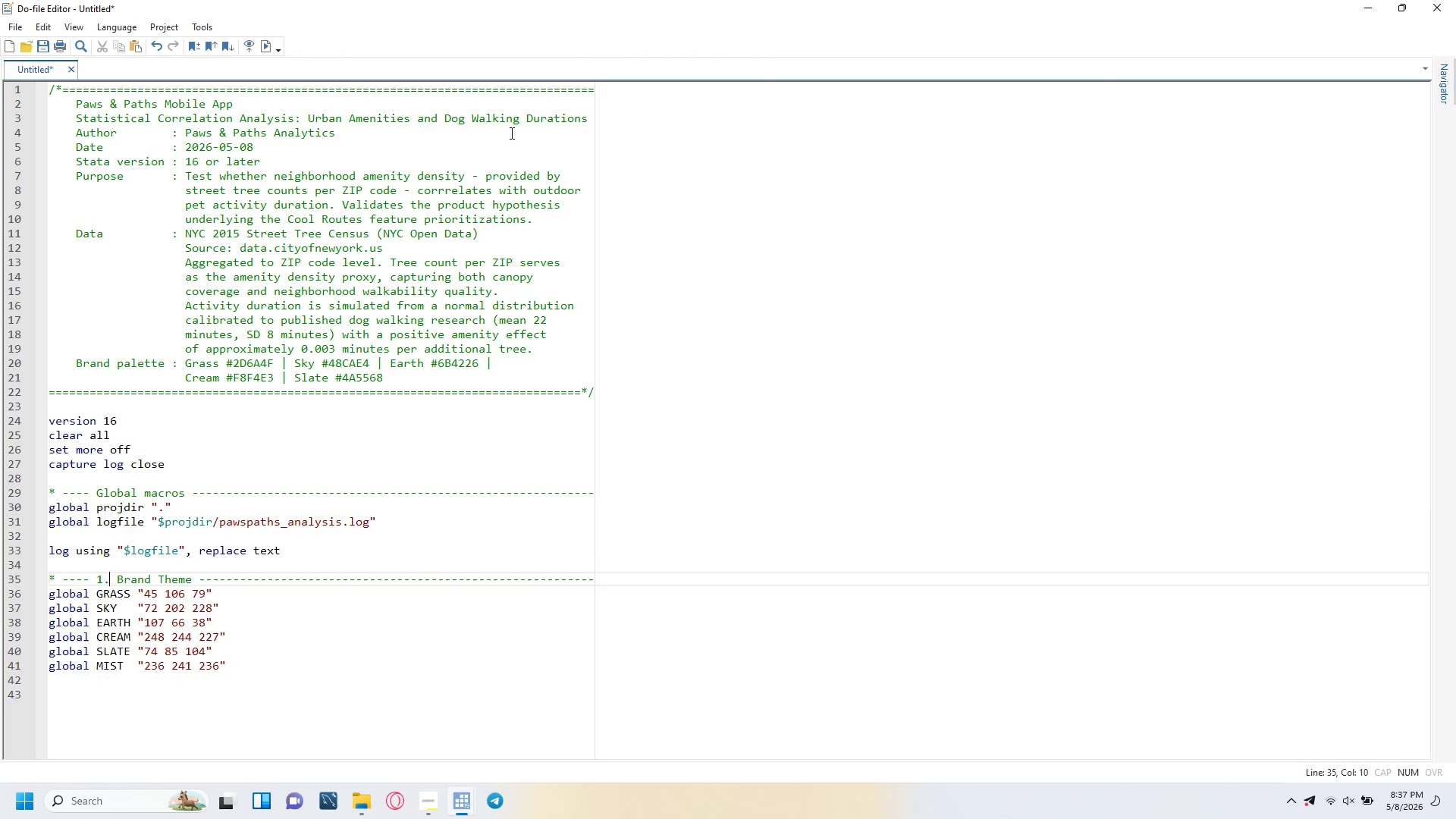 
key(ArrowLeft)
 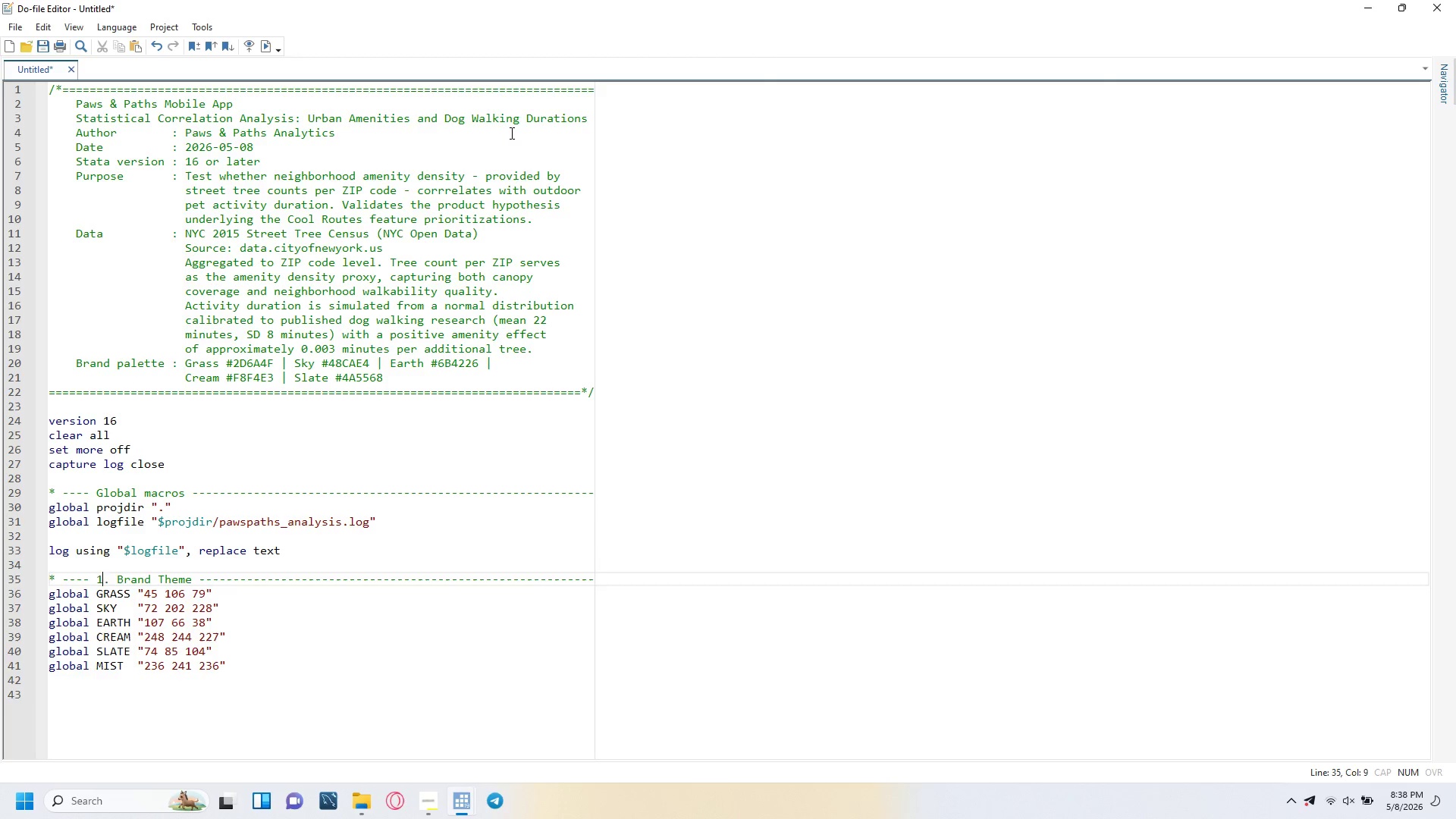 
key(ArrowLeft)
 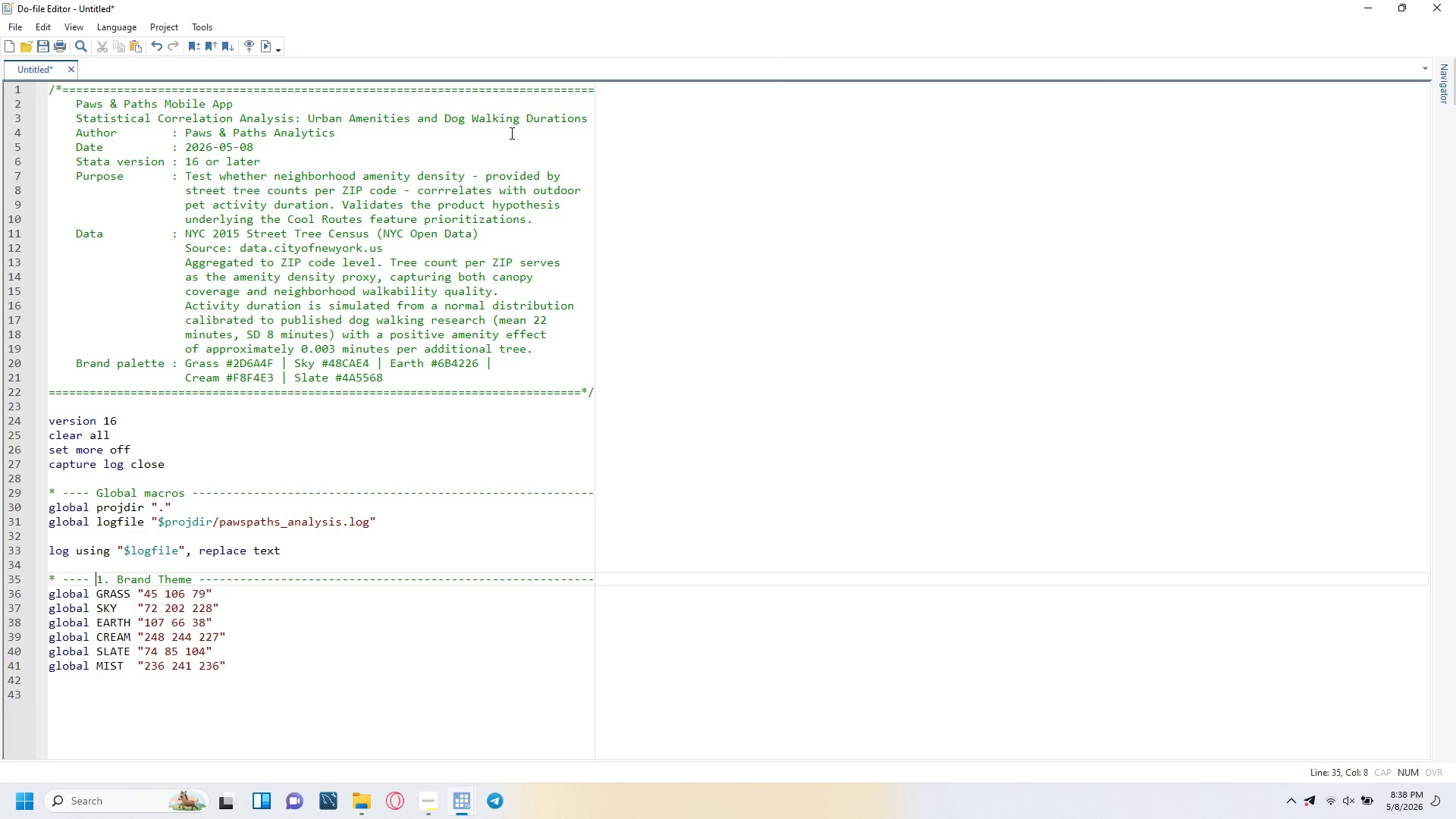 
key(ArrowLeft)
 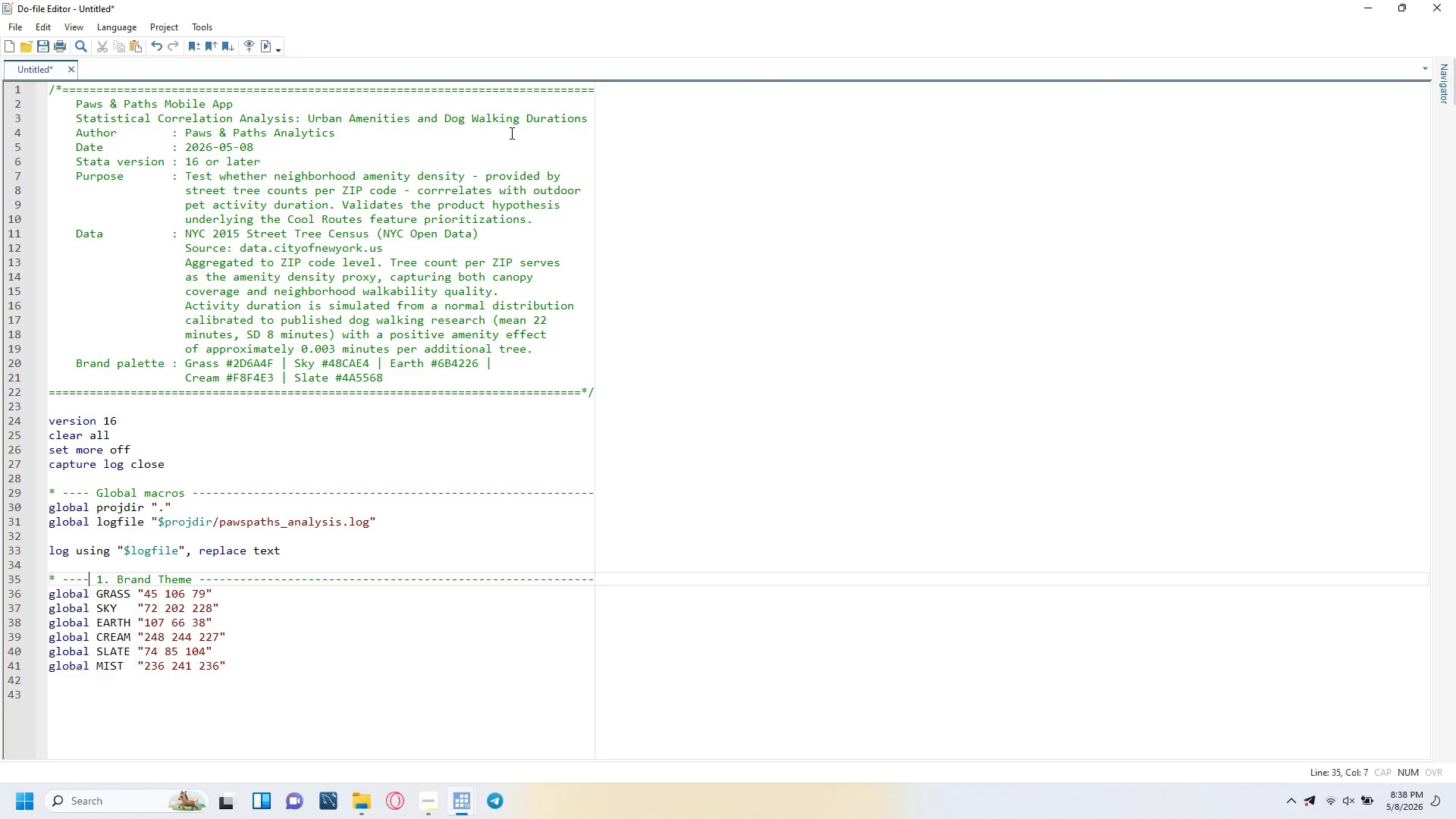 
key(ArrowLeft)
 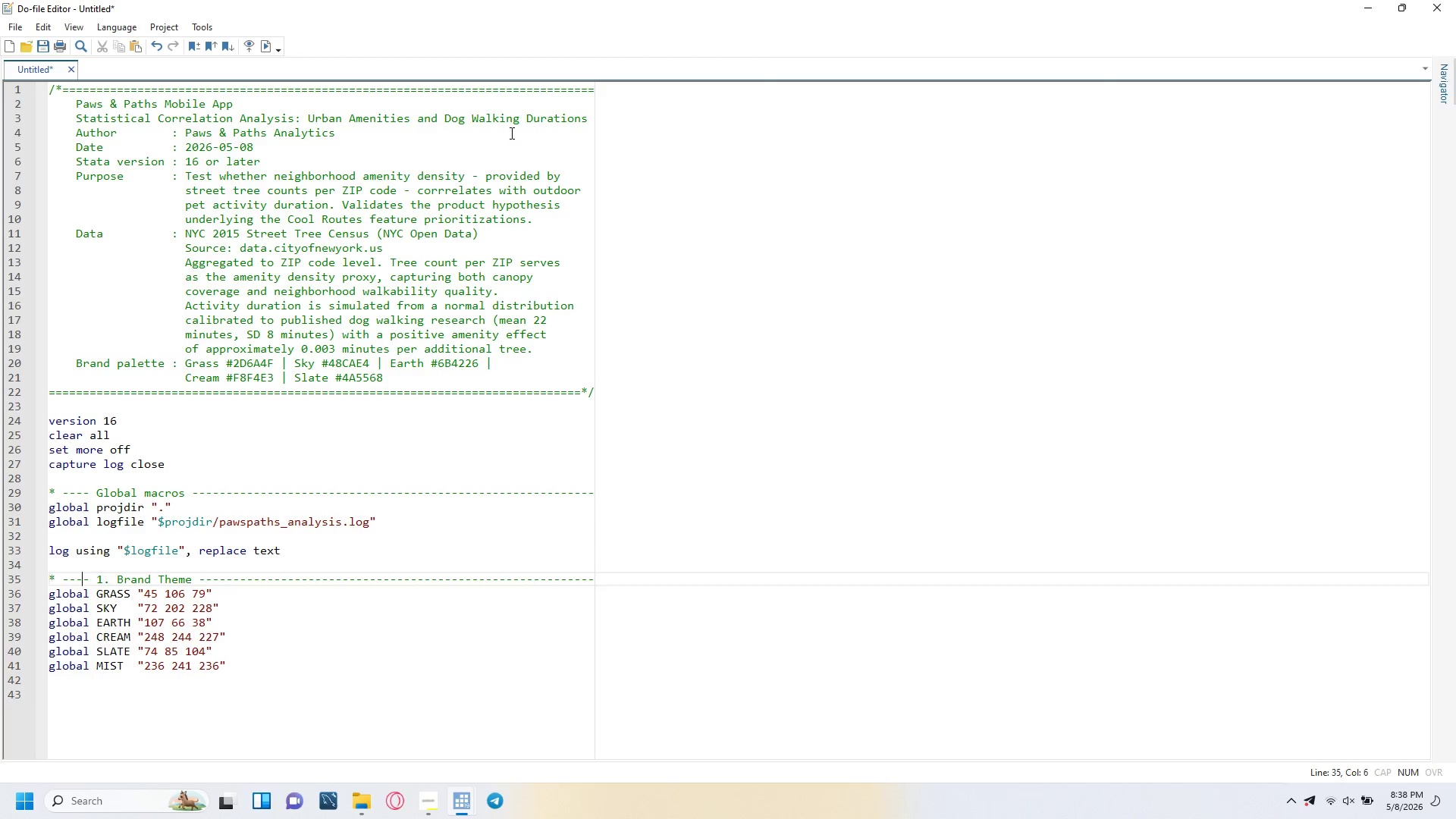 
key(ArrowLeft)
 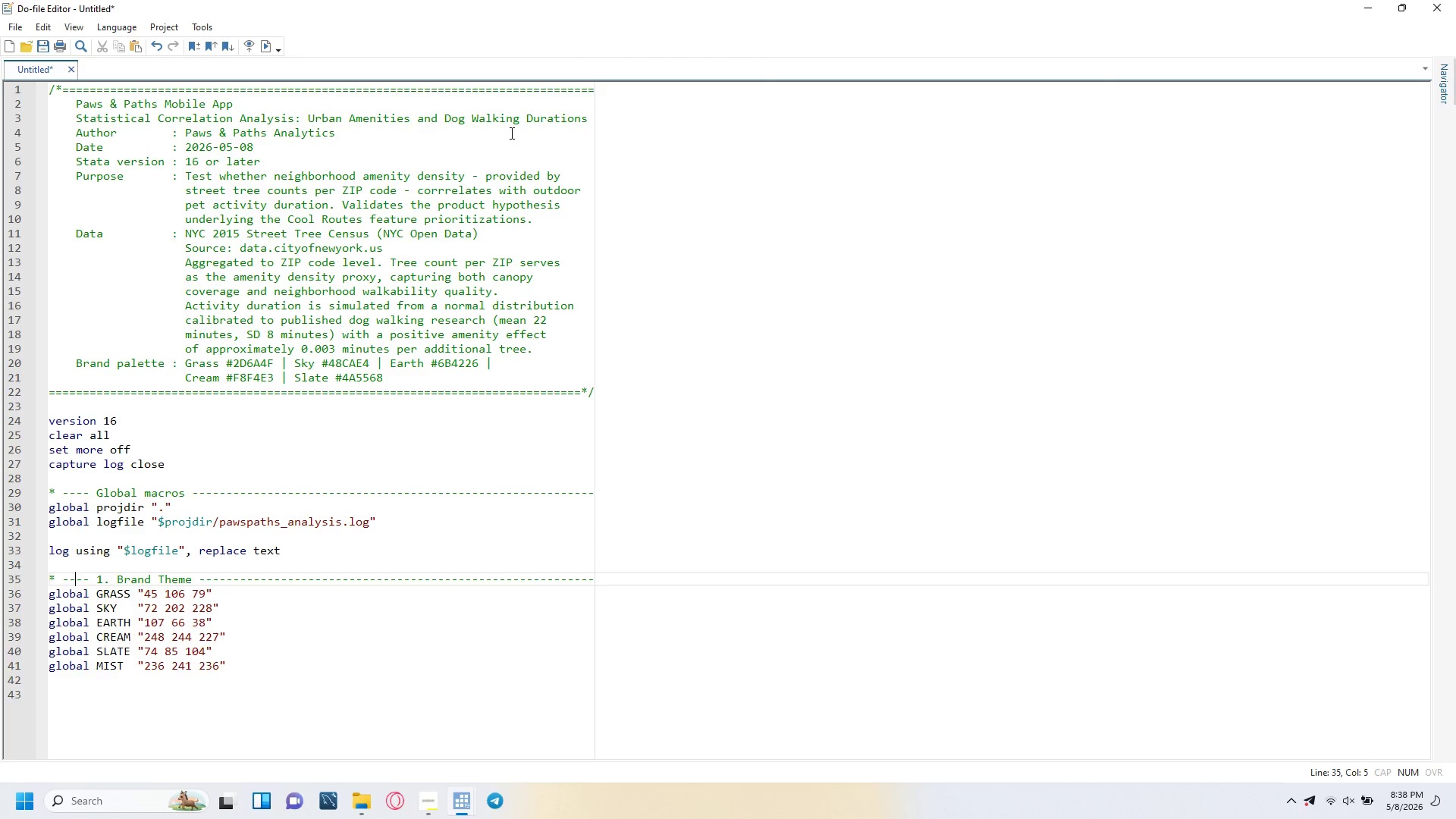 
key(ArrowLeft)
 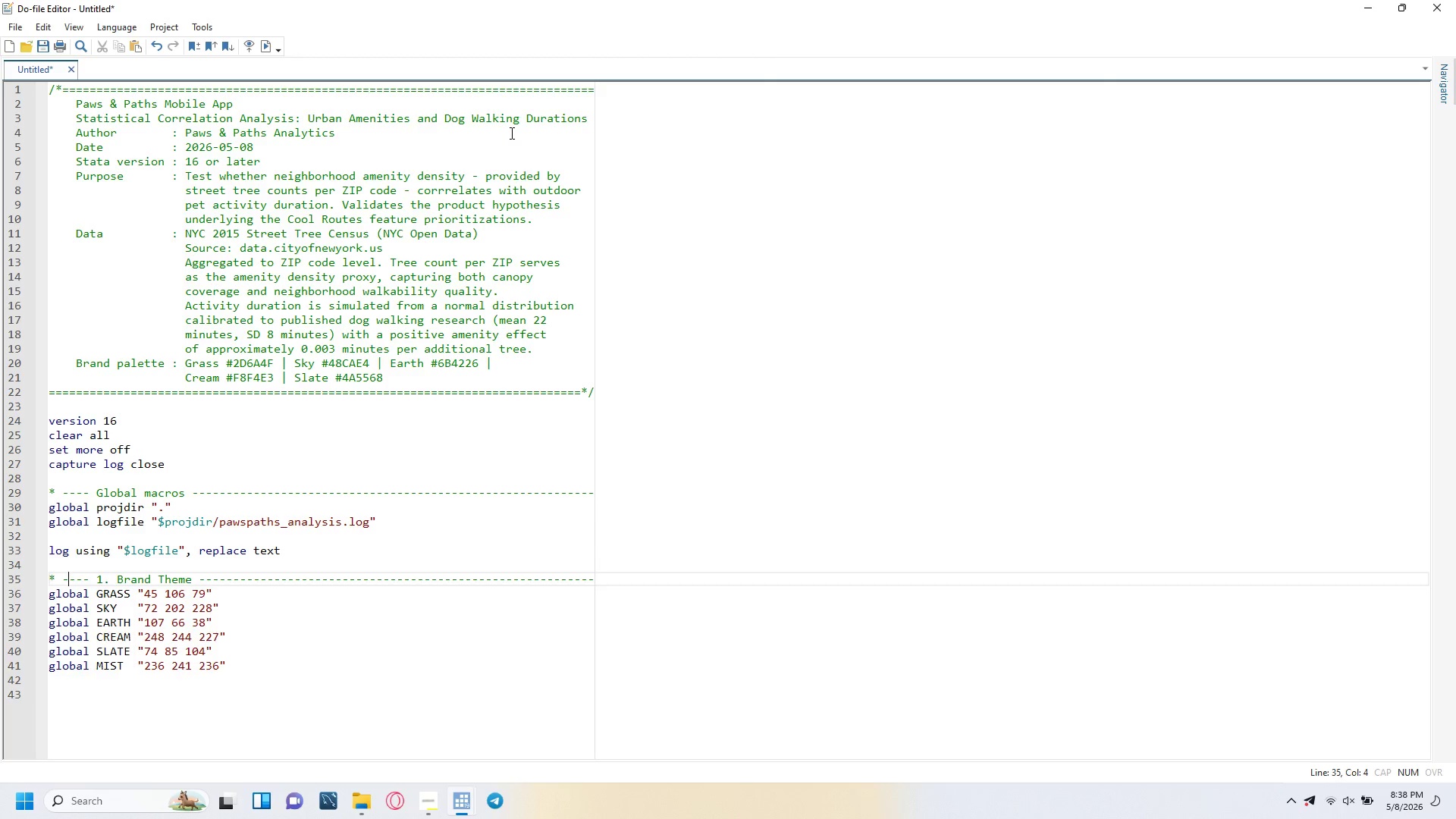 
key(ArrowLeft)
 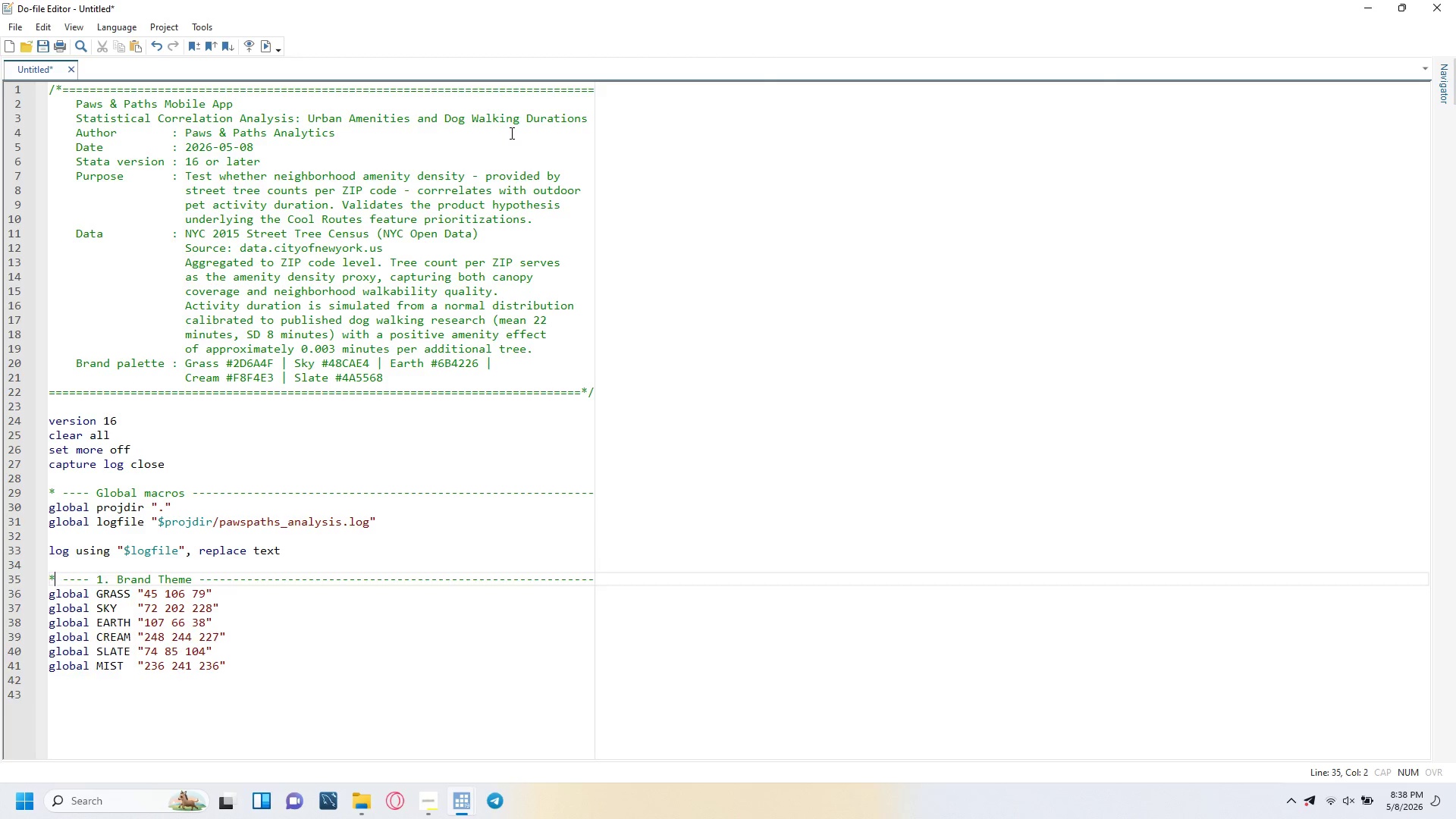 
key(ArrowLeft)
 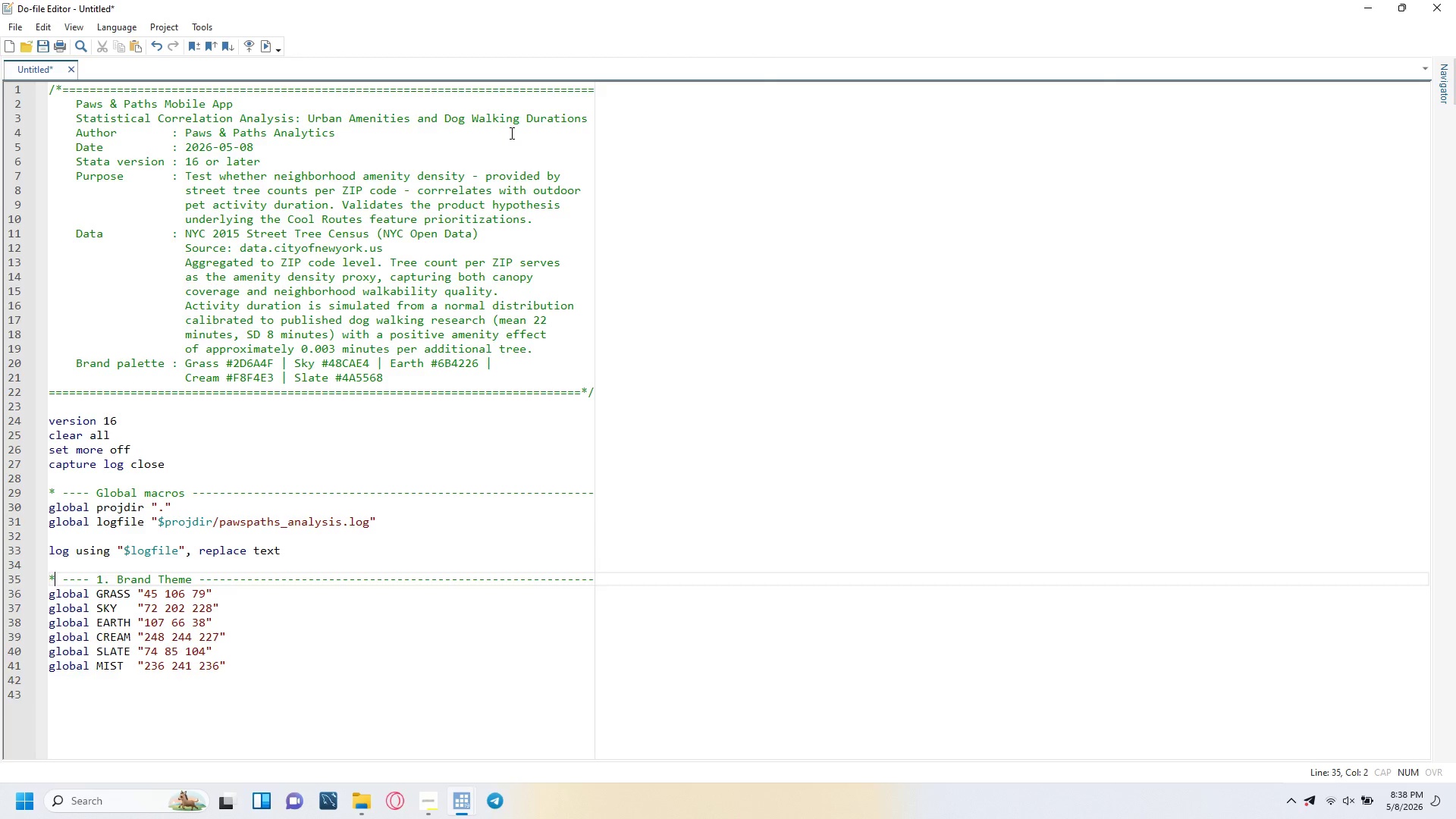 
key(ArrowLeft)
 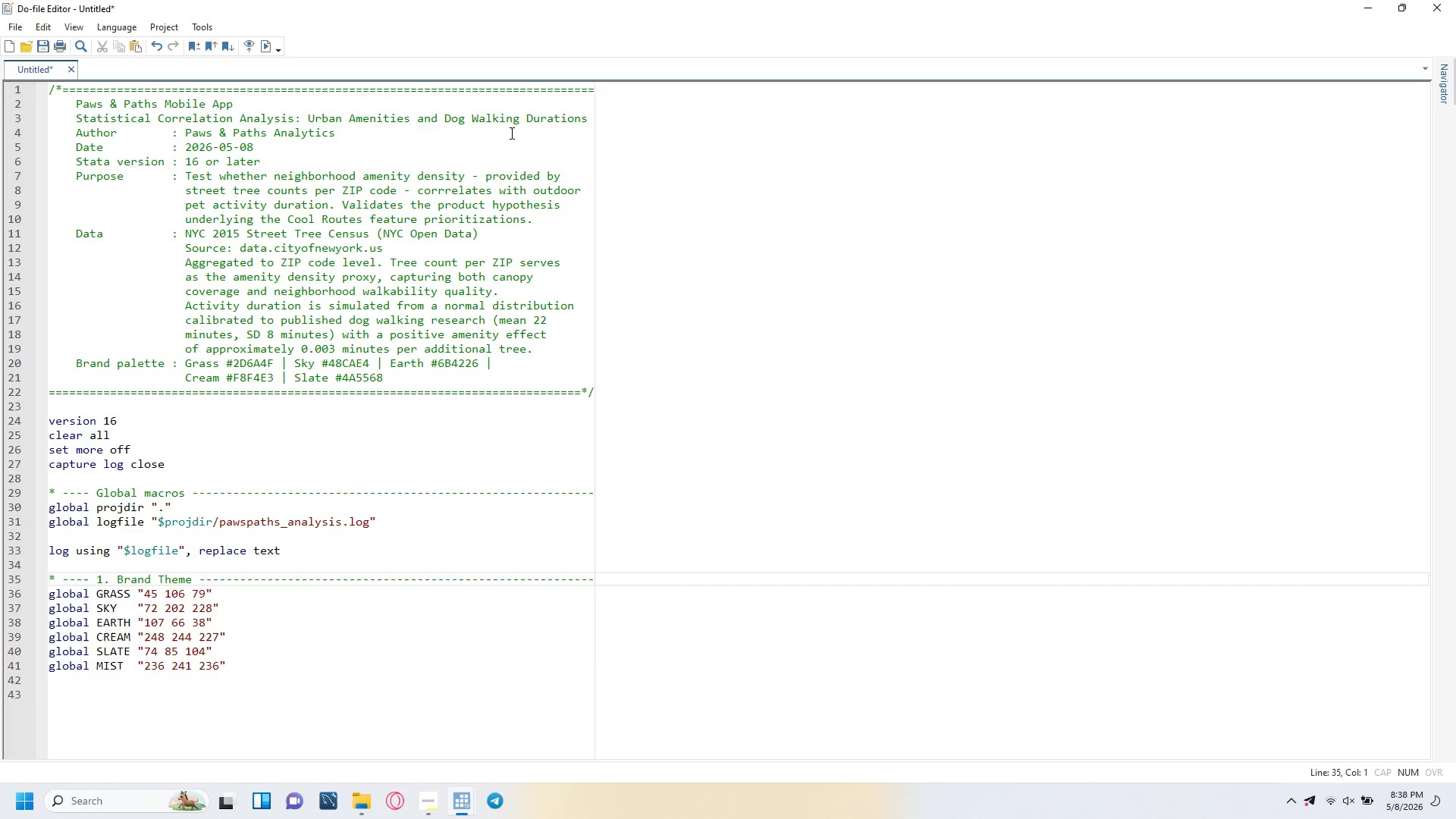 
key(Enter)
 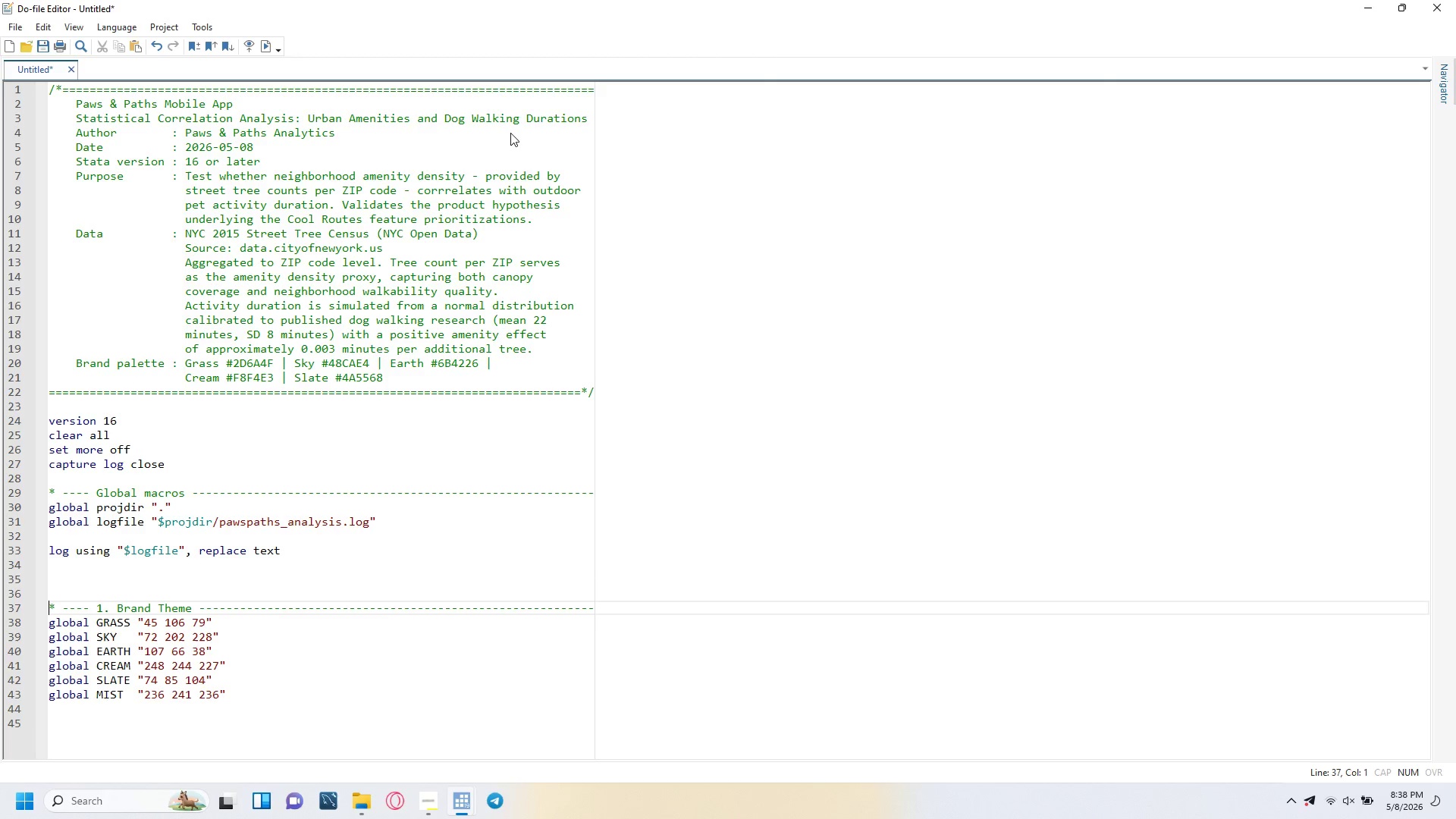 
key(Enter)
 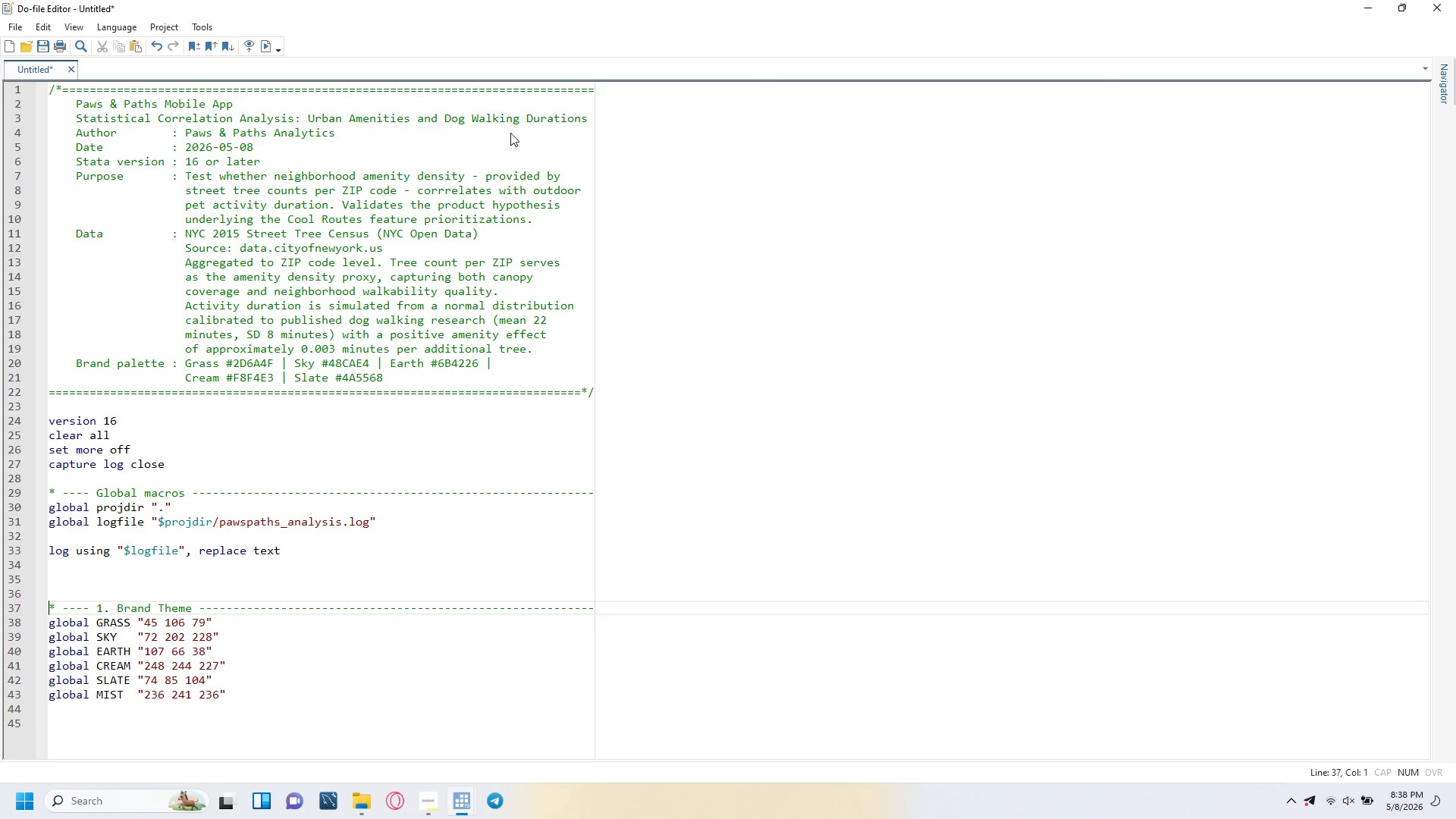 
key(ArrowUp)
 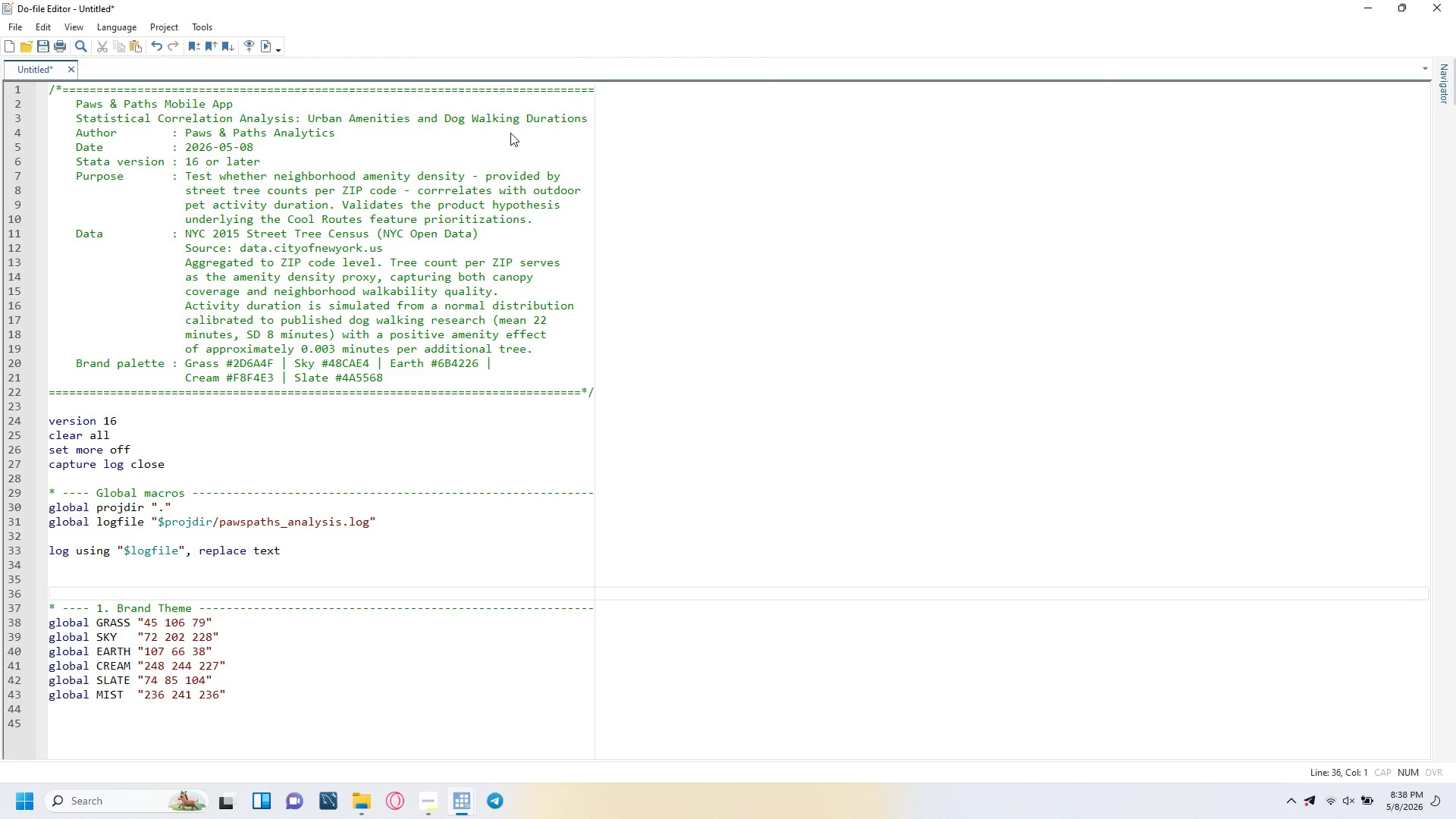 
key(ArrowUp)
 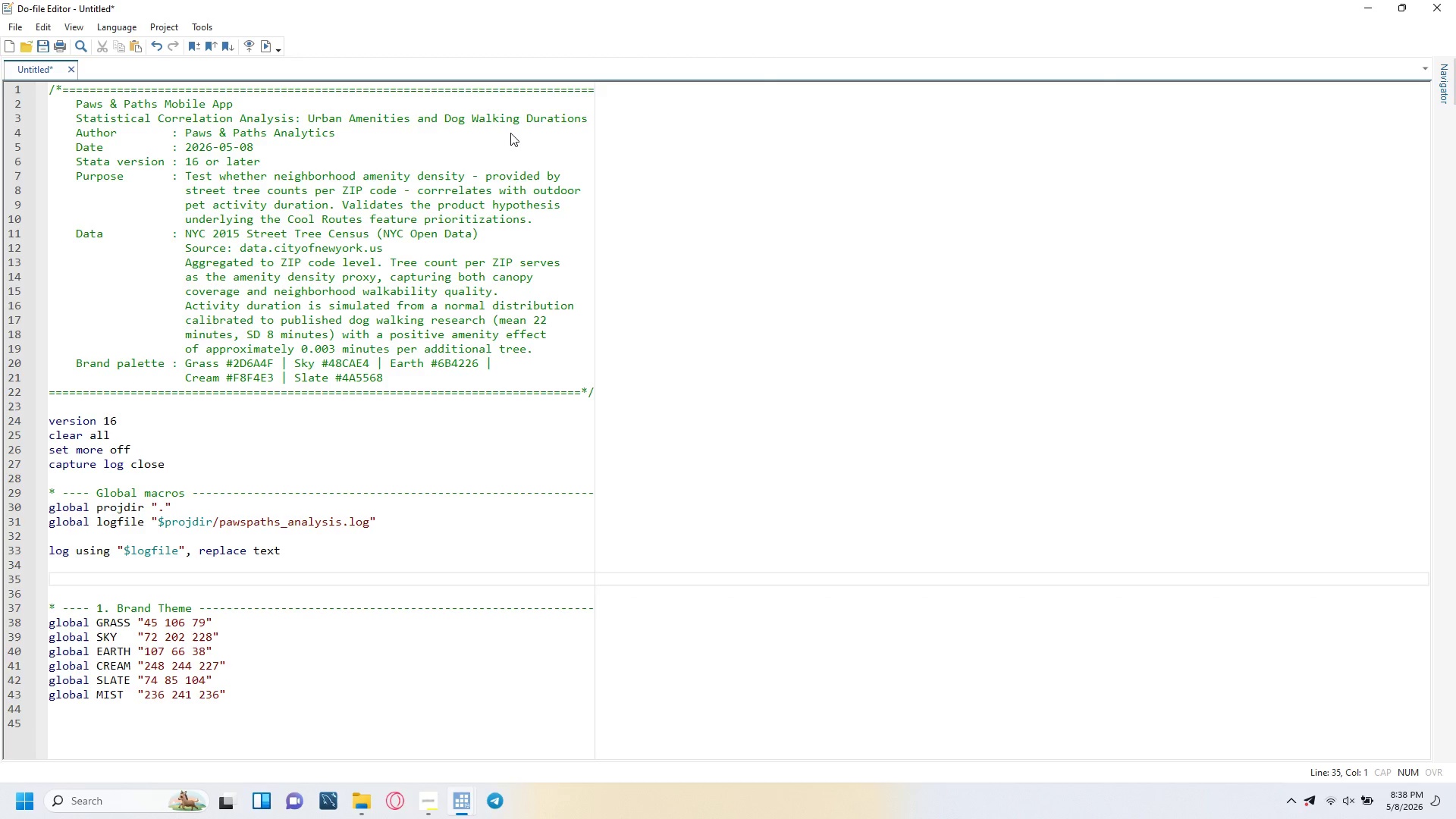 
type(* ---- 0. Dependencie ----------------------------------------------------------)
 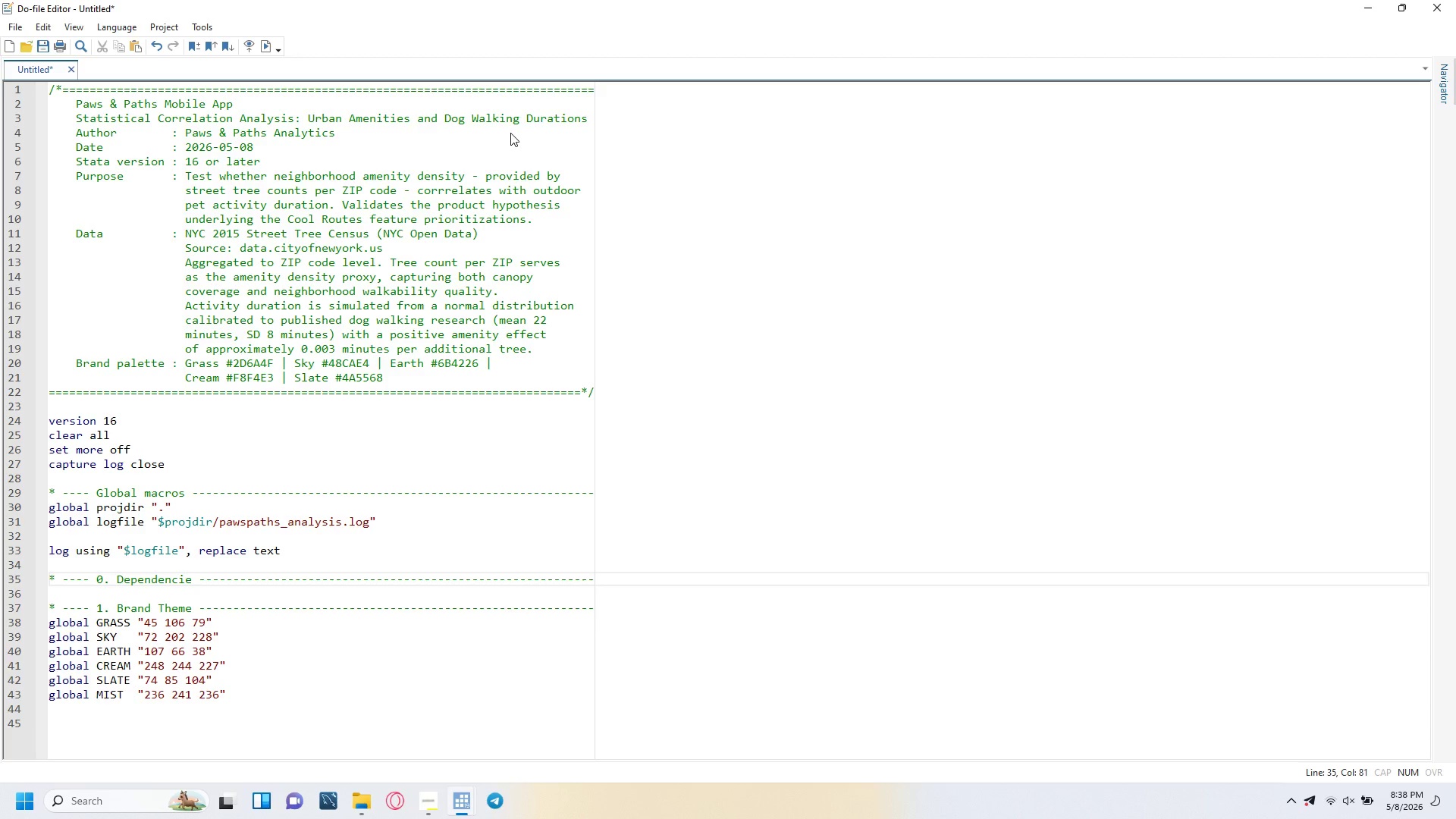 
hold_key(key=ArrowLeft, duration=0.47)
 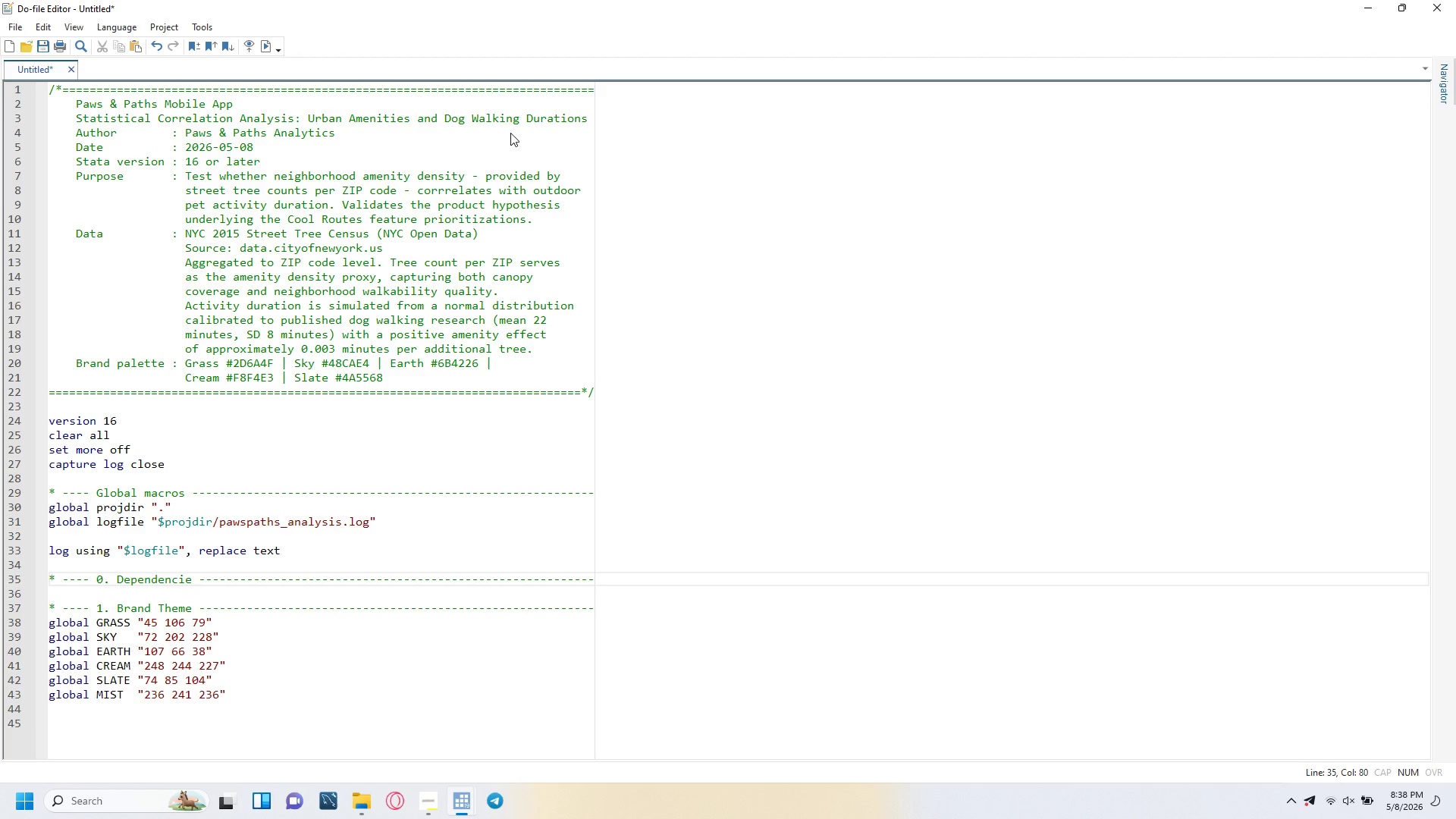 
key(ArrowLeft)
 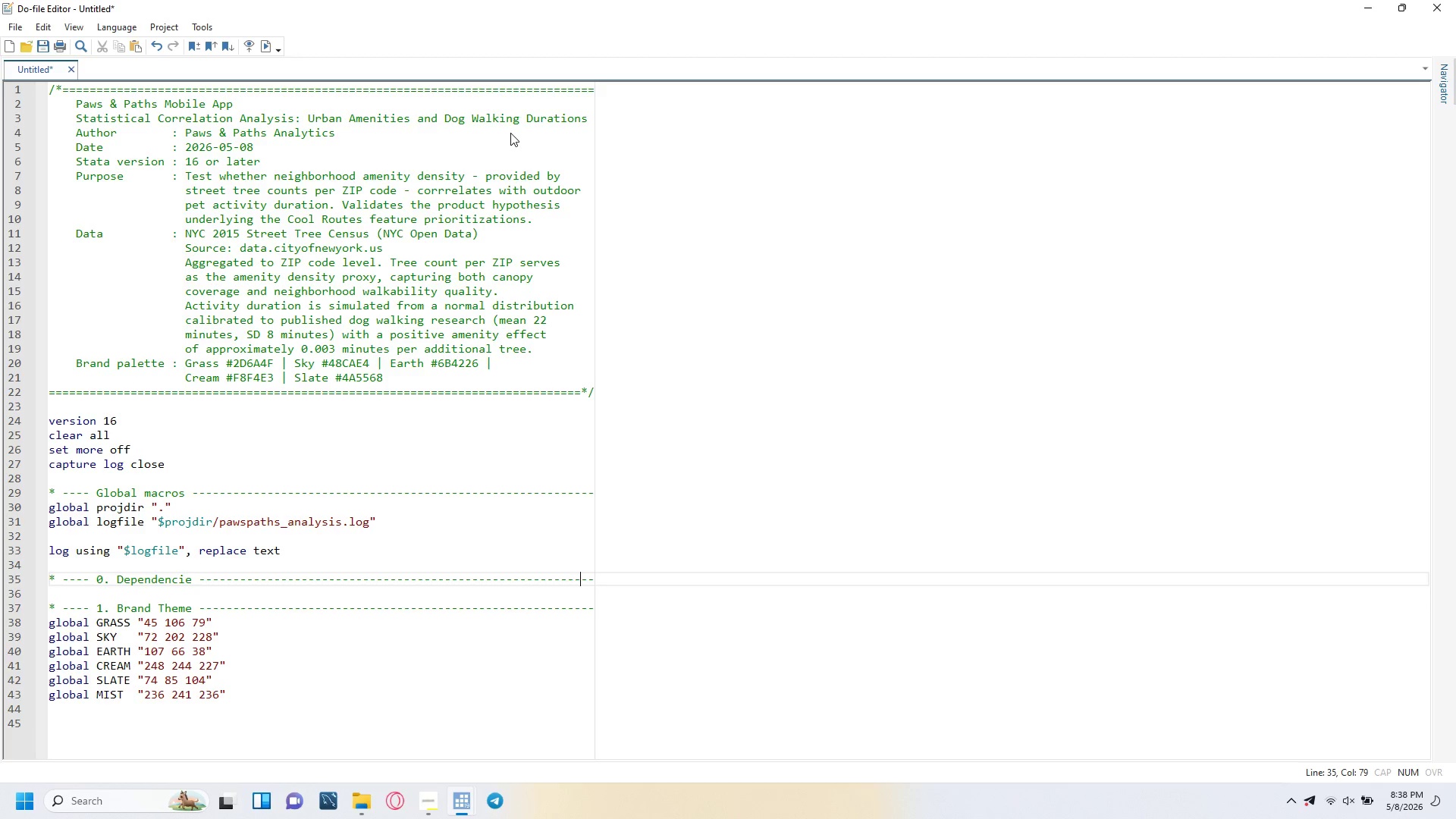 
key(ArrowLeft)
 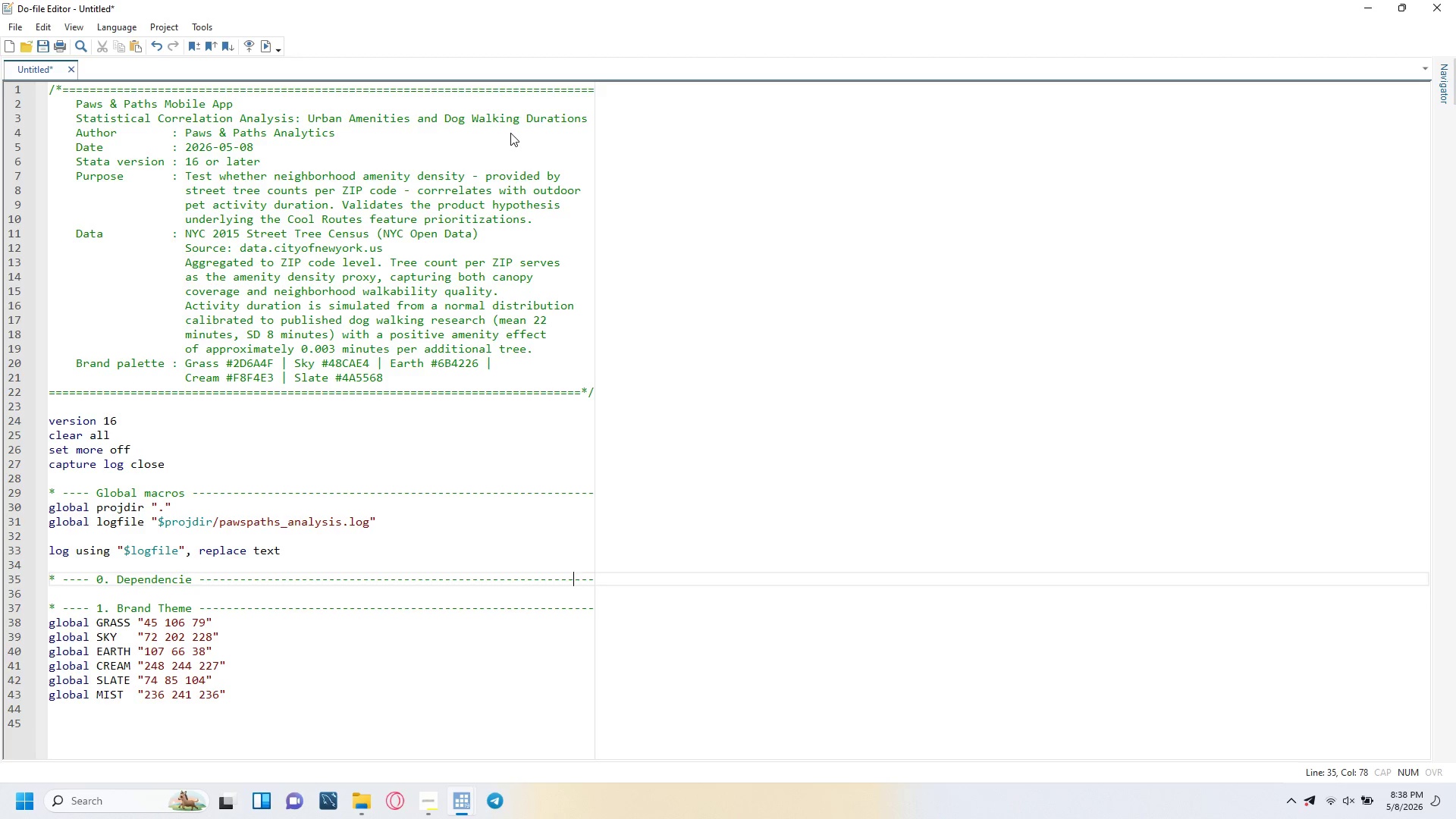 
key(ArrowLeft)
 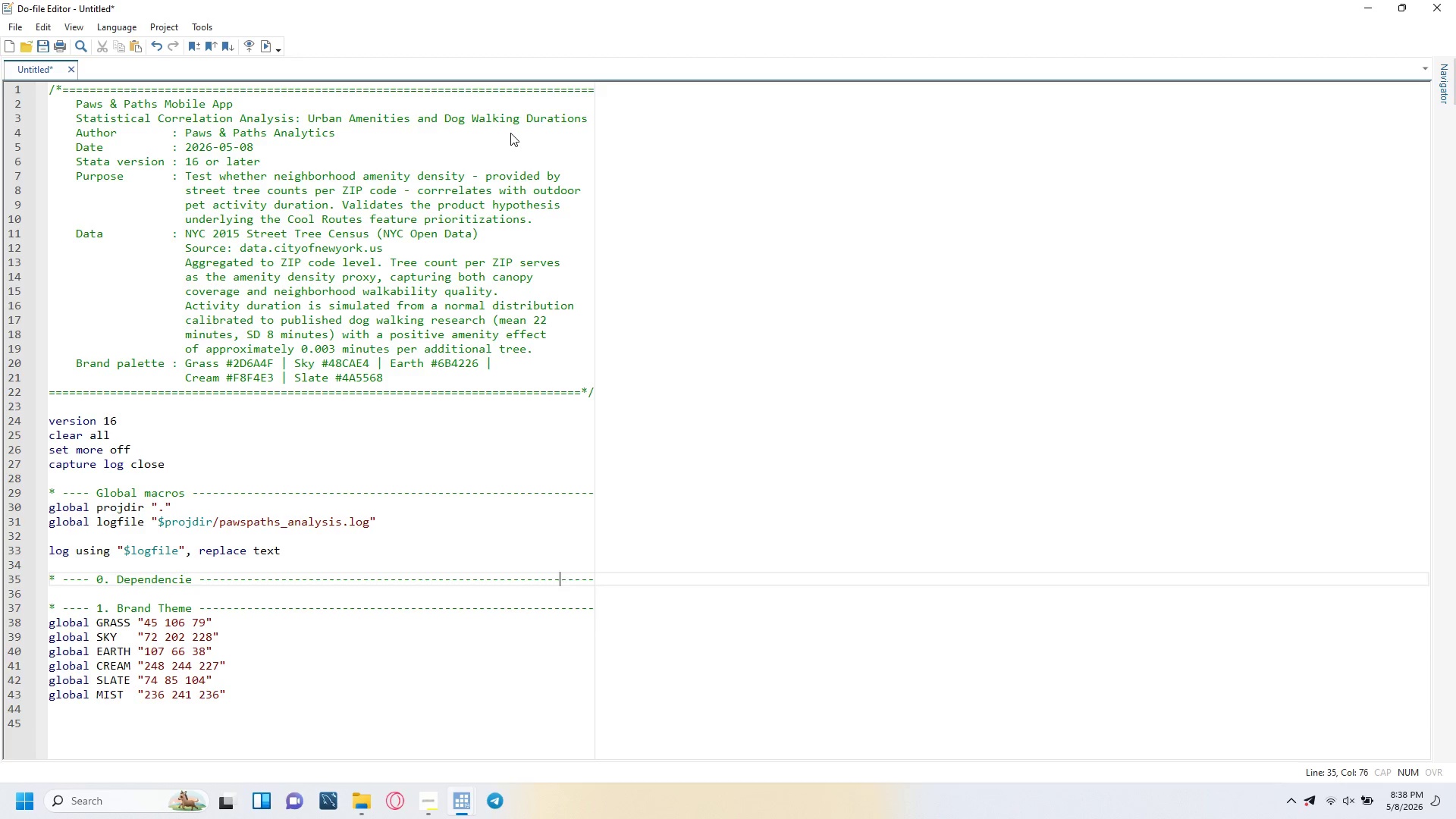 
key(ArrowLeft)
 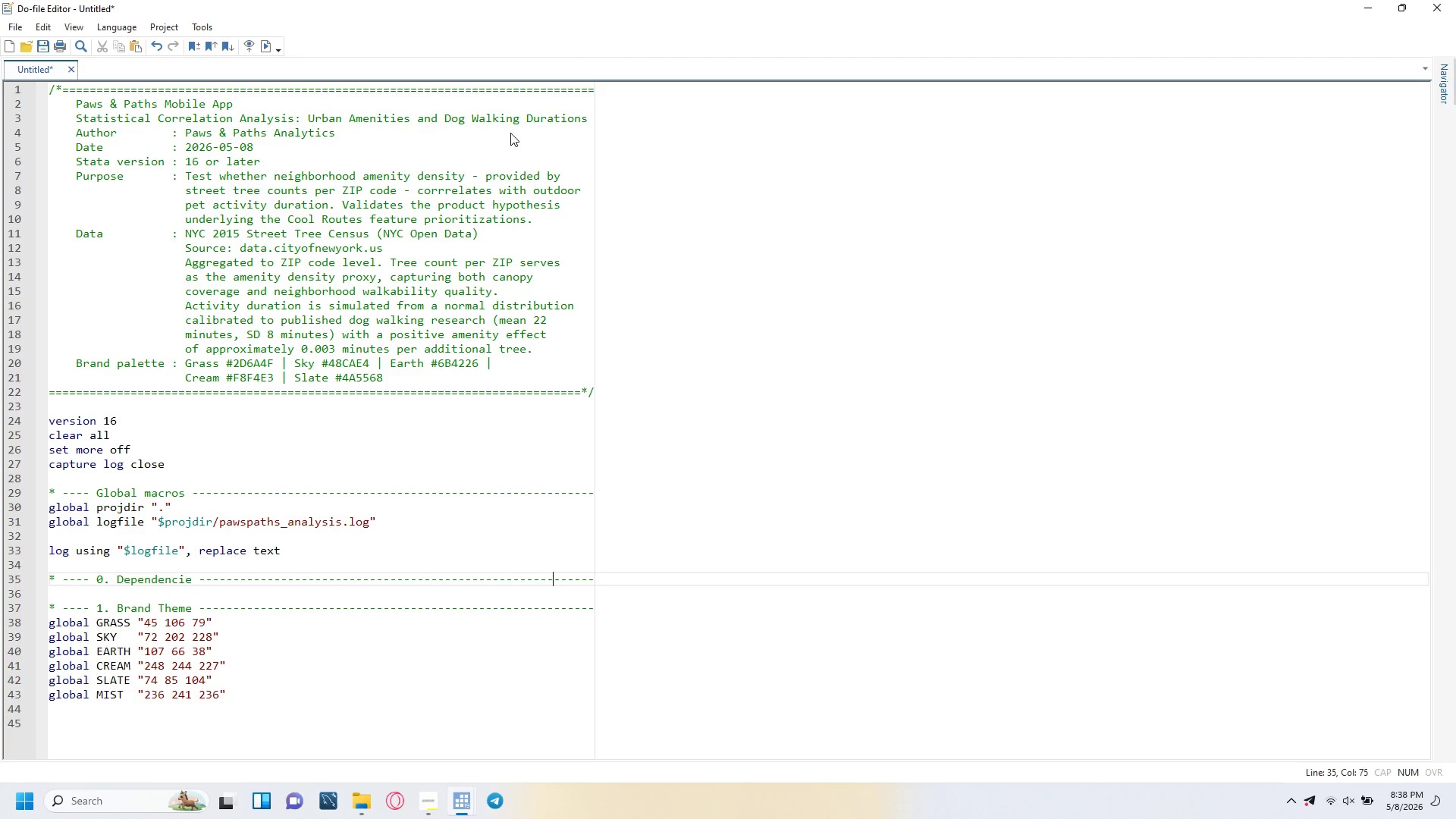 
key(ArrowLeft)
 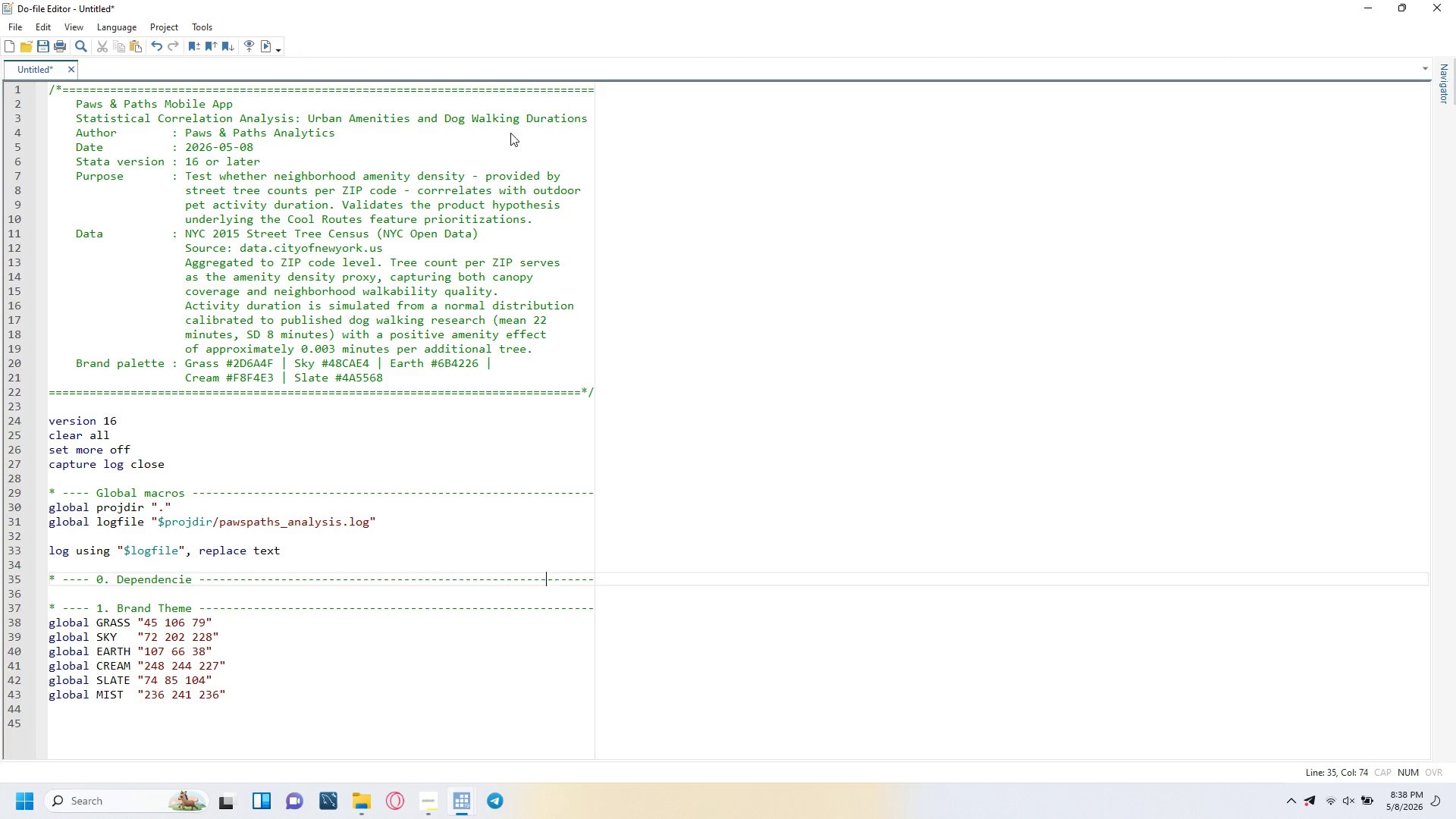 
key(ArrowLeft)
 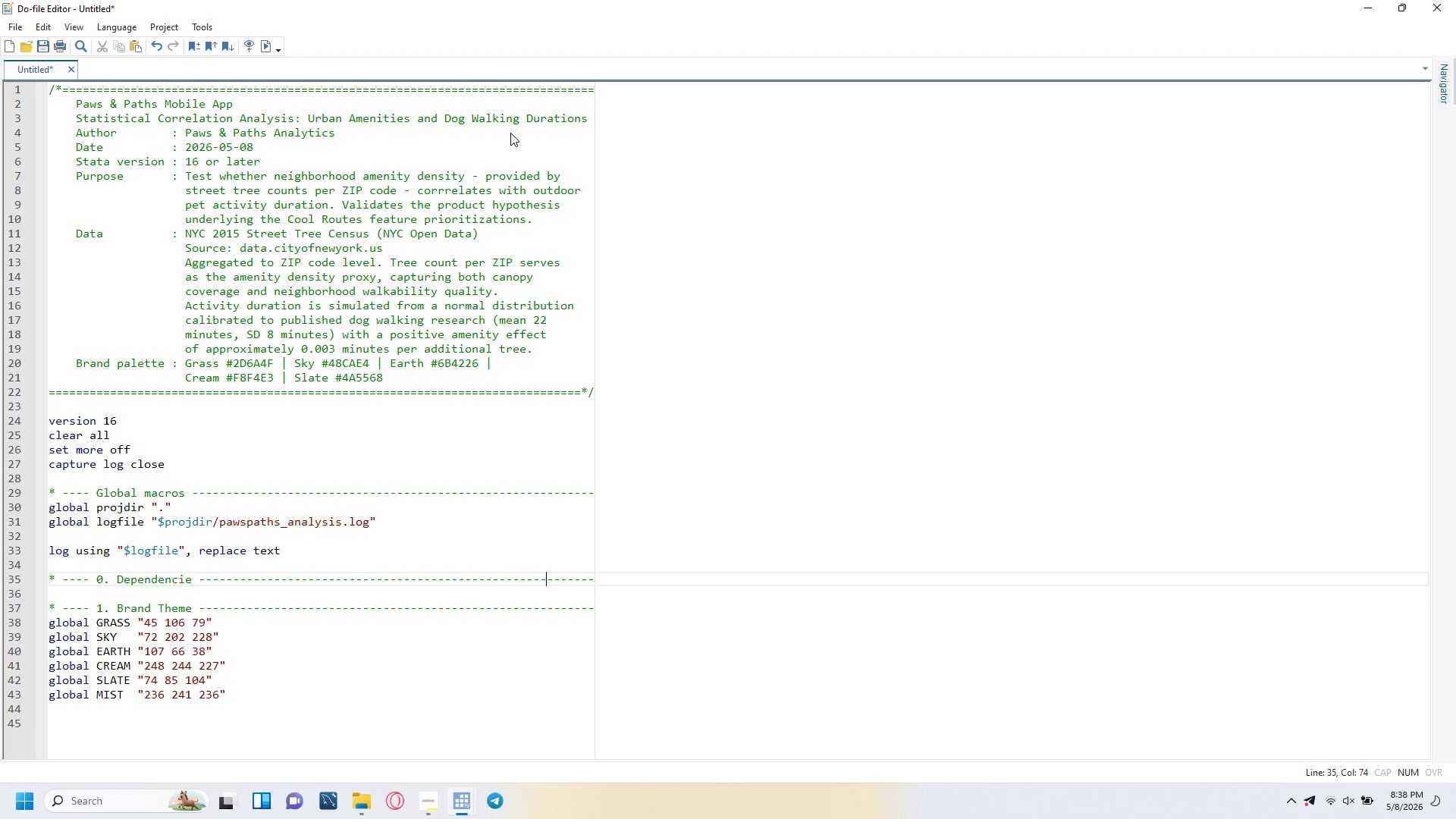 
key(ArrowLeft)
 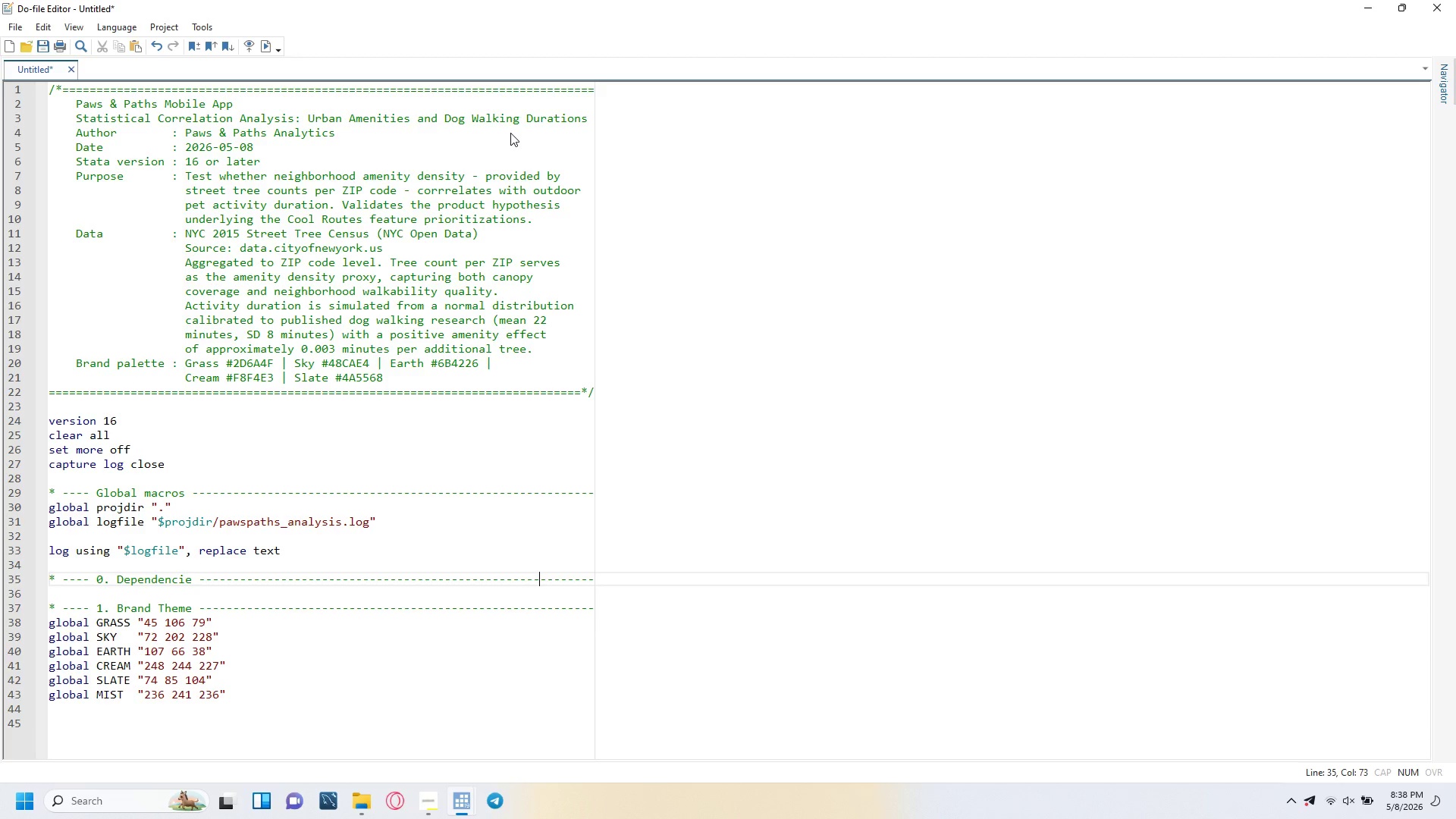 
key(ArrowLeft)
 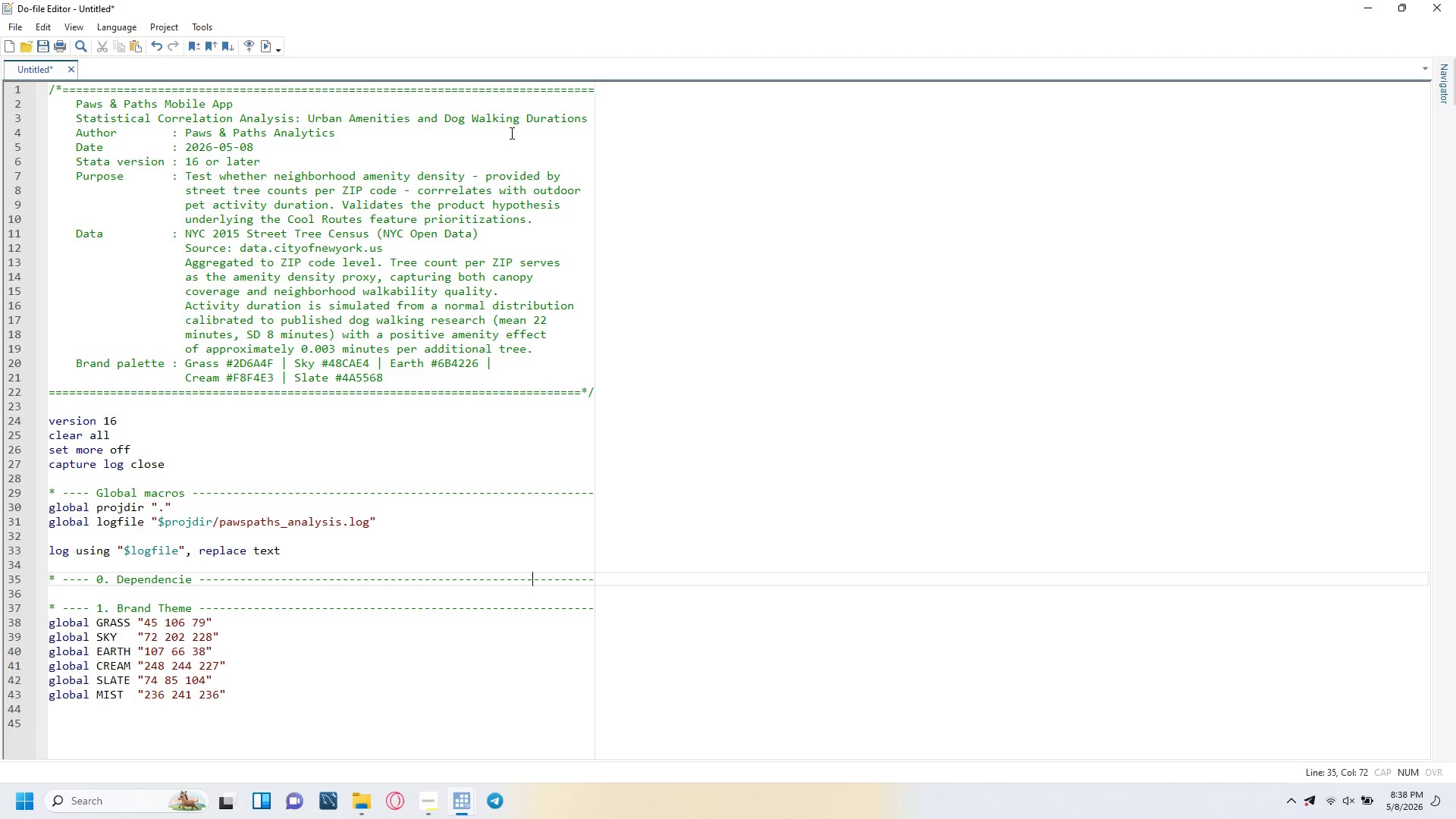 
key(ArrowLeft)
 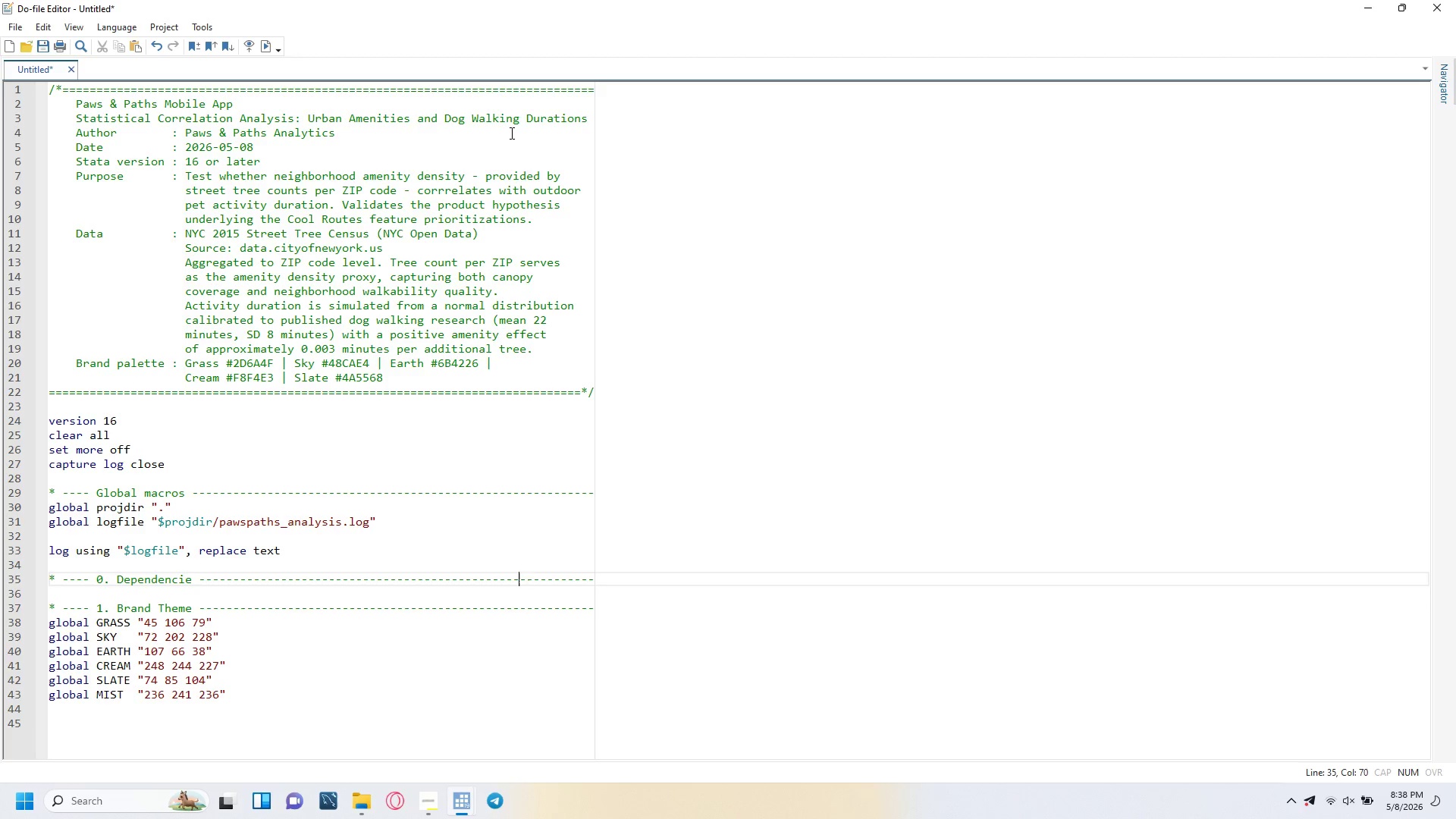 
key(ArrowLeft)
 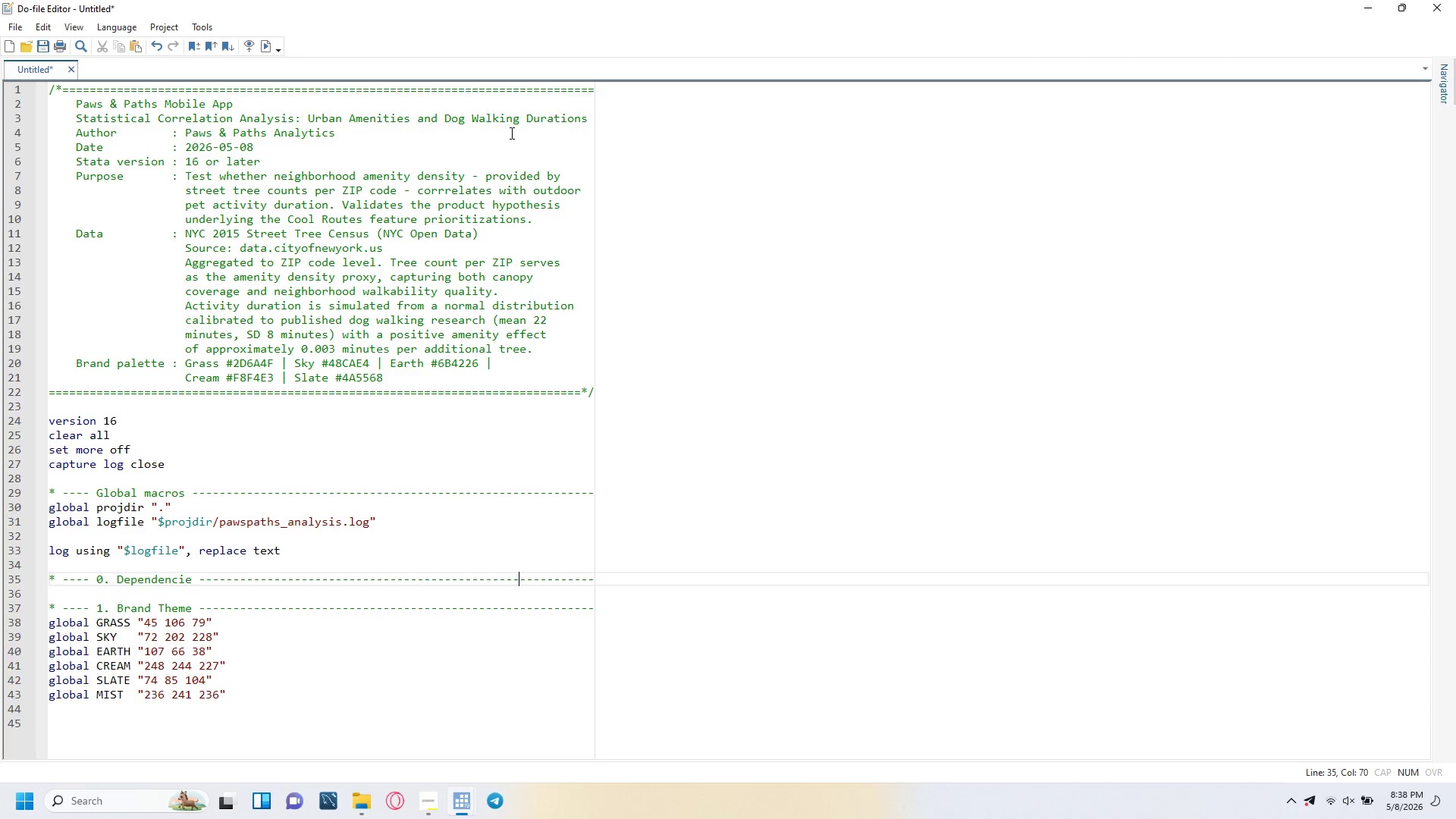 
key(ArrowLeft)
 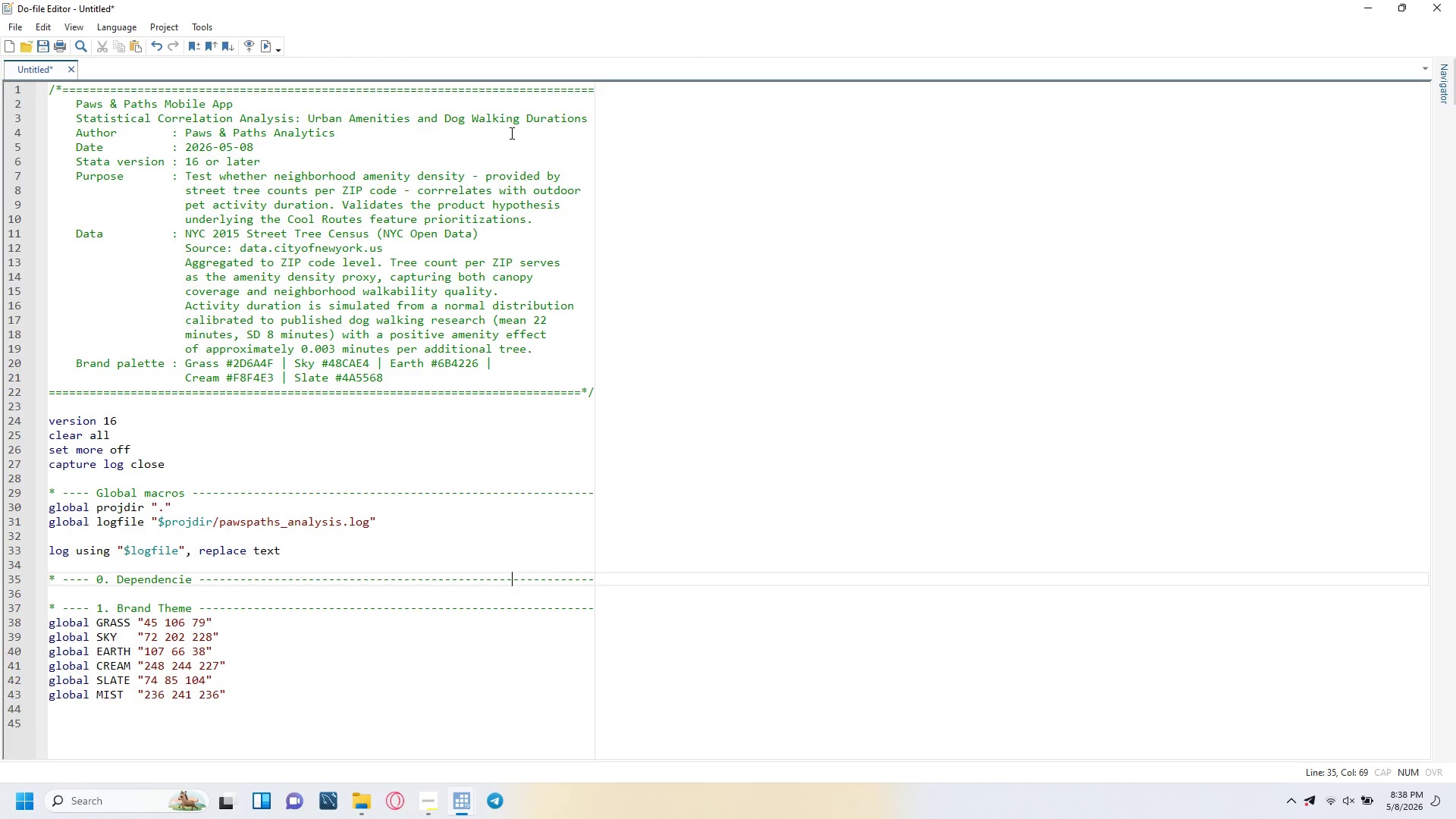 
key(ArrowLeft)
 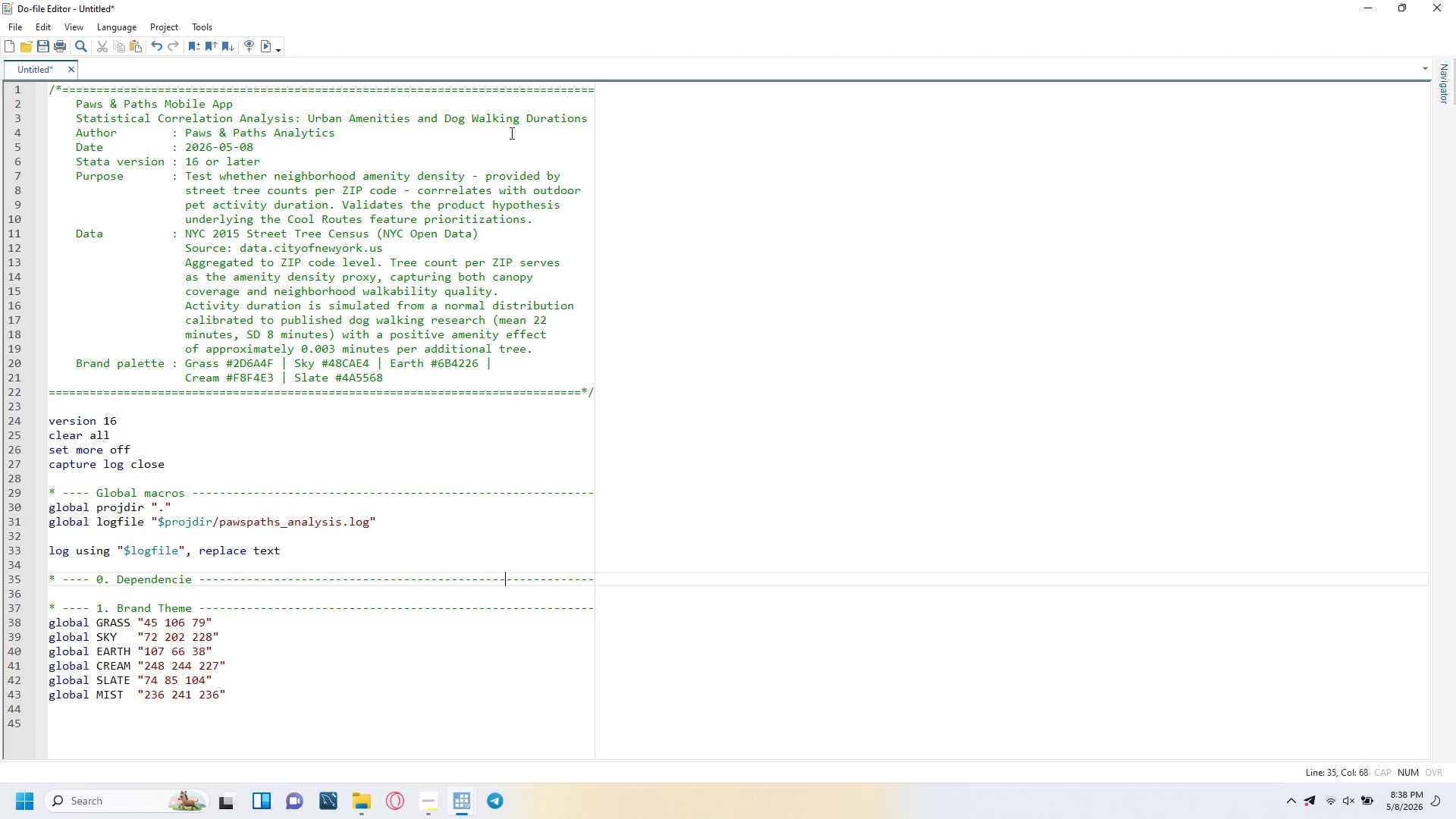 
key(ArrowLeft)
 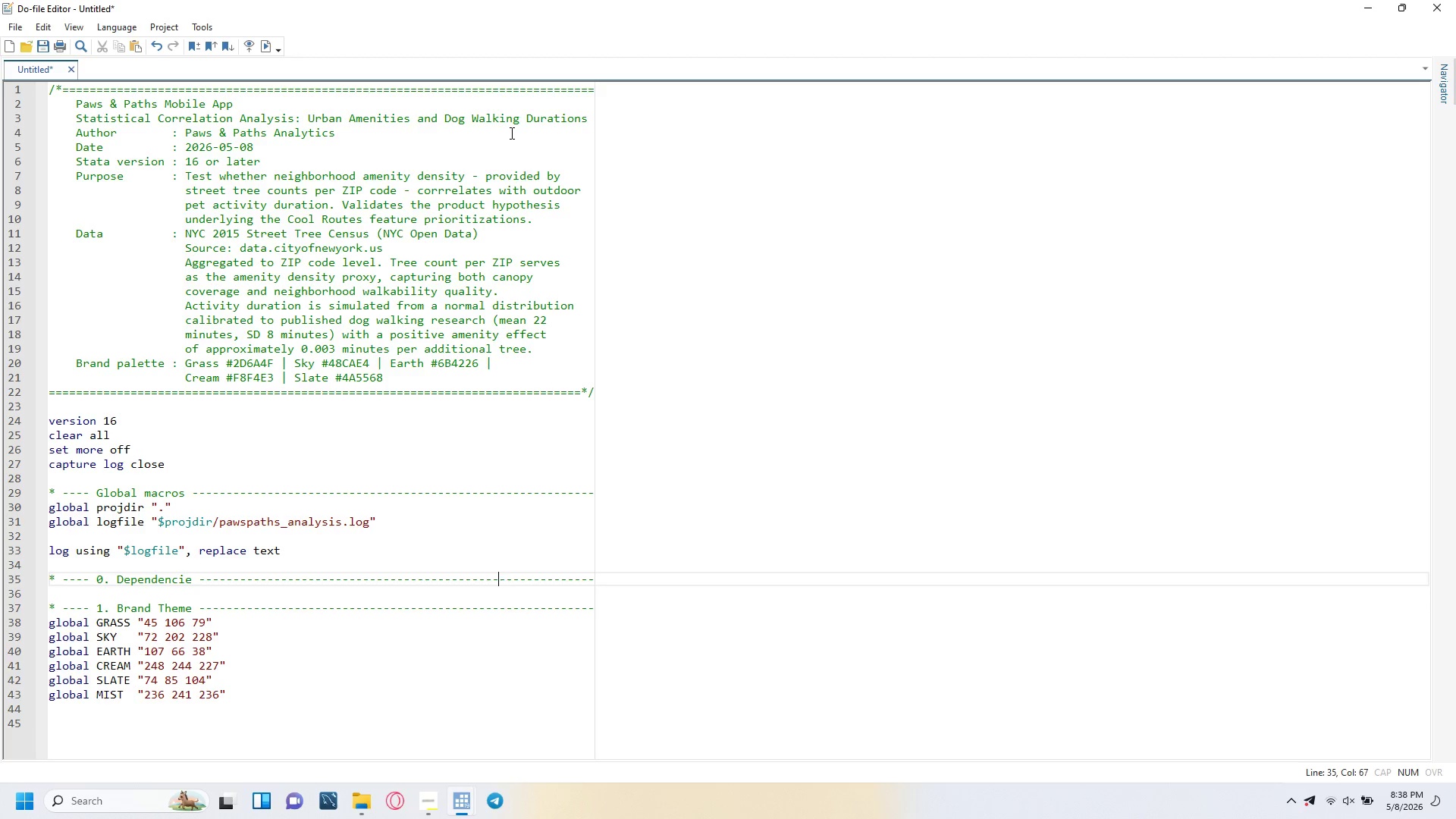 
key(ArrowLeft)
 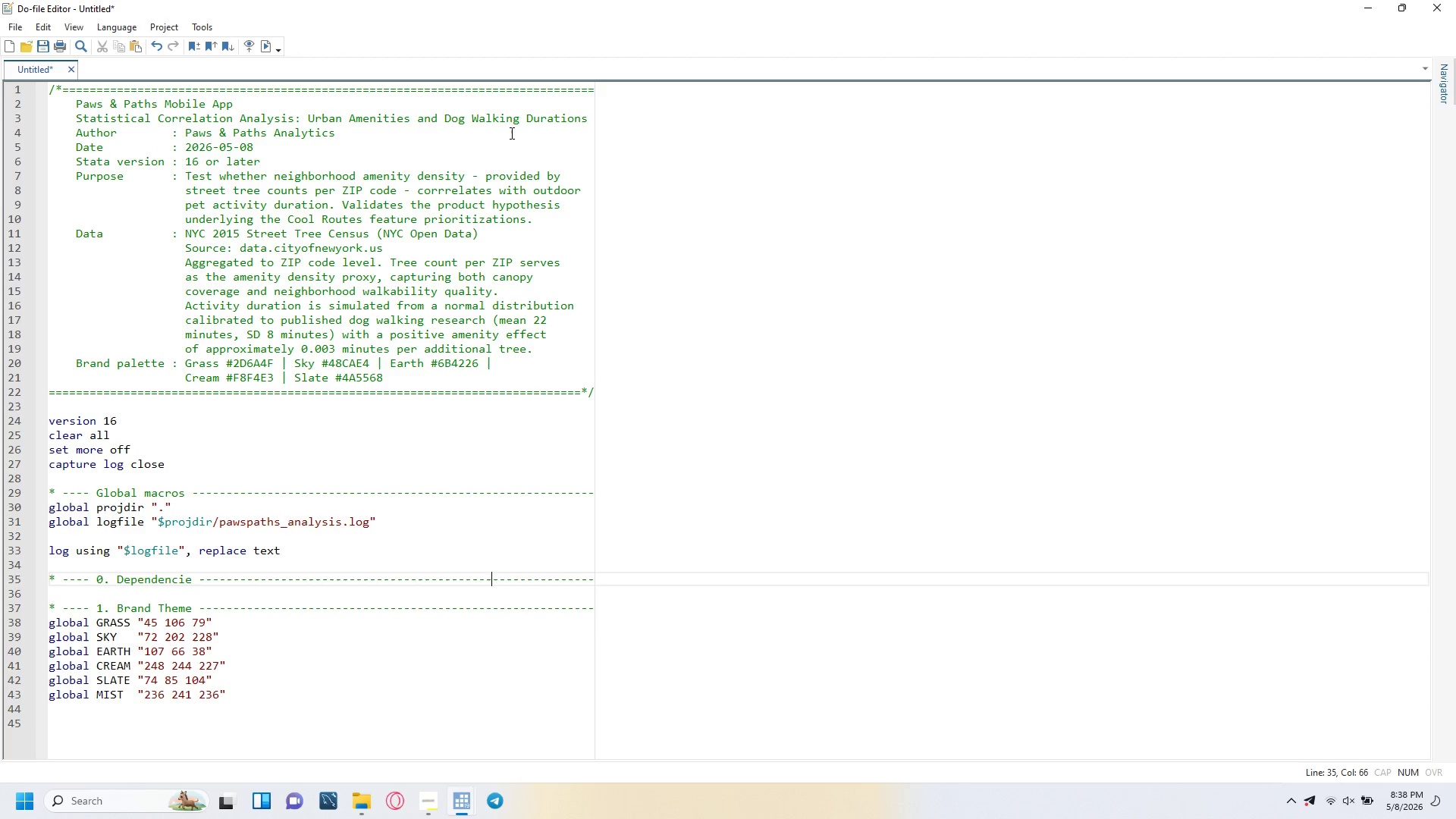 
key(ArrowLeft)
 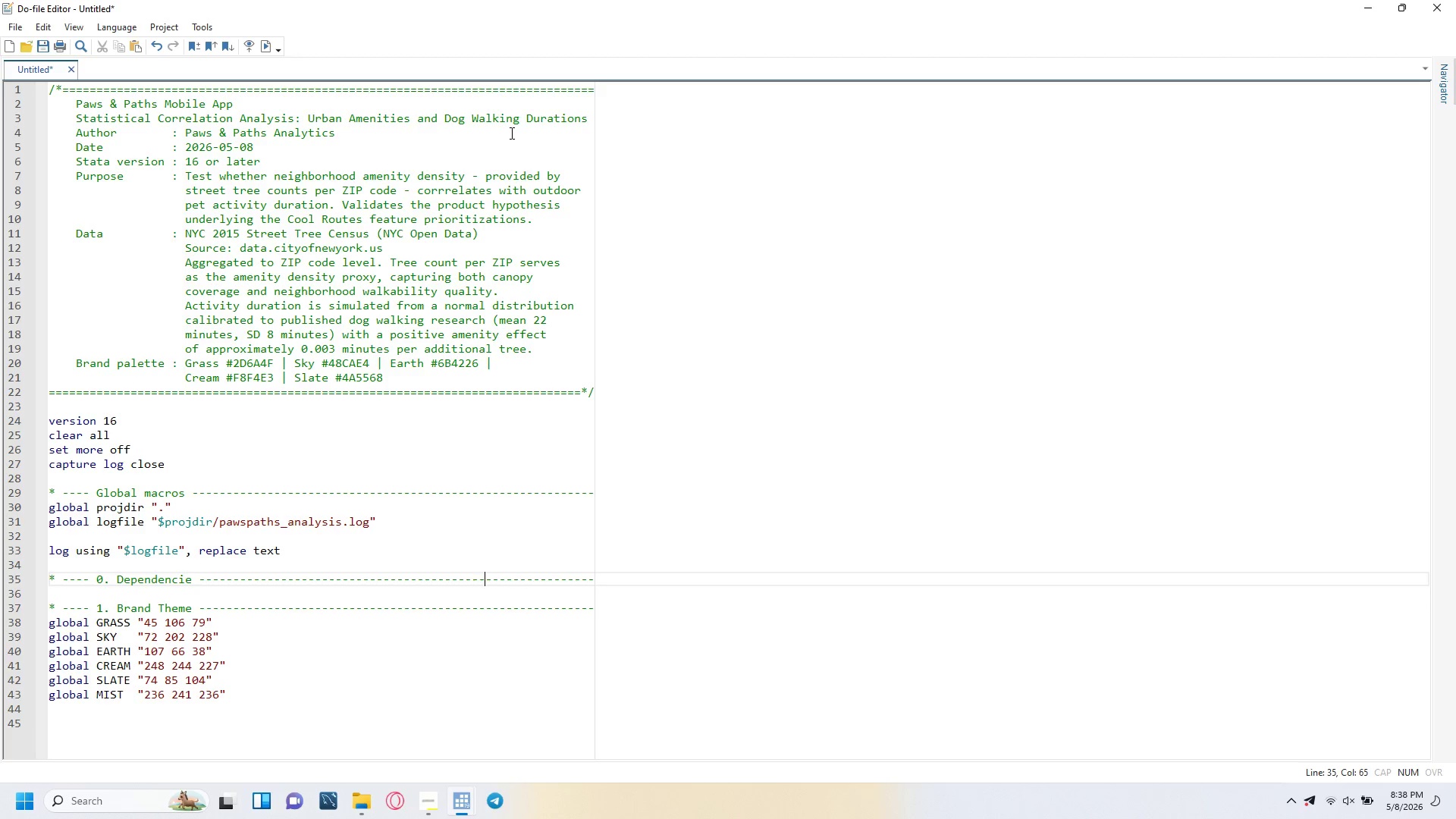 
key(ArrowLeft)
 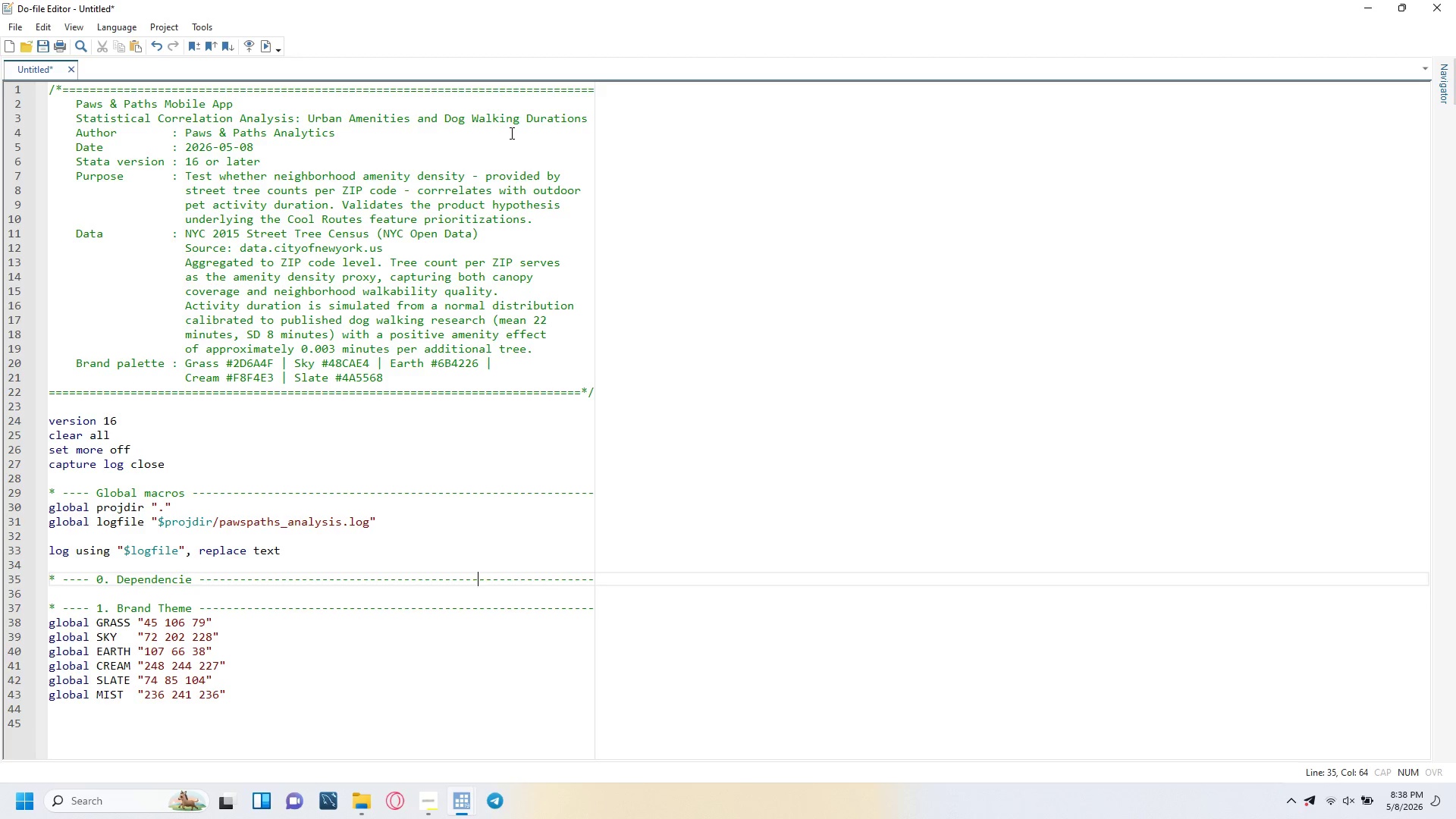 
key(ArrowLeft)
 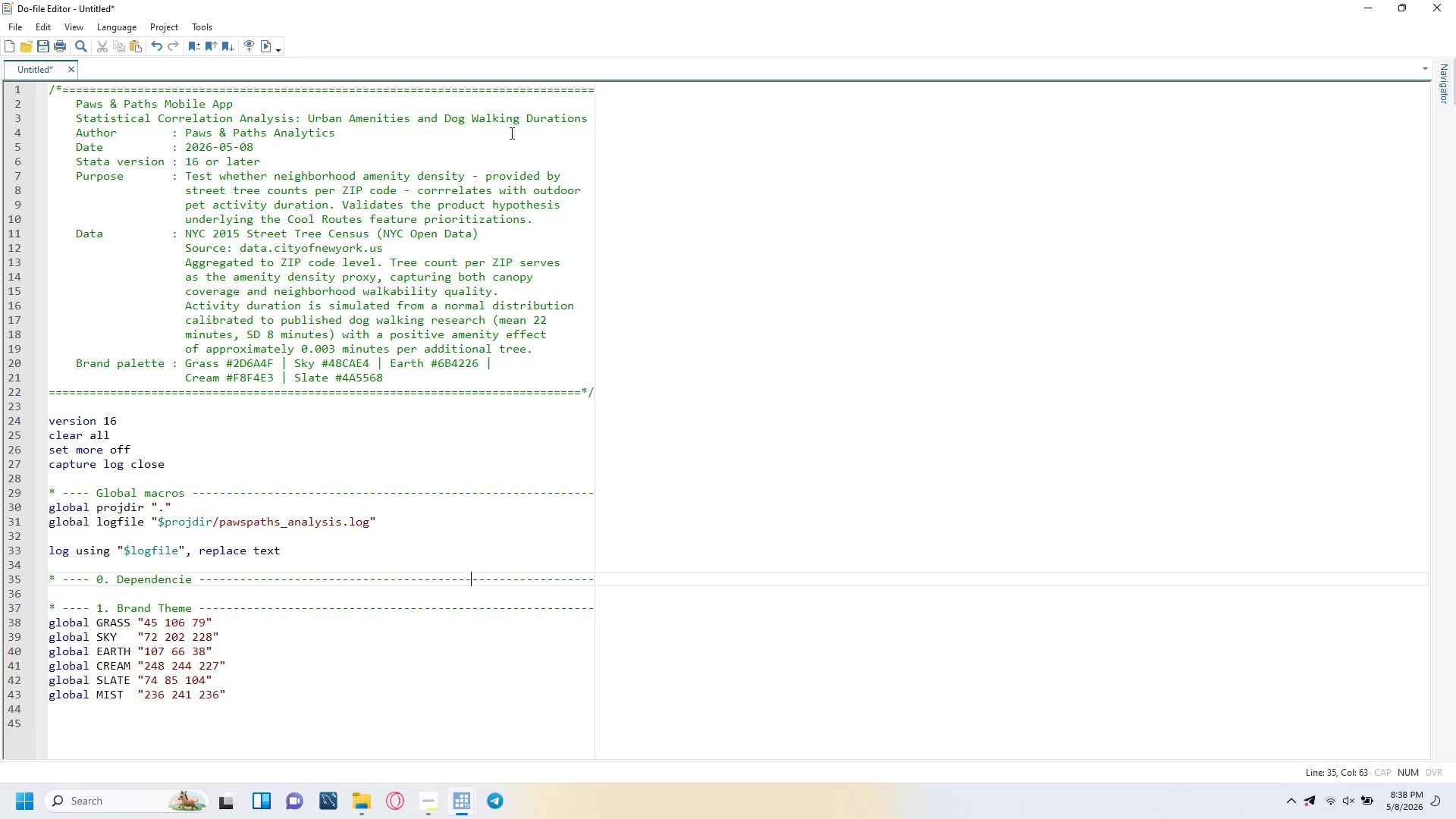 
key(ArrowLeft)
 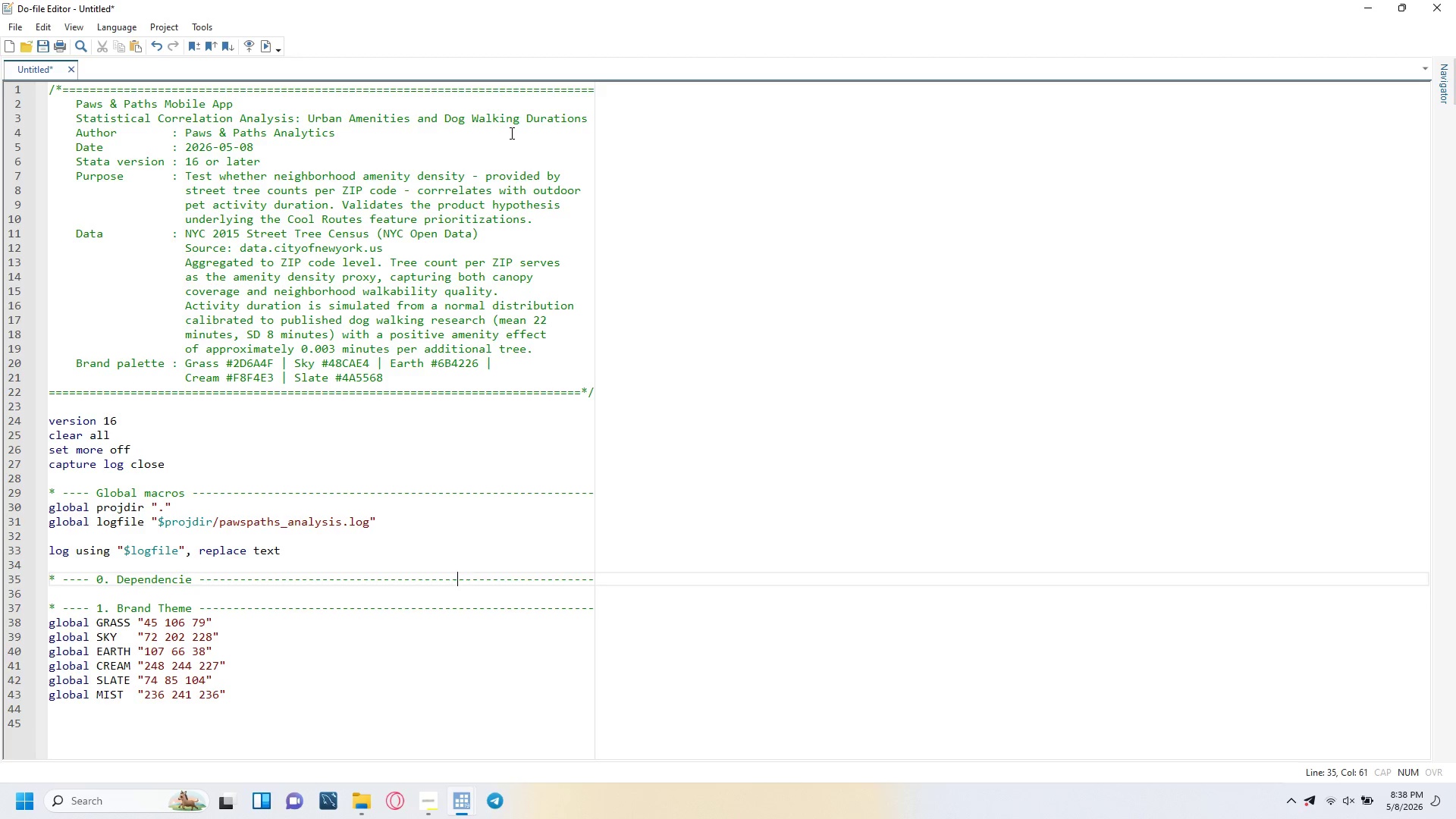 
key(ArrowLeft)
 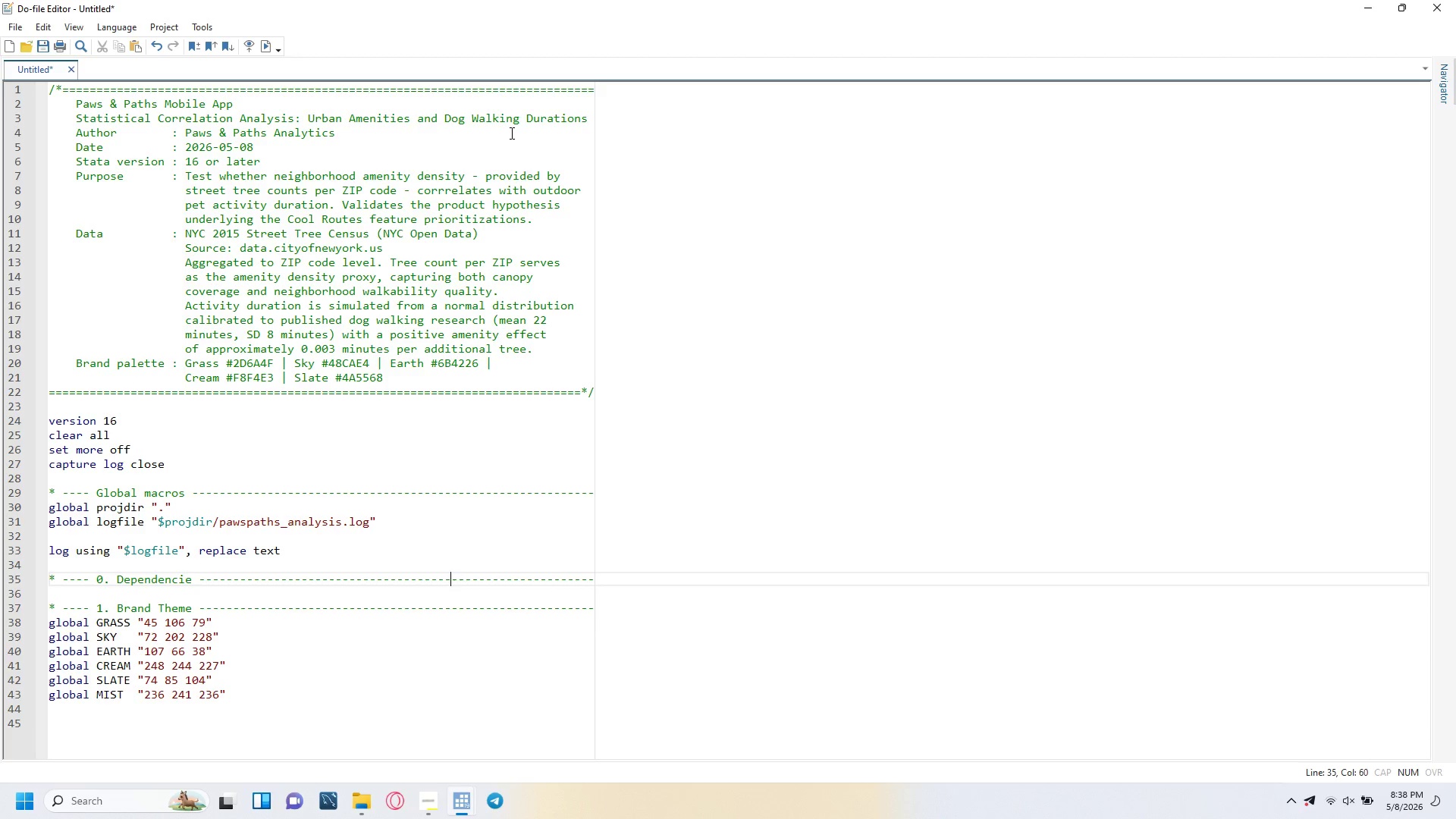 
key(ArrowLeft)
 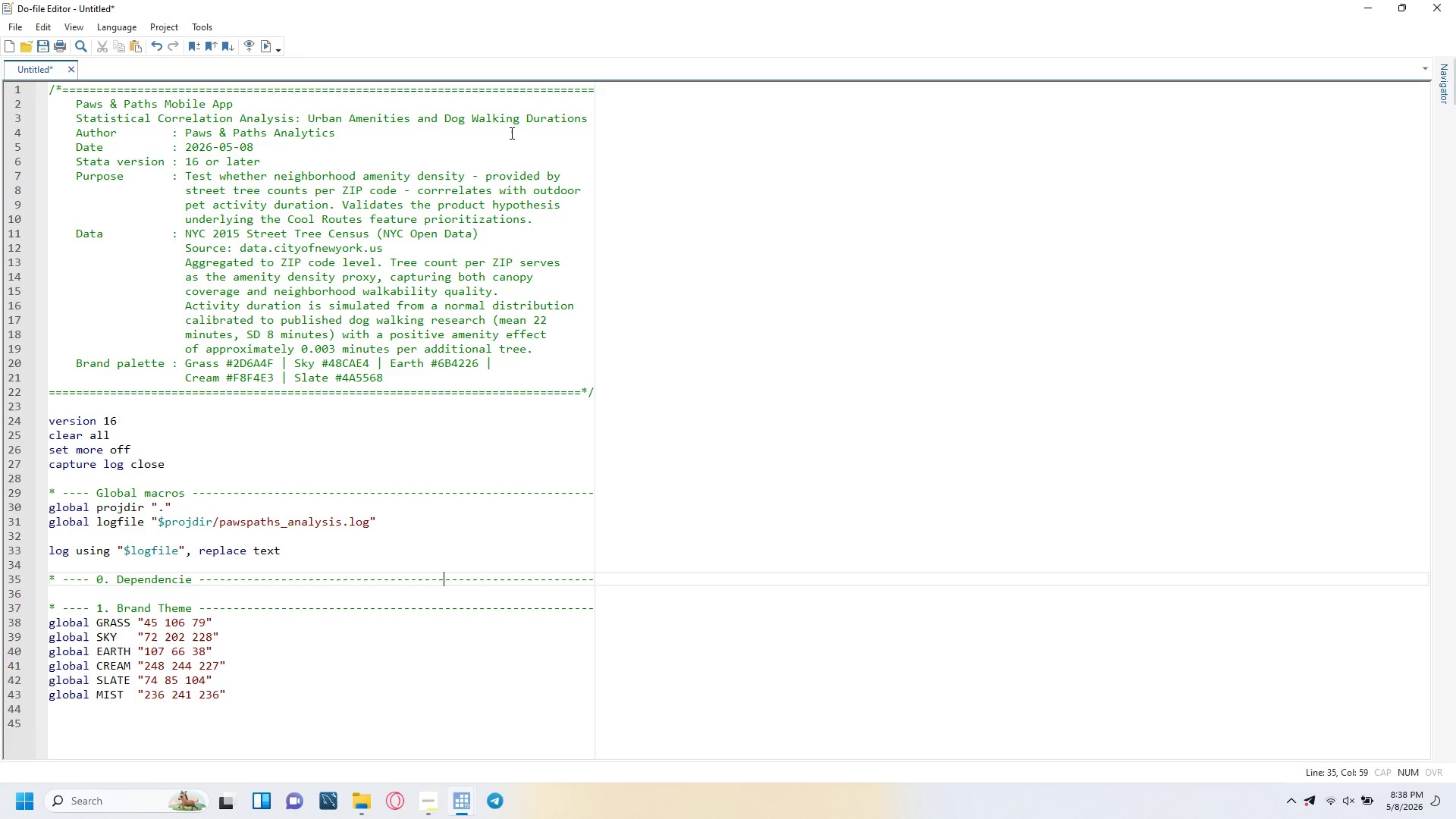 
key(ArrowLeft)
 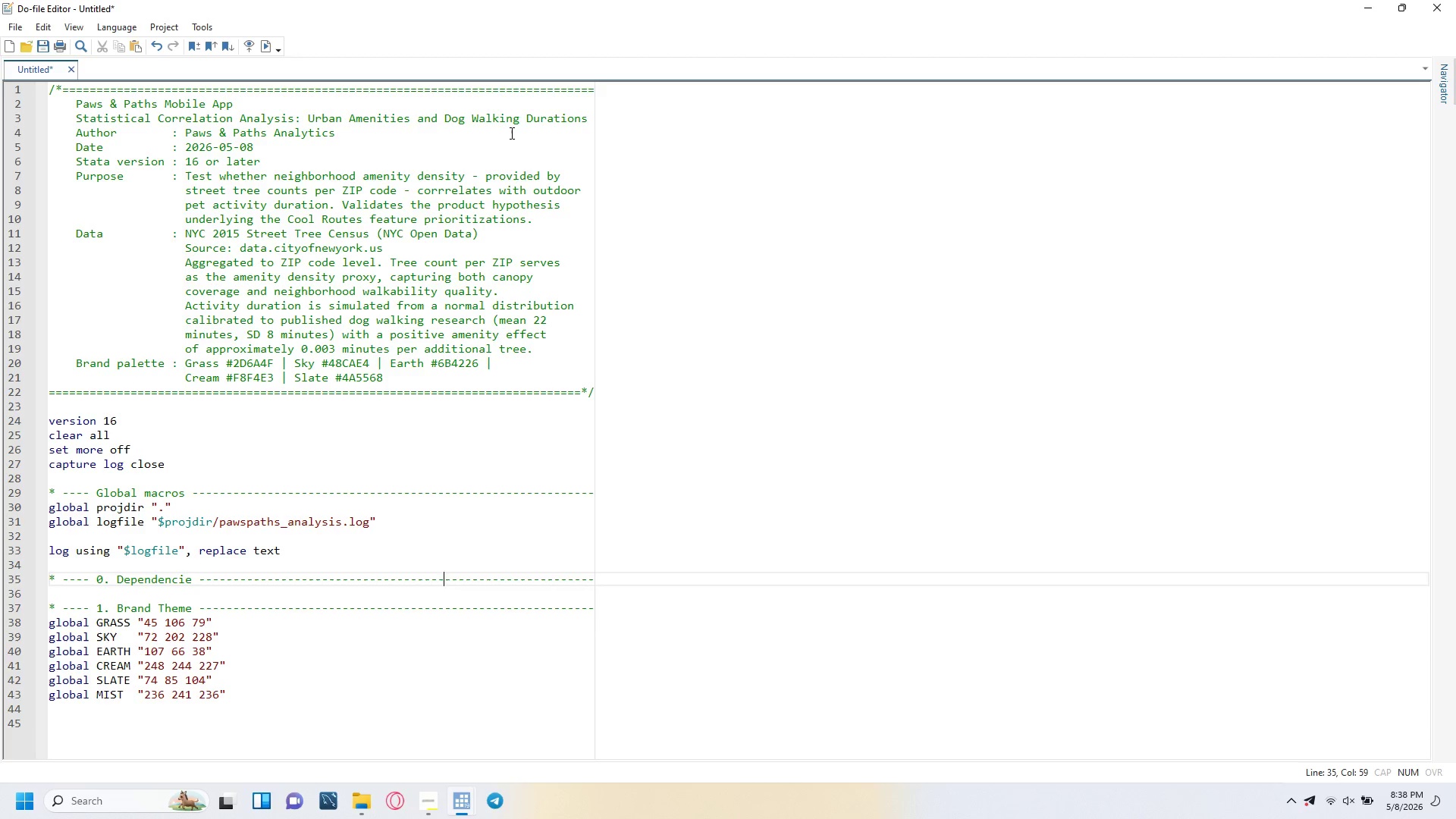 
key(ArrowLeft)
 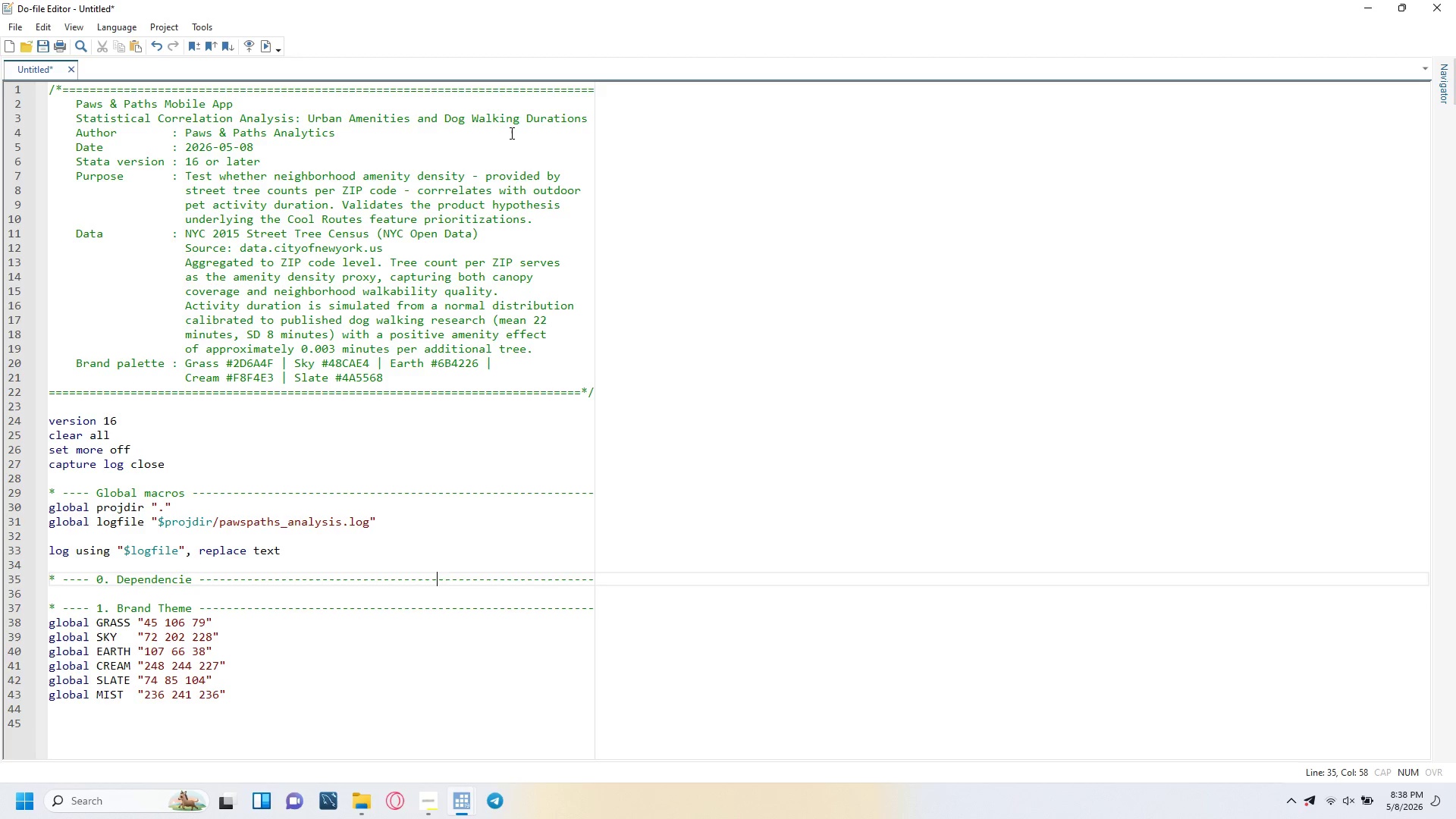 
key(ArrowLeft)
 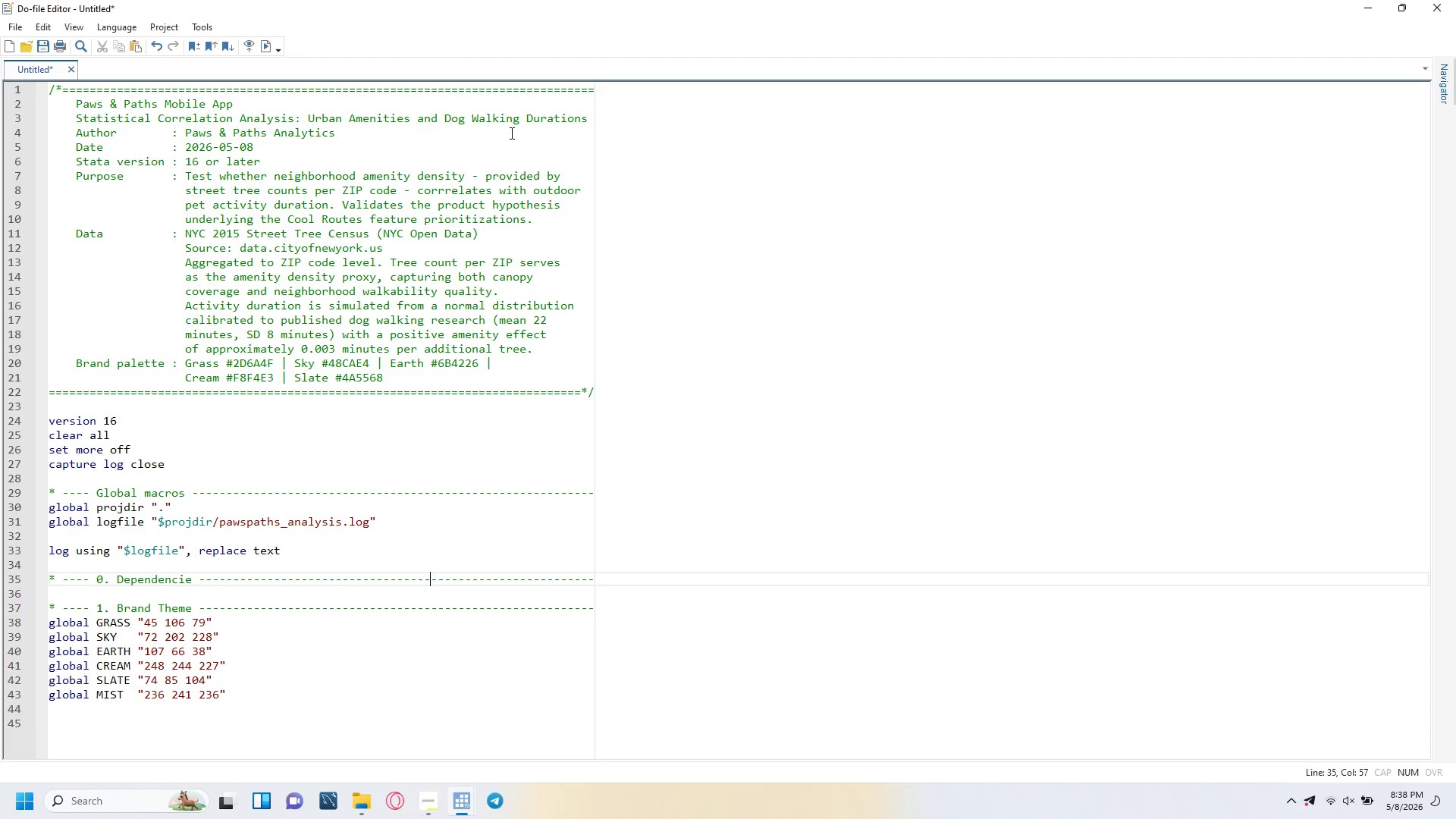 
key(ArrowLeft)
 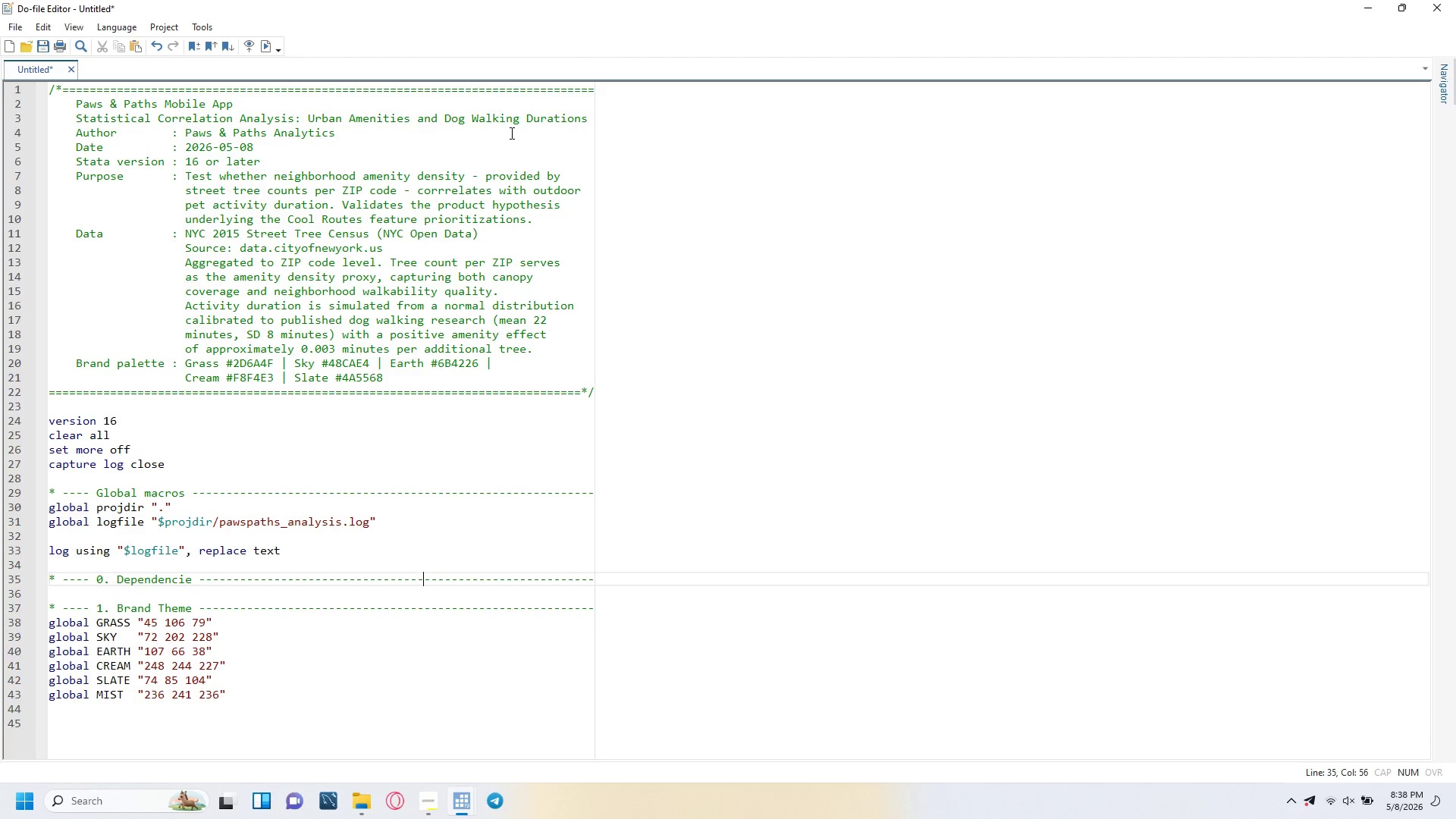 
key(ArrowLeft)
 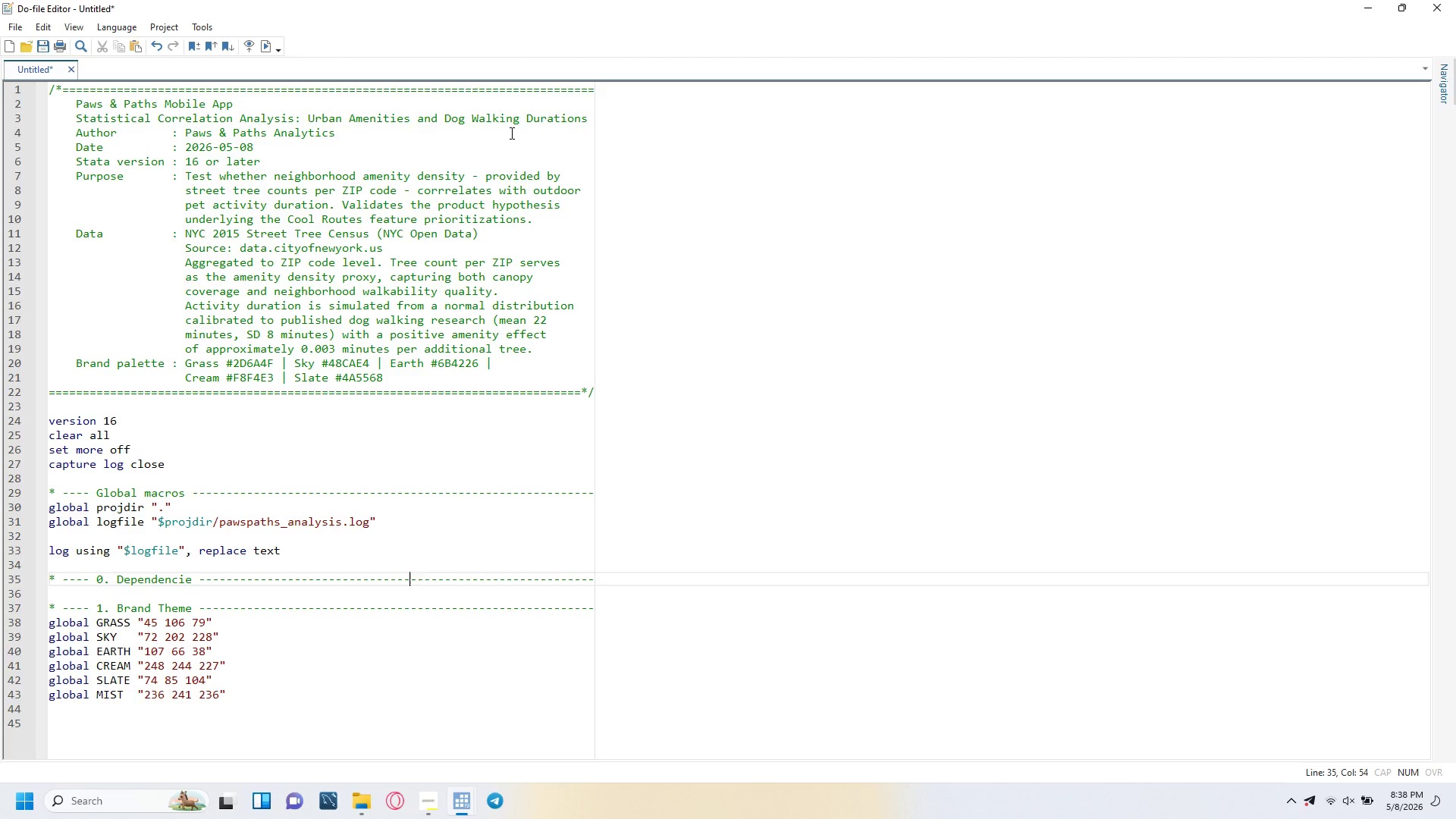 
key(ArrowLeft)
 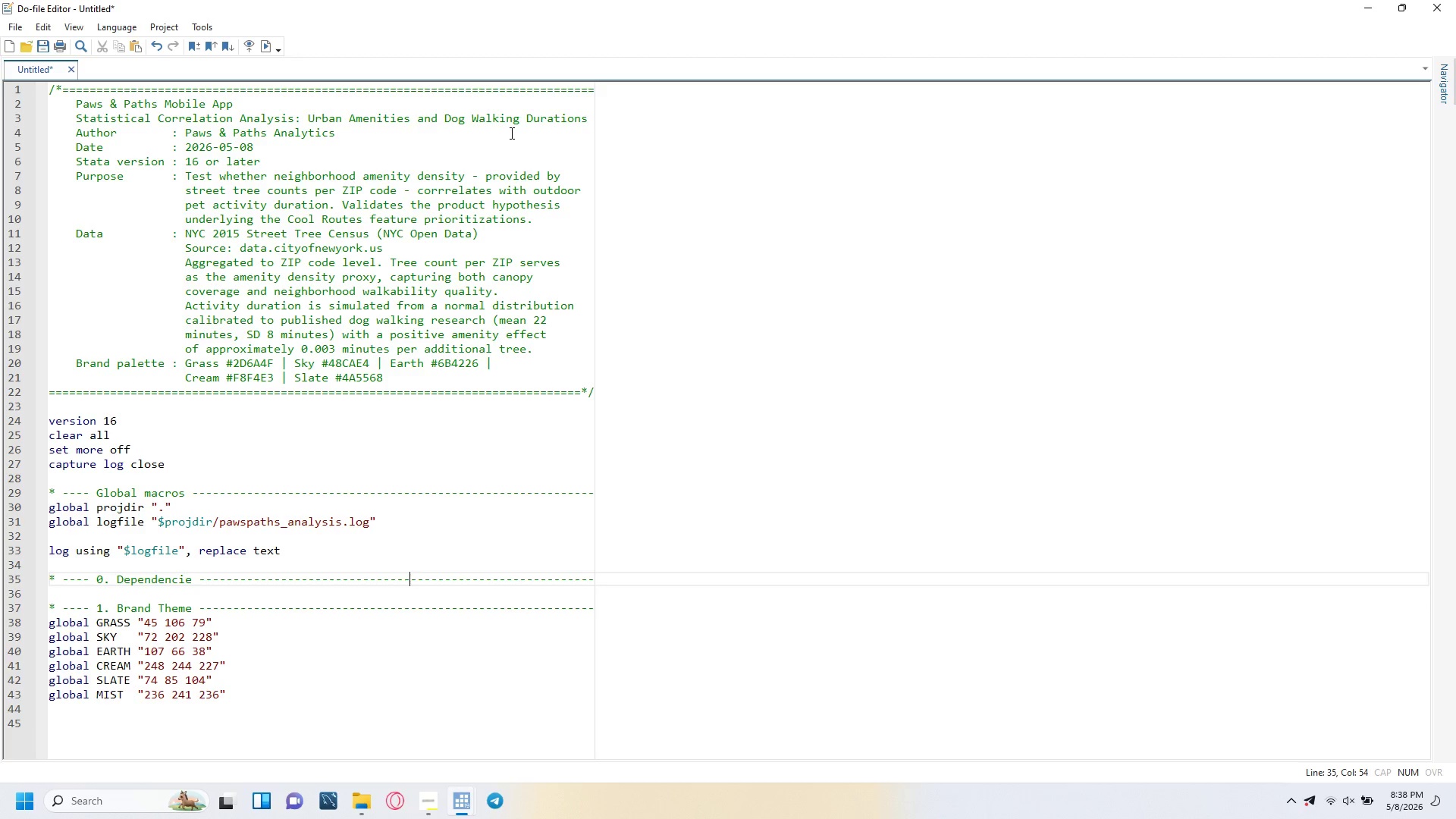 
key(ArrowLeft)
 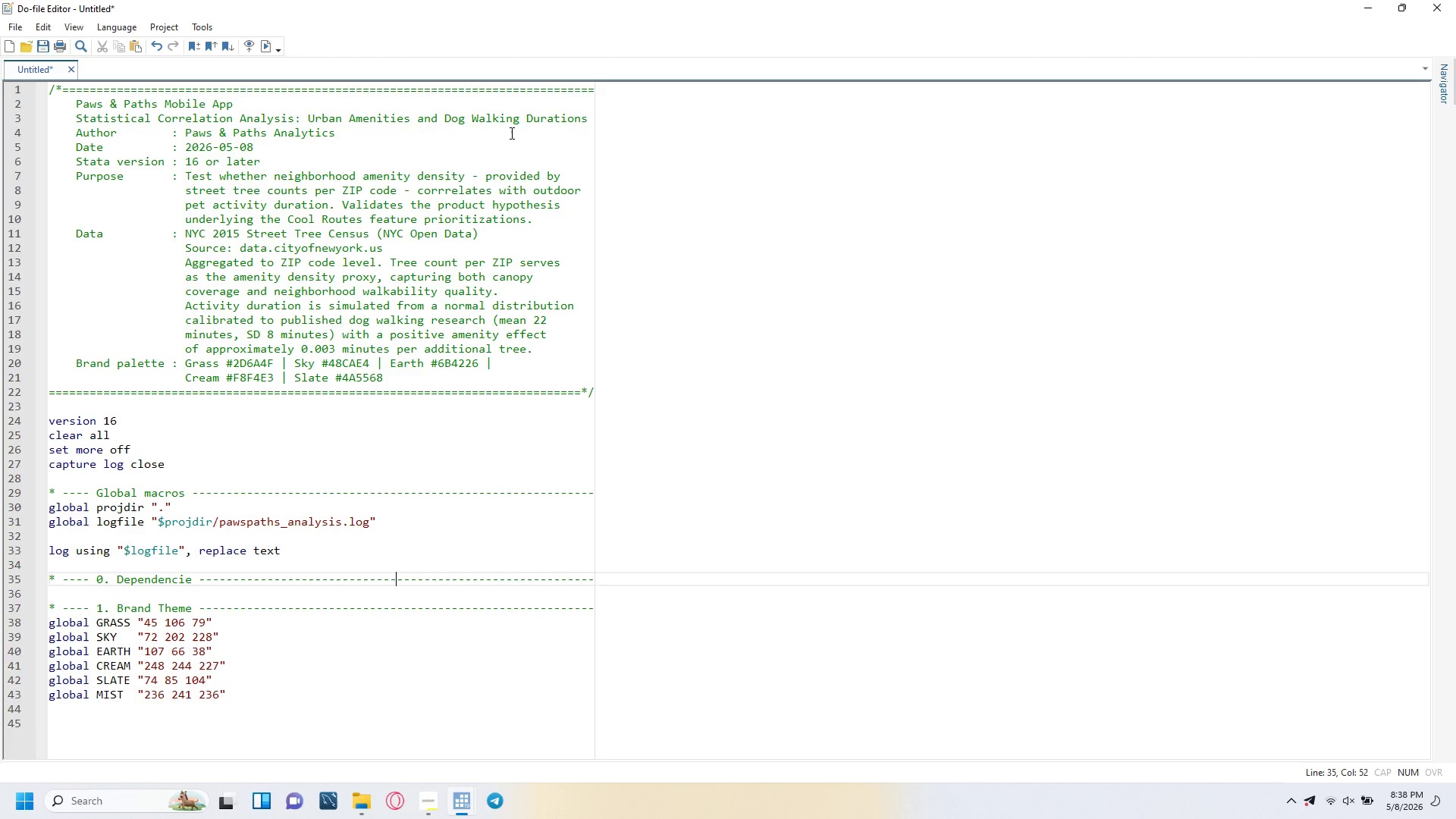 
key(ArrowLeft)
 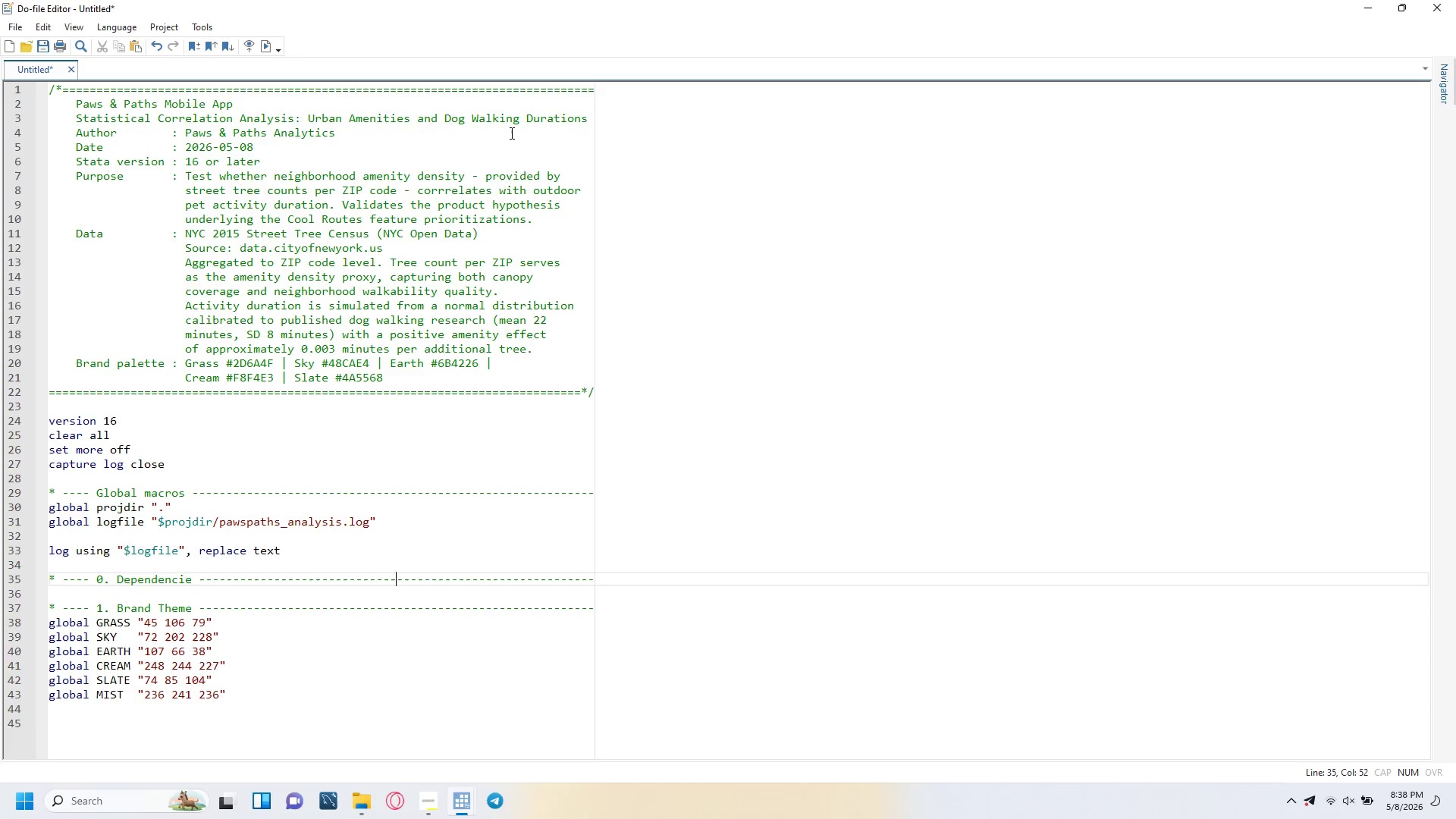 
key(ArrowLeft)
 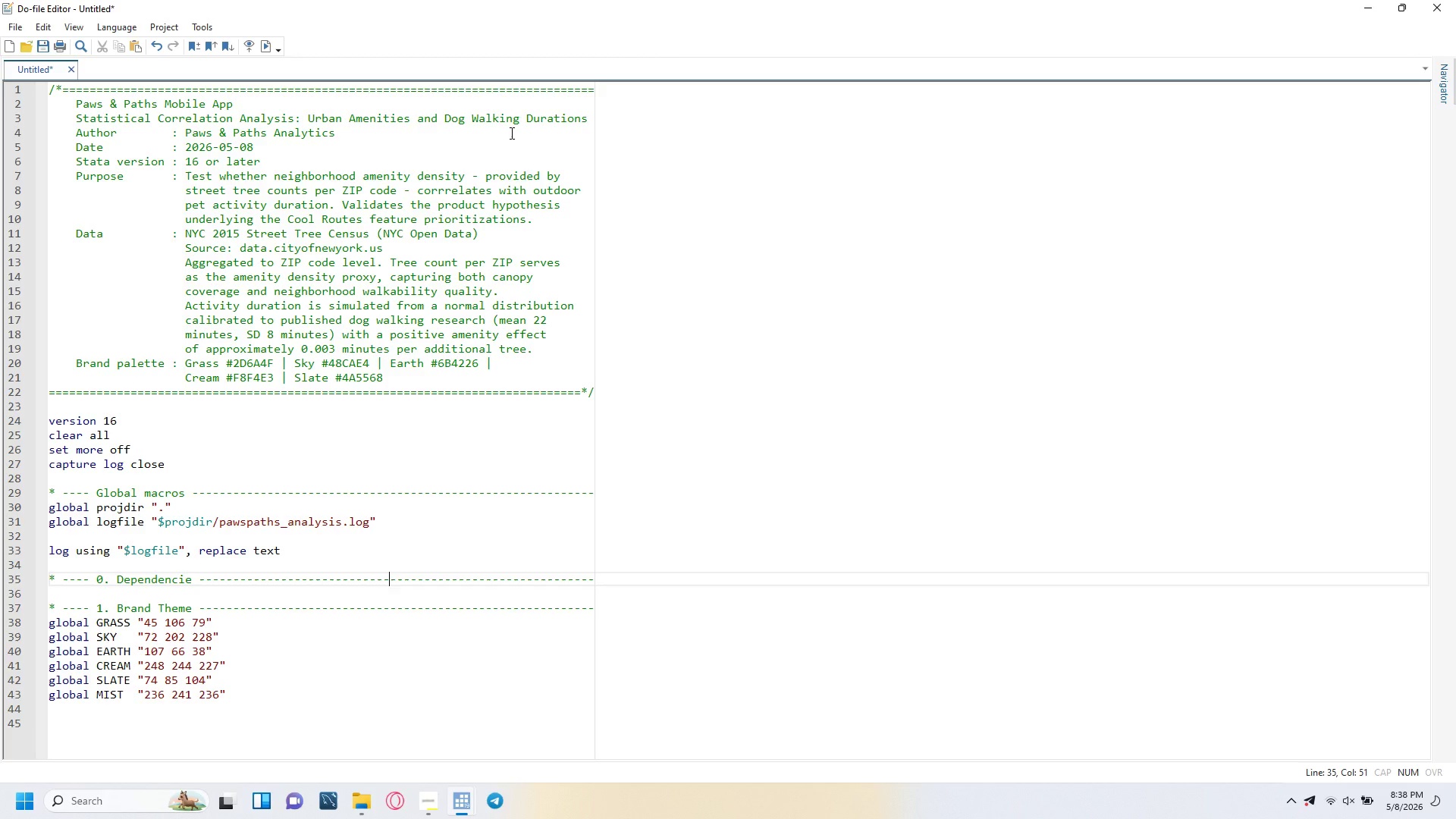 
key(ArrowLeft)
 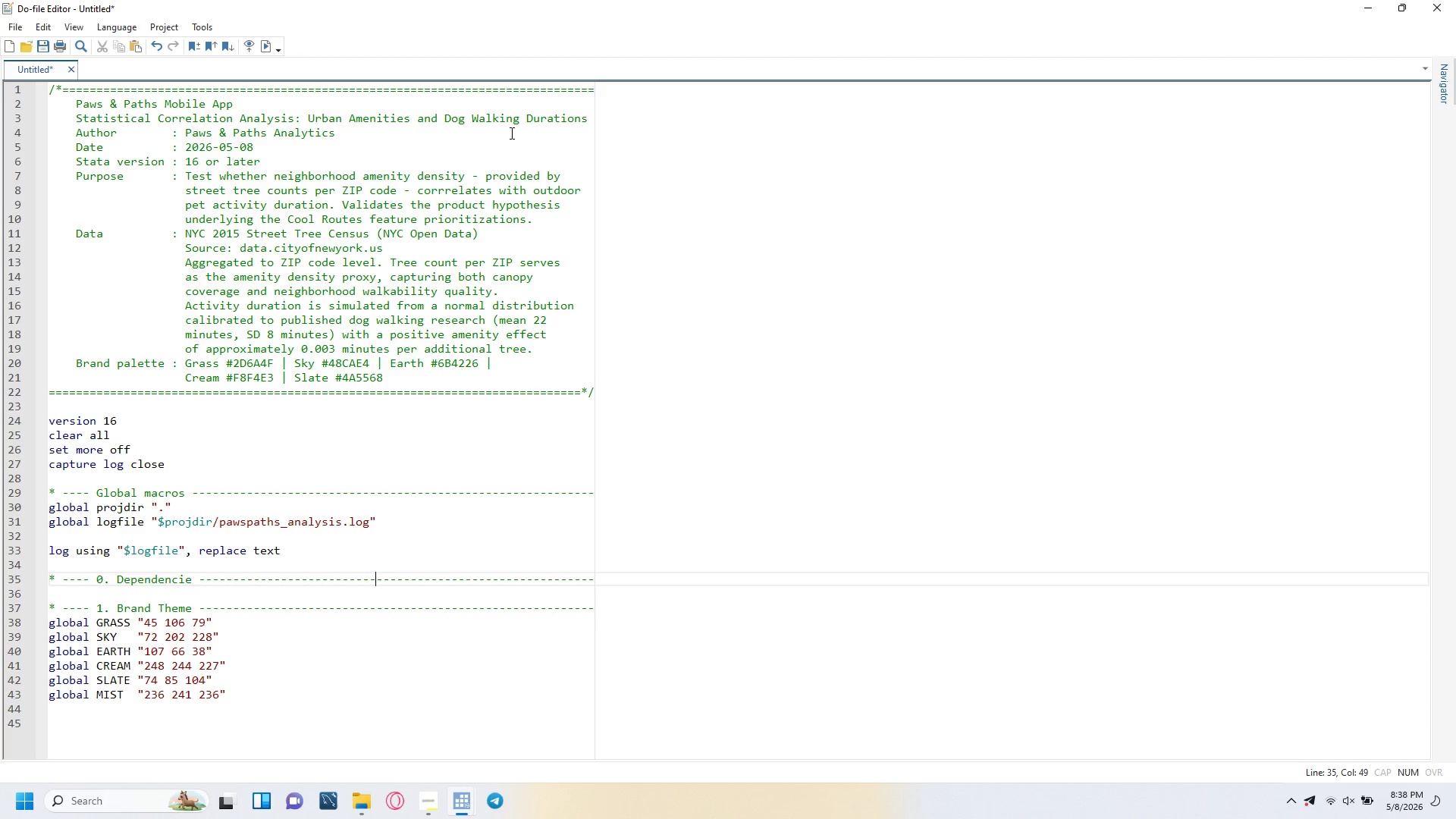 
key(ArrowLeft)
 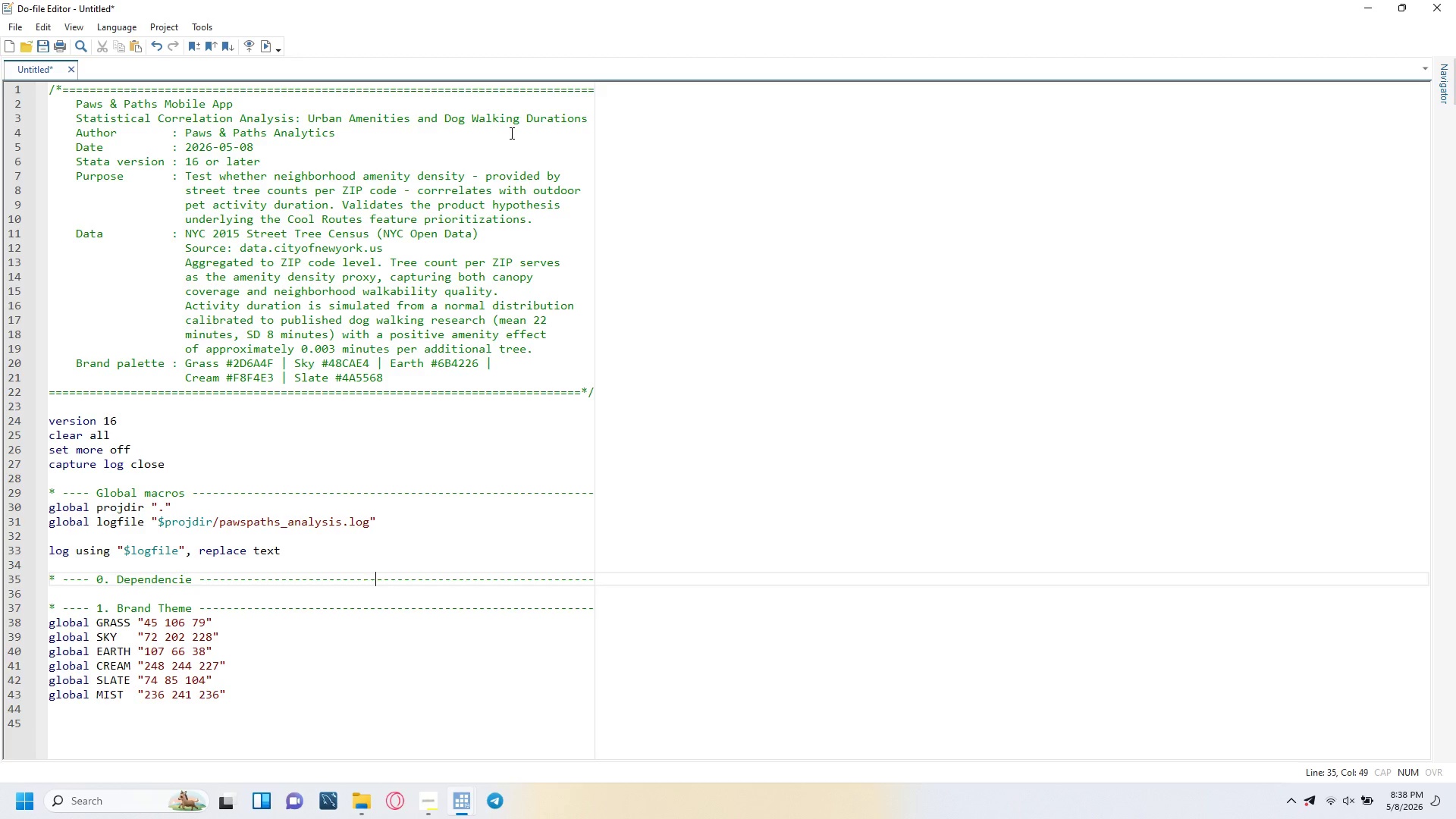 
key(ArrowLeft)
 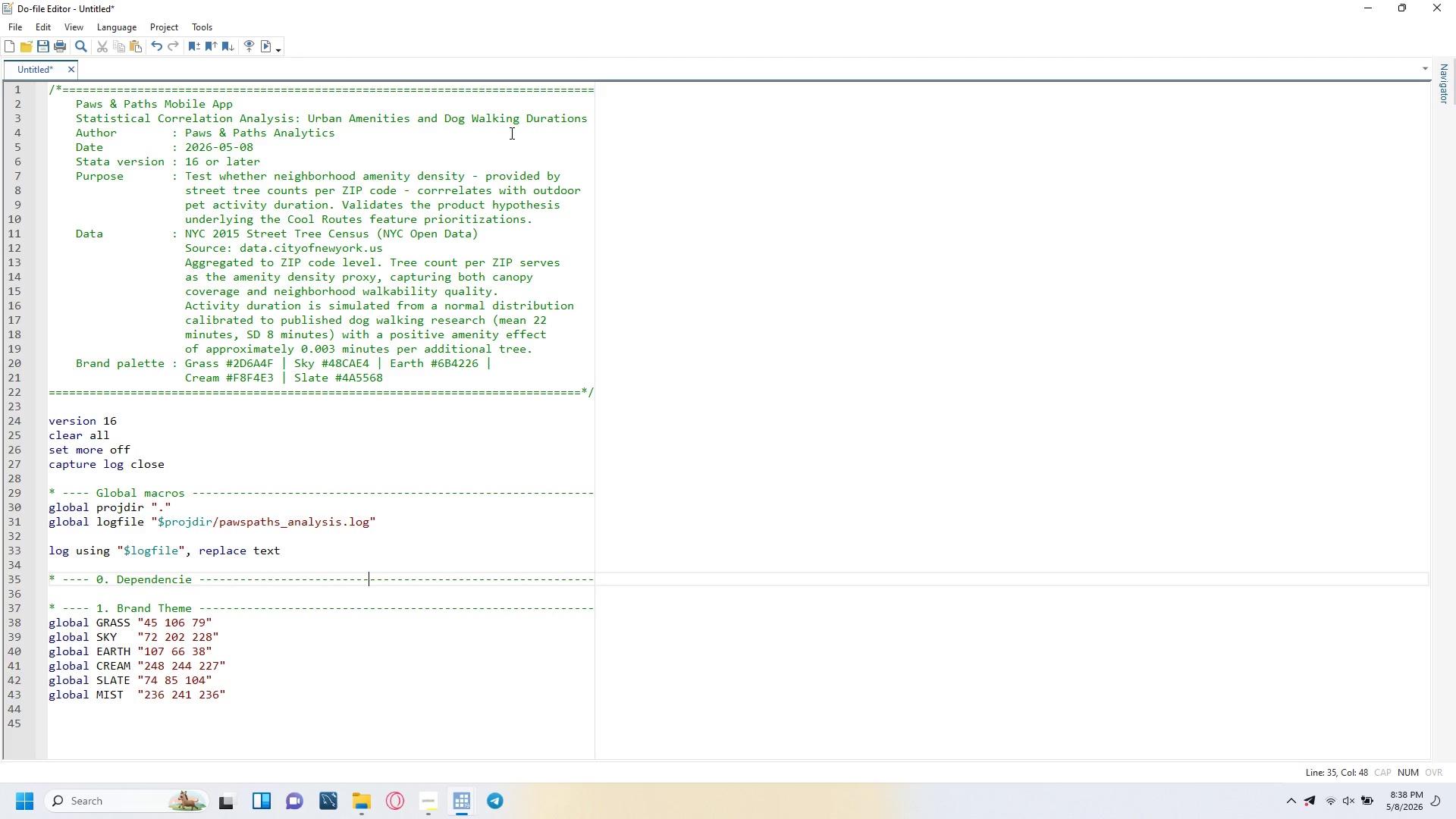 
key(ArrowLeft)
 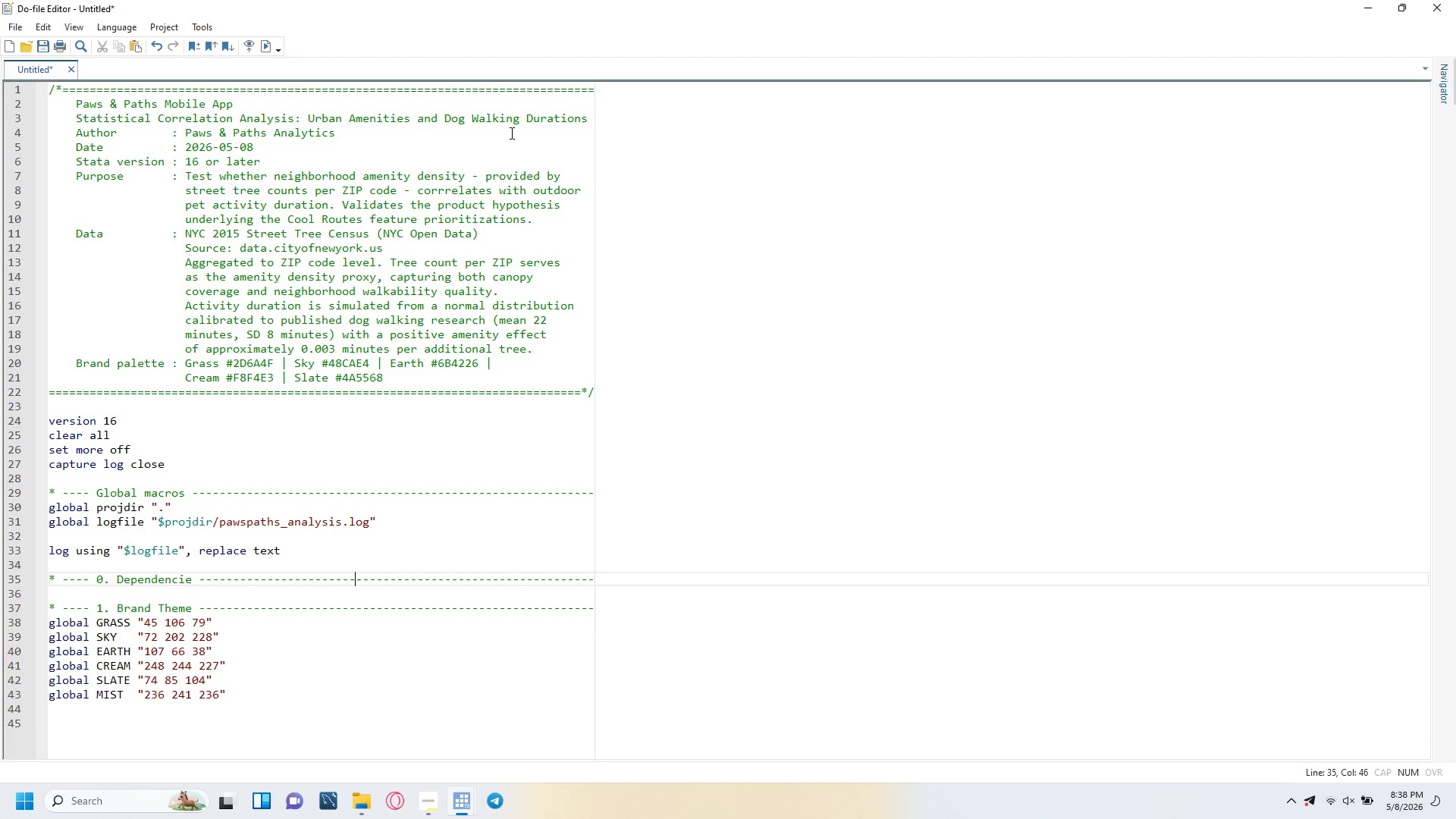 
key(ArrowLeft)
 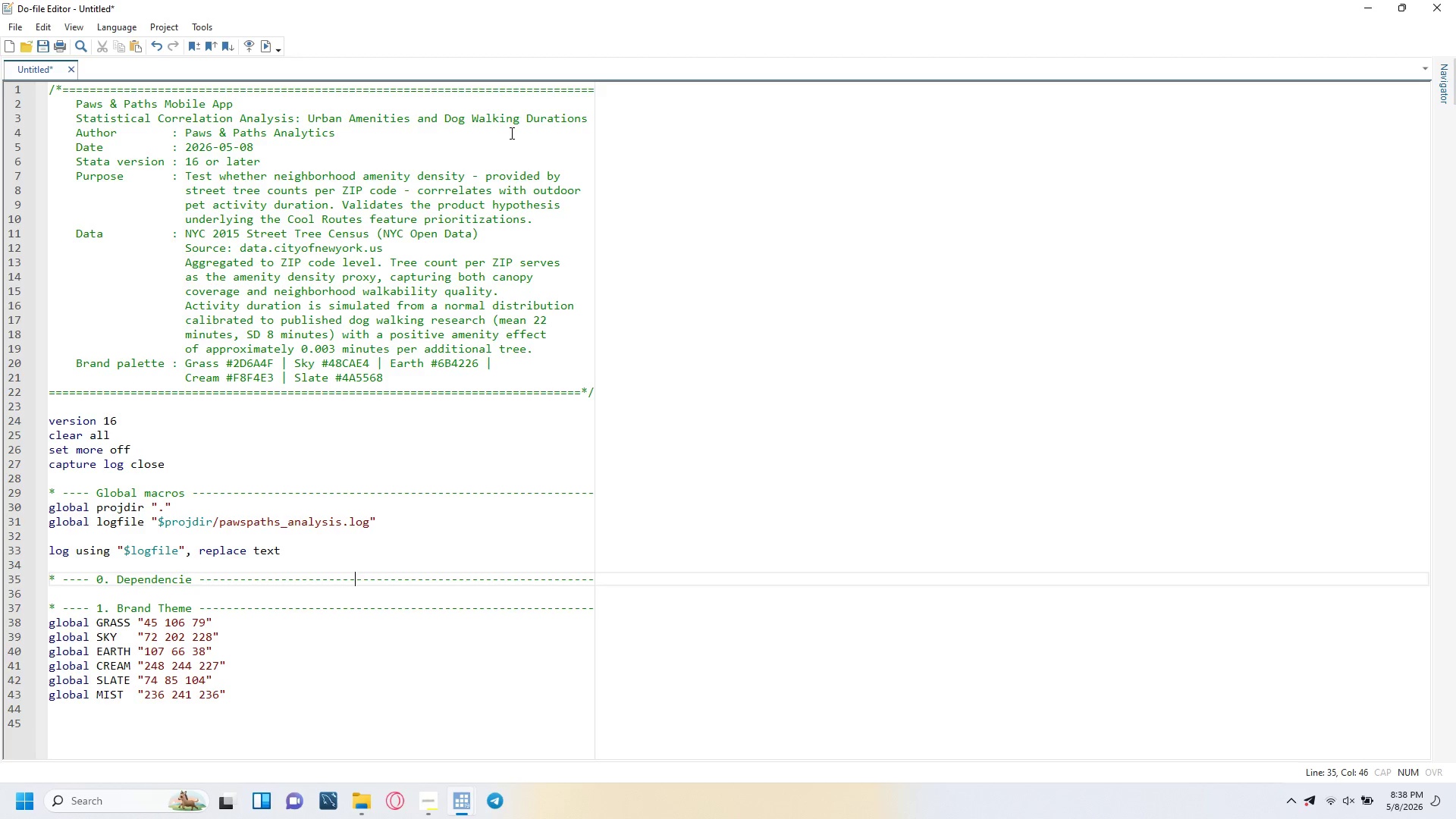 
key(ArrowLeft)
 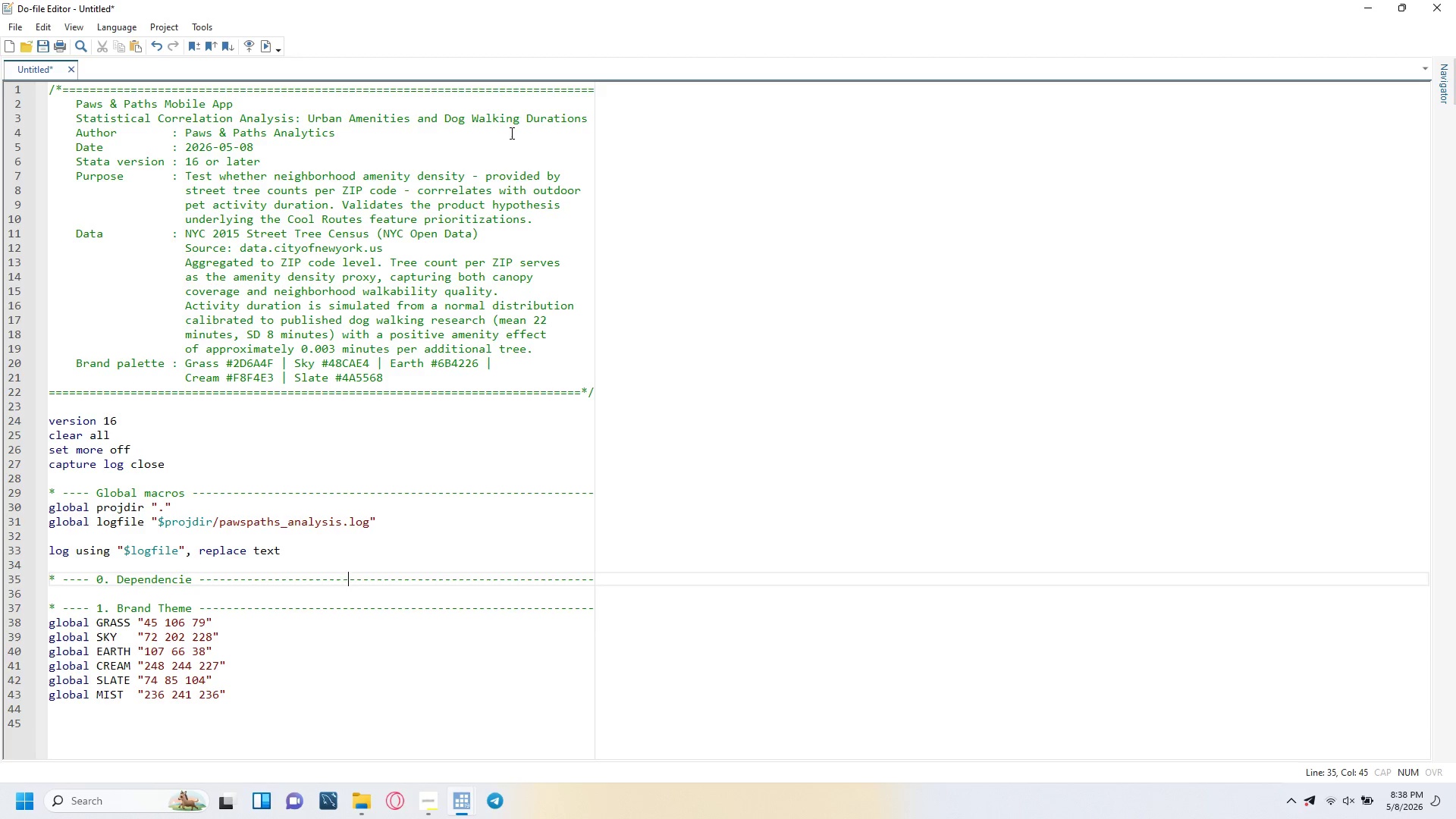 
key(ArrowLeft)
 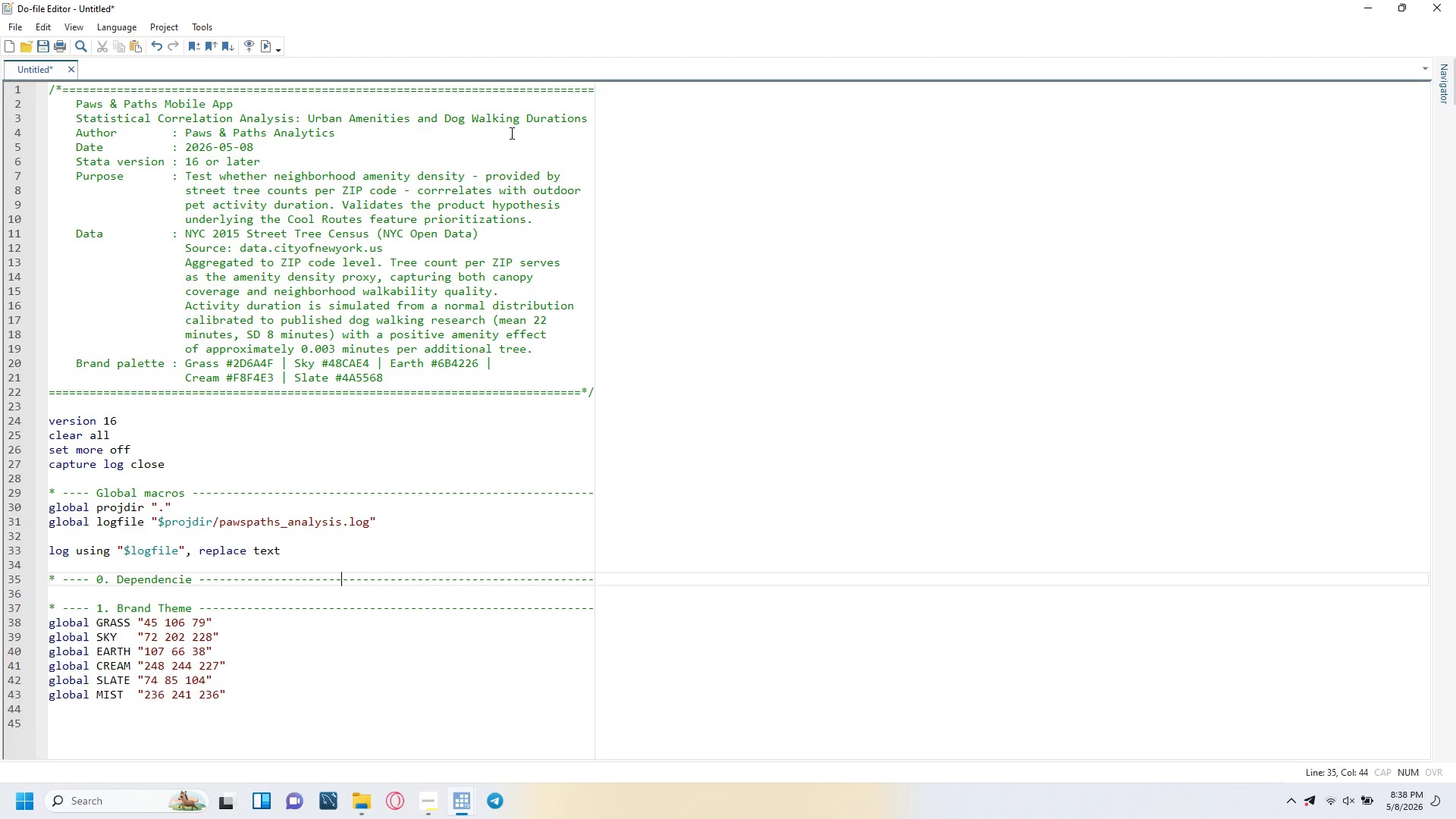 
key(ArrowLeft)
 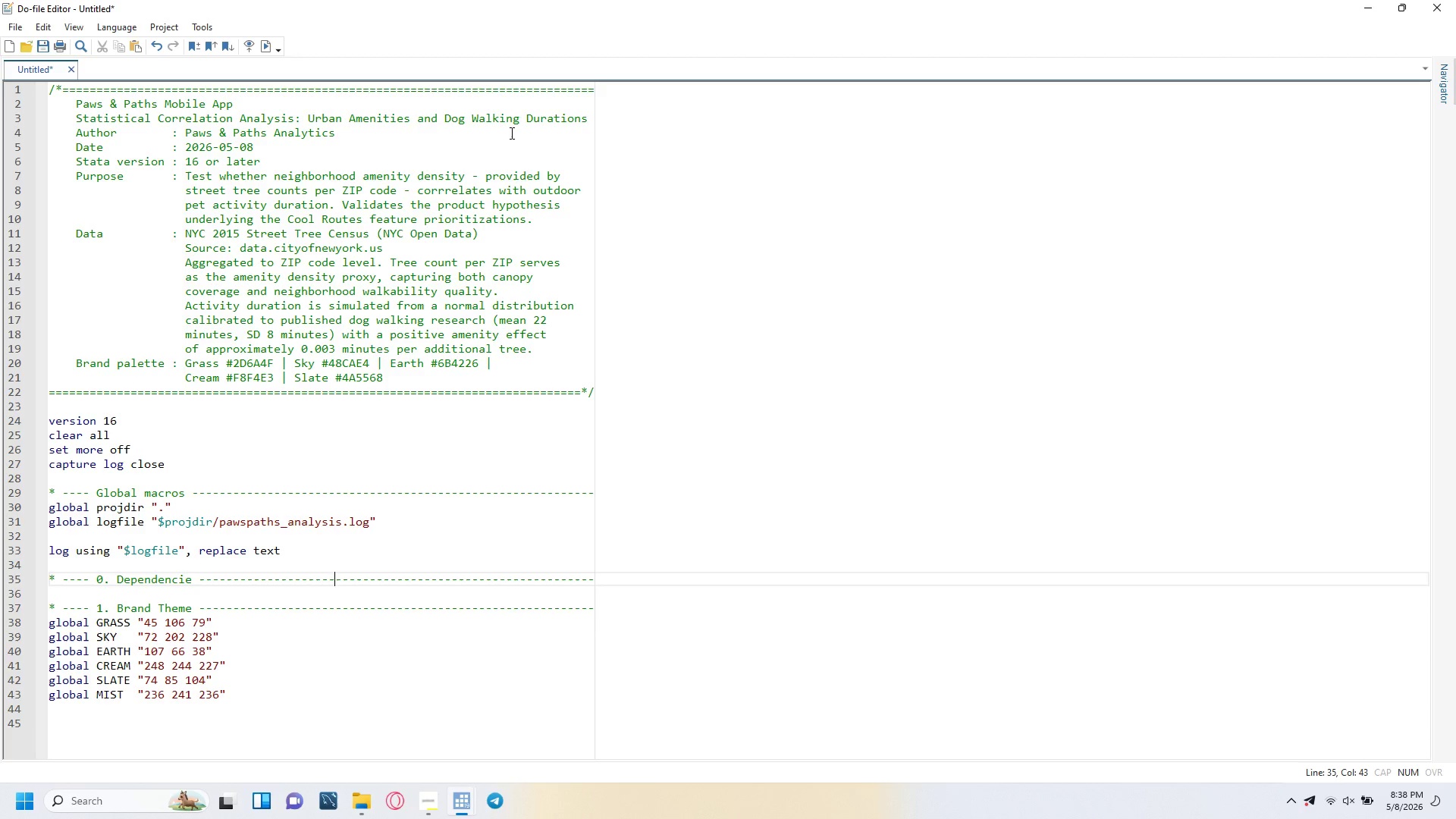 
key(ArrowLeft)
 